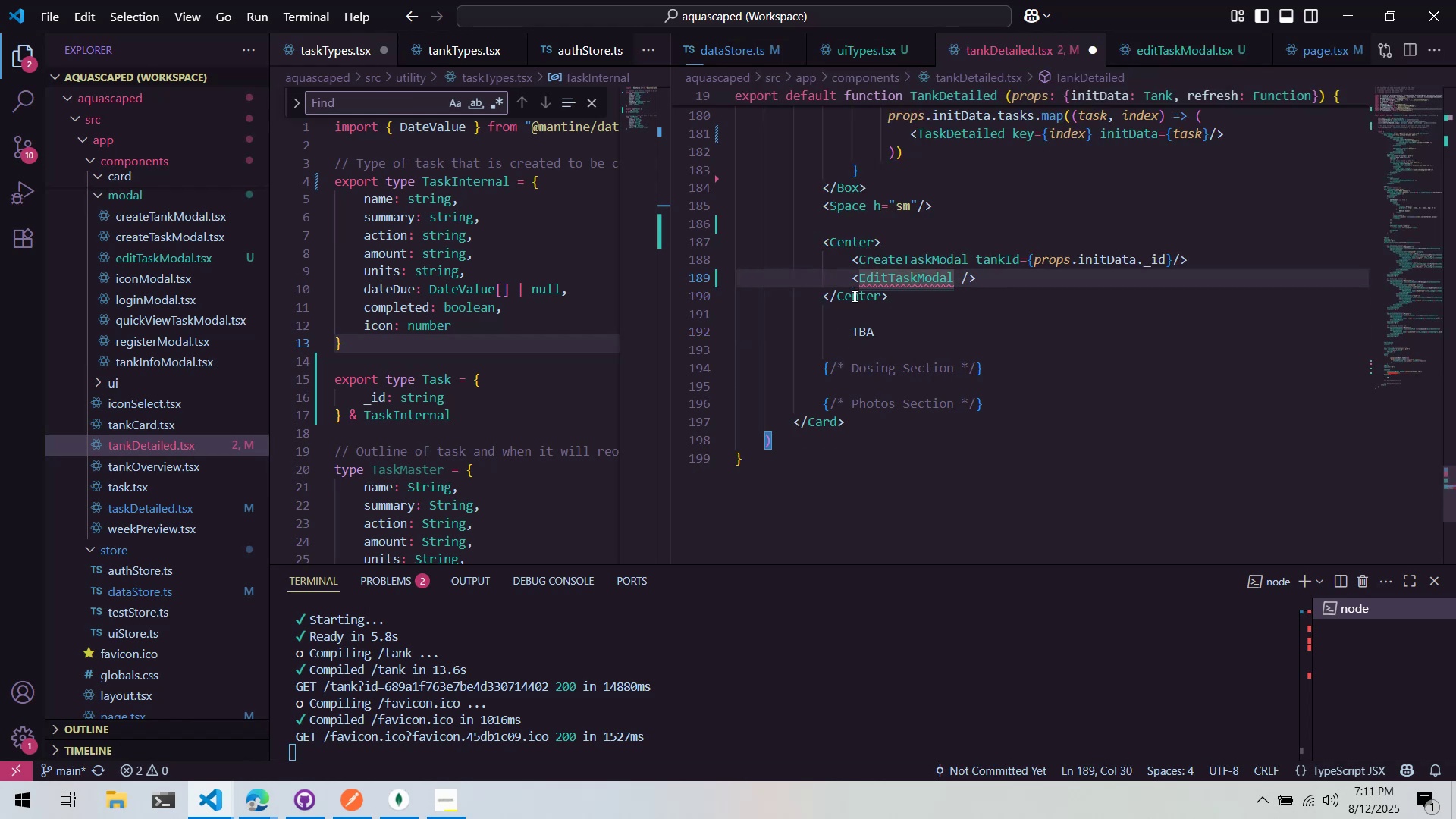 
hold_key(key=ControlLeft, duration=0.74)
 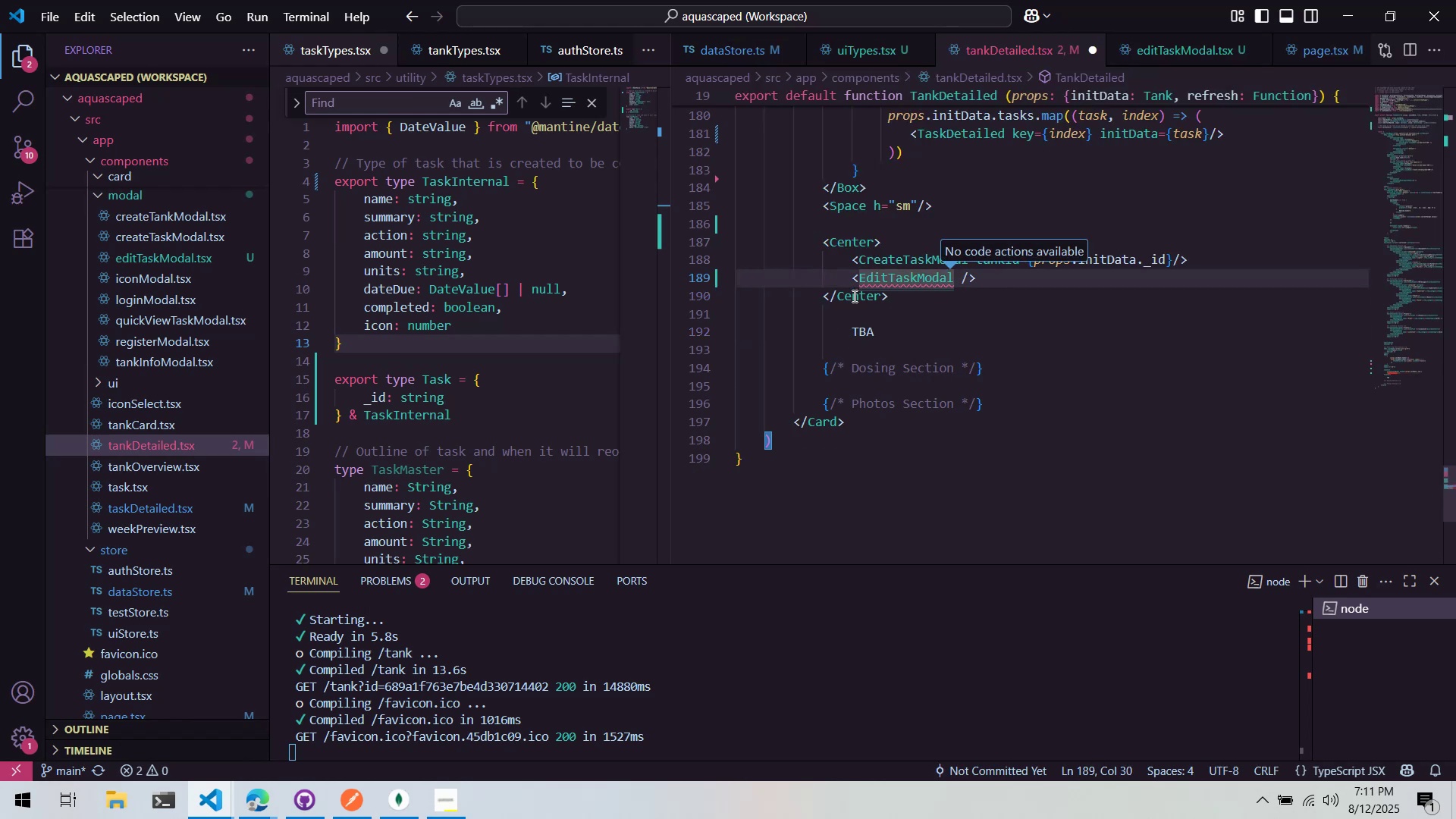 
key(Control+Period)
 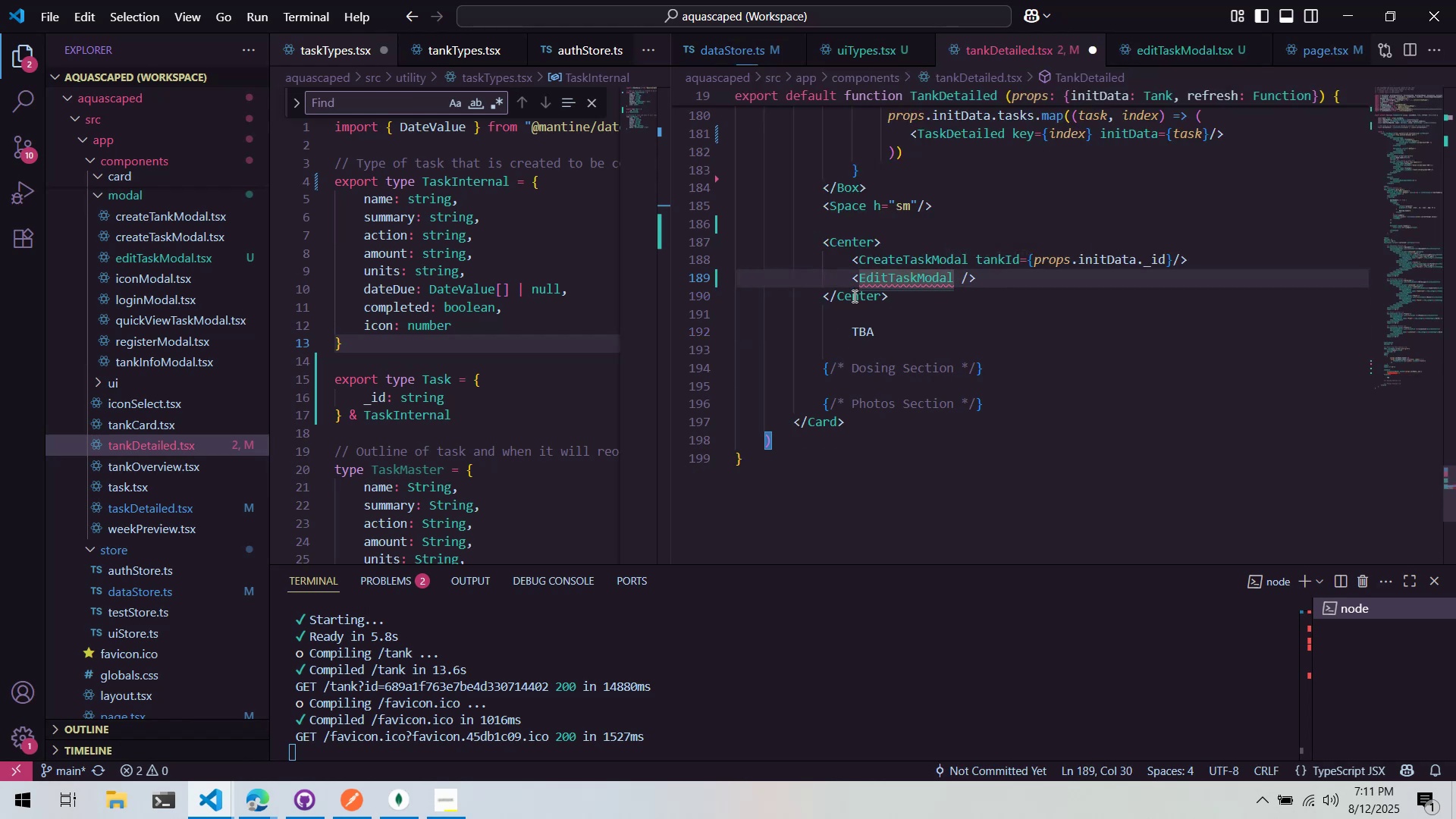 
key(ArrowRight)
 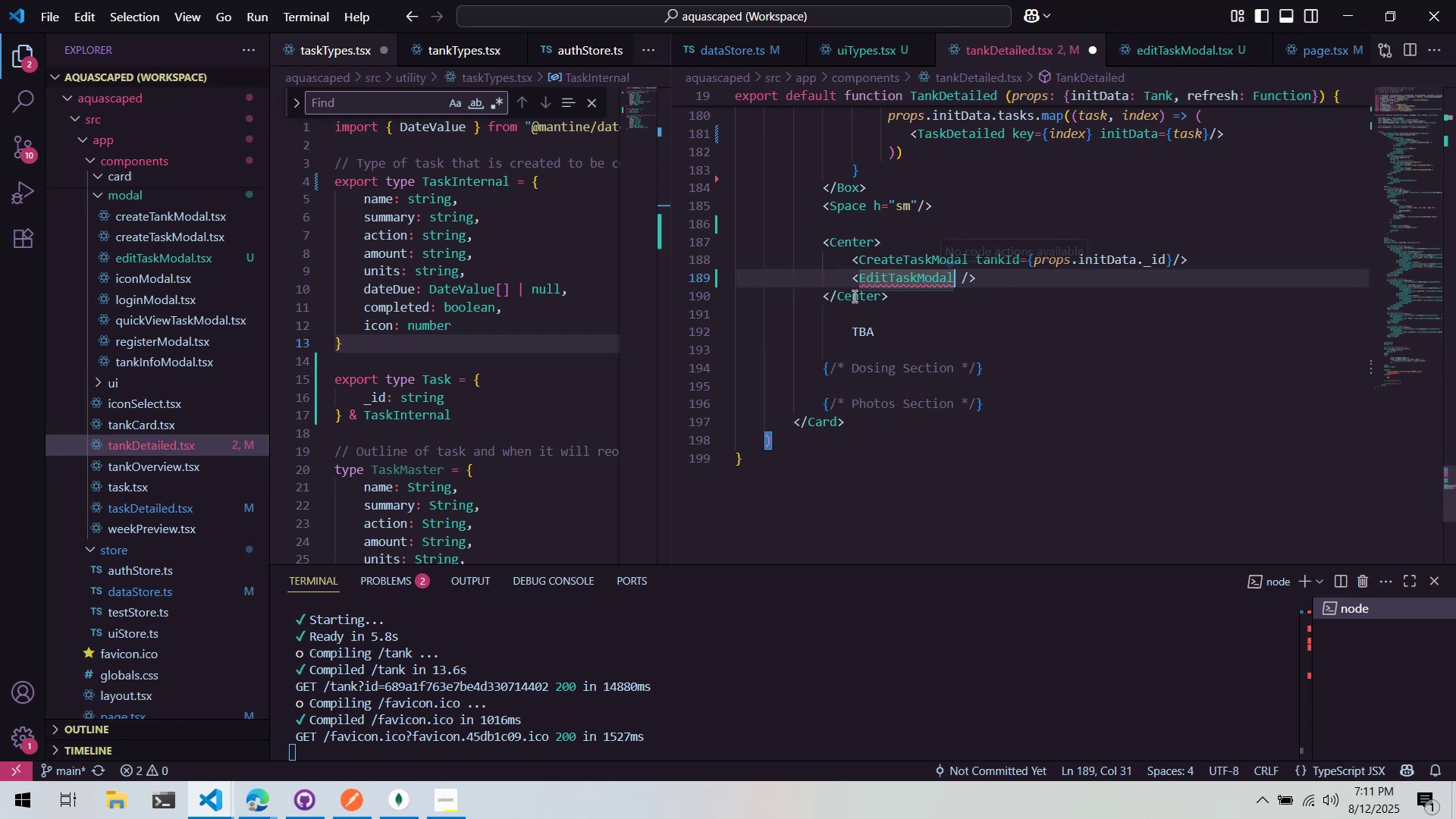 
key(ArrowRight)
 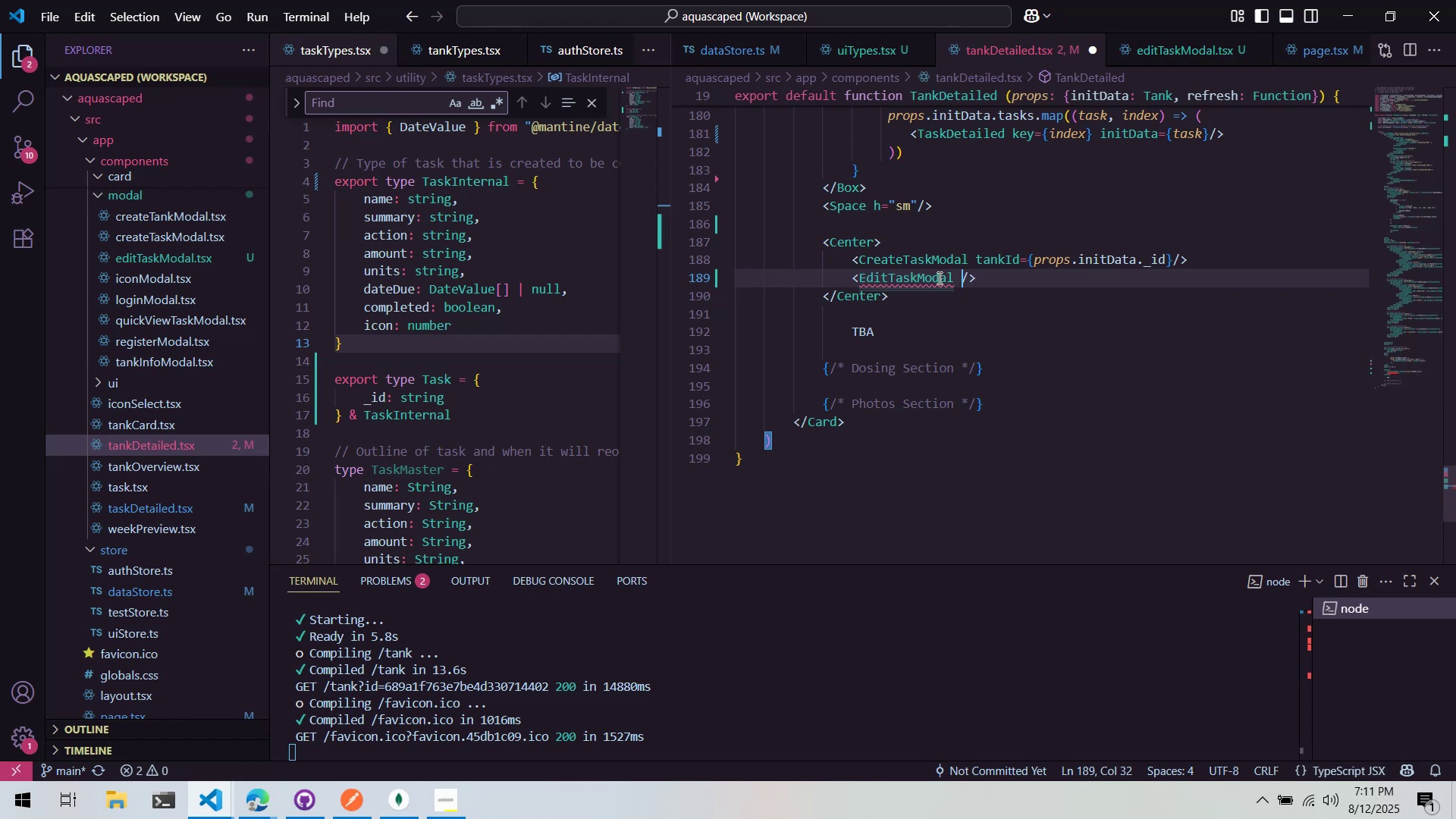 
left_click([1181, 318])
 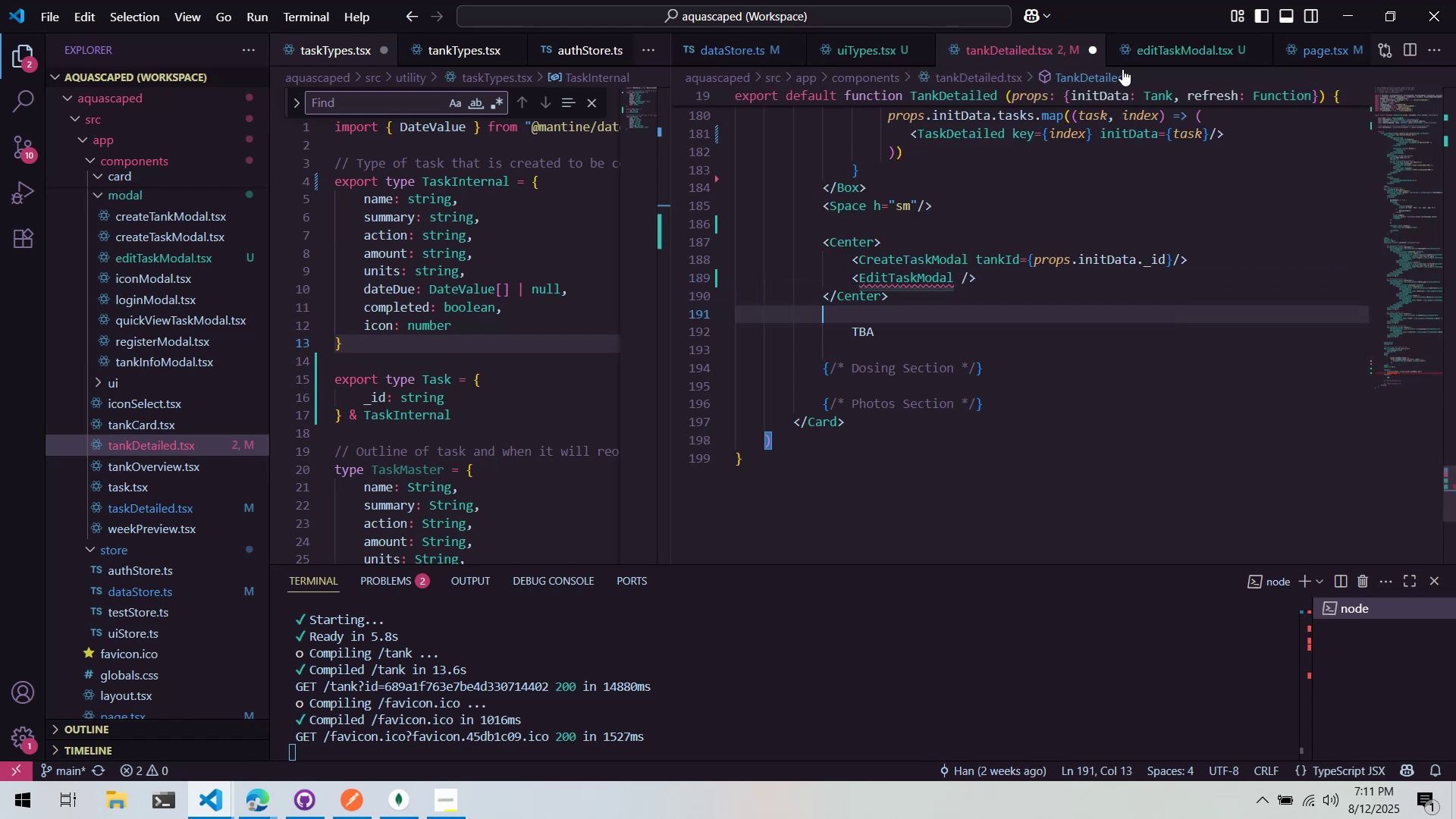 
left_click([1149, 46])
 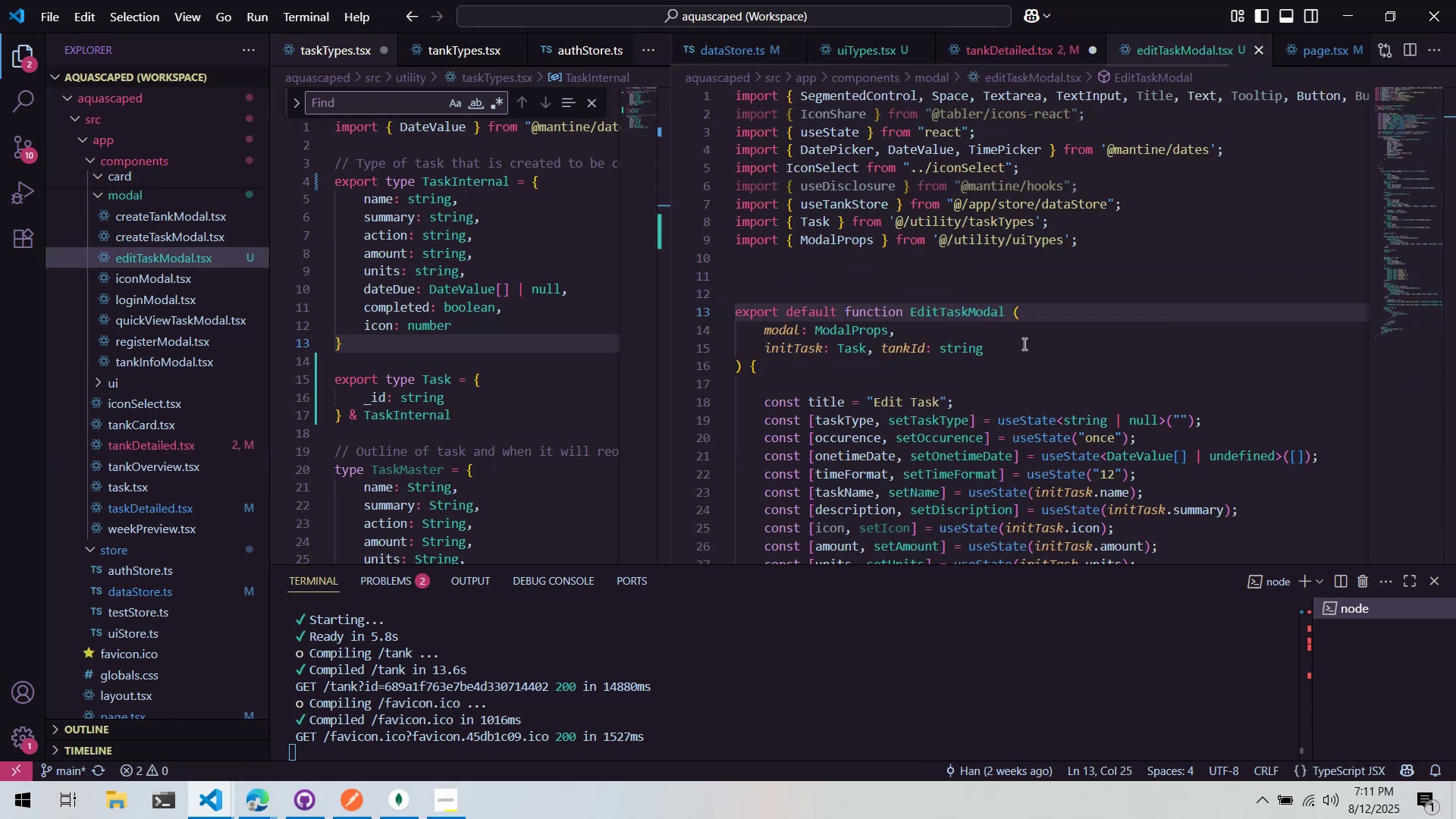 
scroll: coordinate [1023, 341], scroll_direction: down, amount: 5.0
 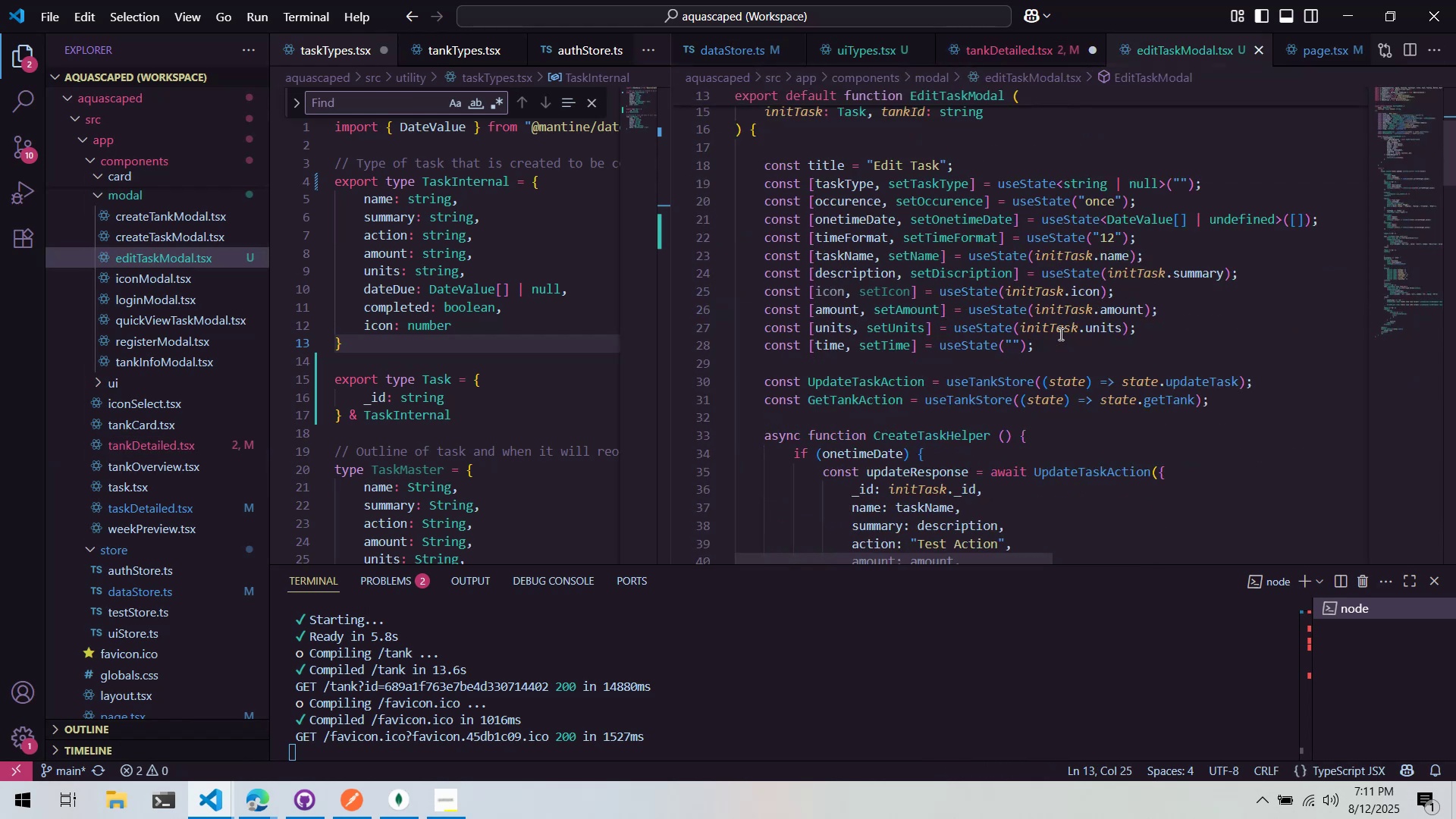 
scroll: coordinate [1061, 328], scroll_direction: up, amount: 3.0
 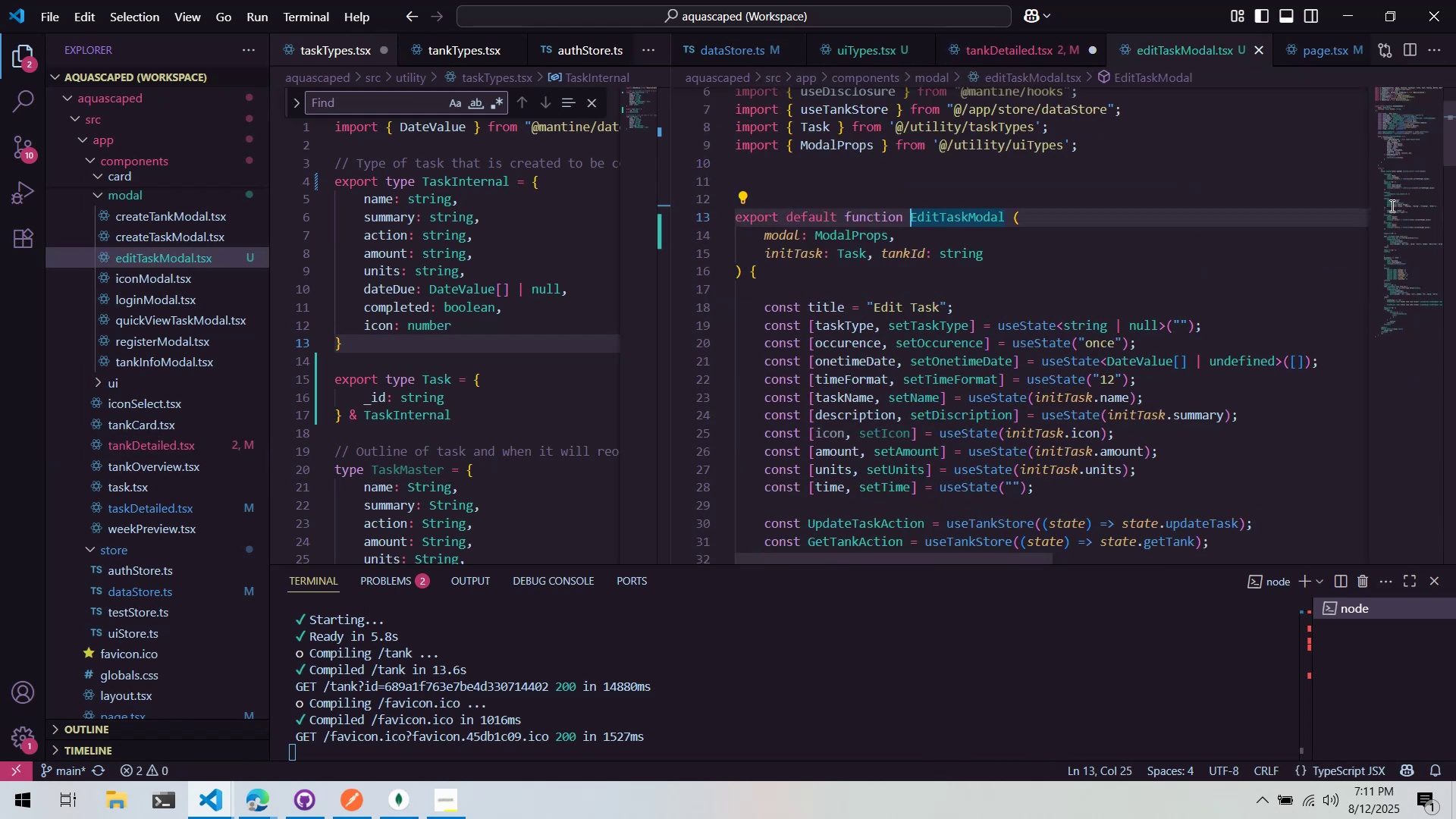 
left_click_drag(start_coordinate=[1406, 119], to_coordinate=[1400, 322])
 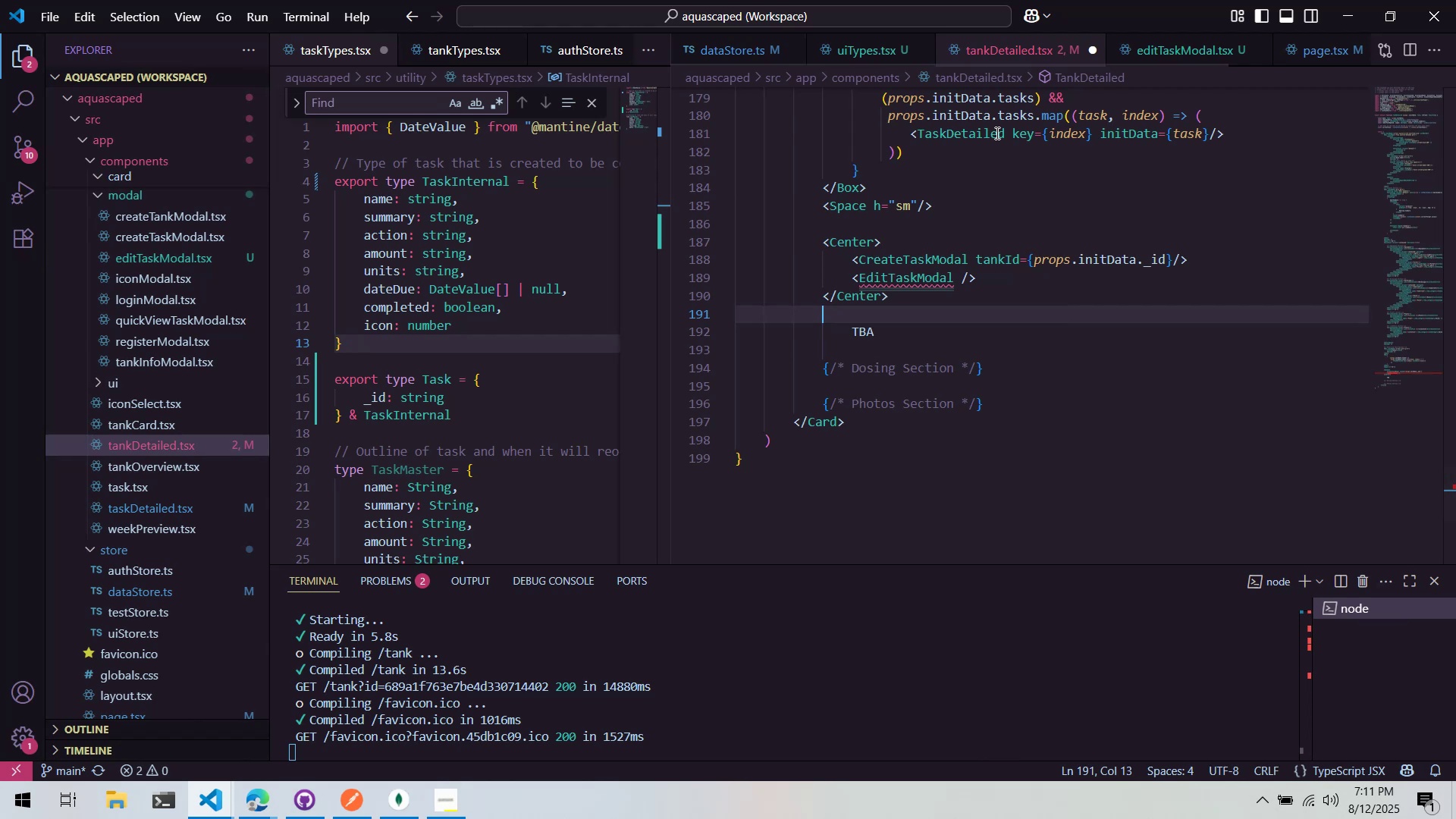 
left_click([959, 275])
 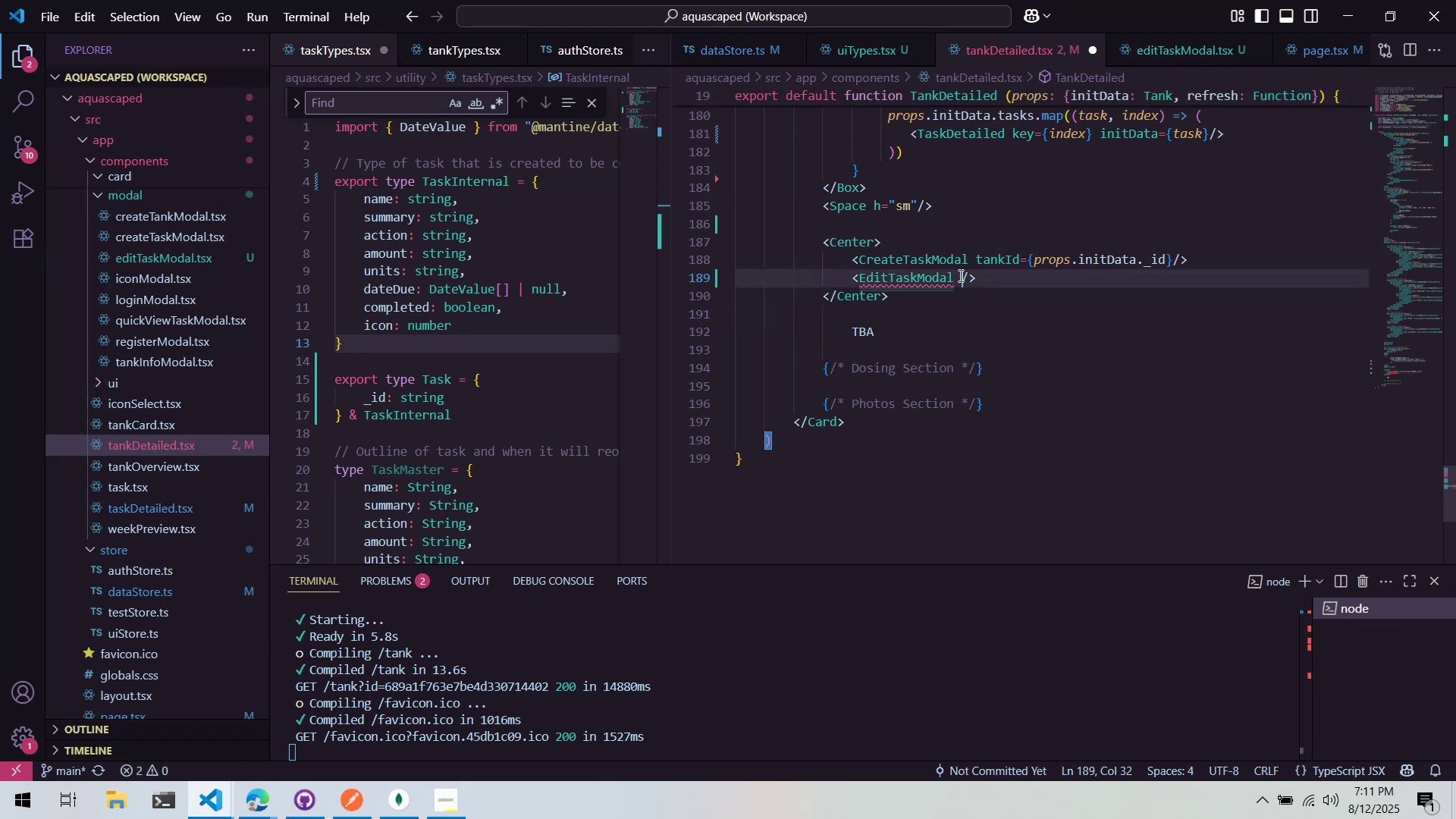 
type(modal={editOpene)
 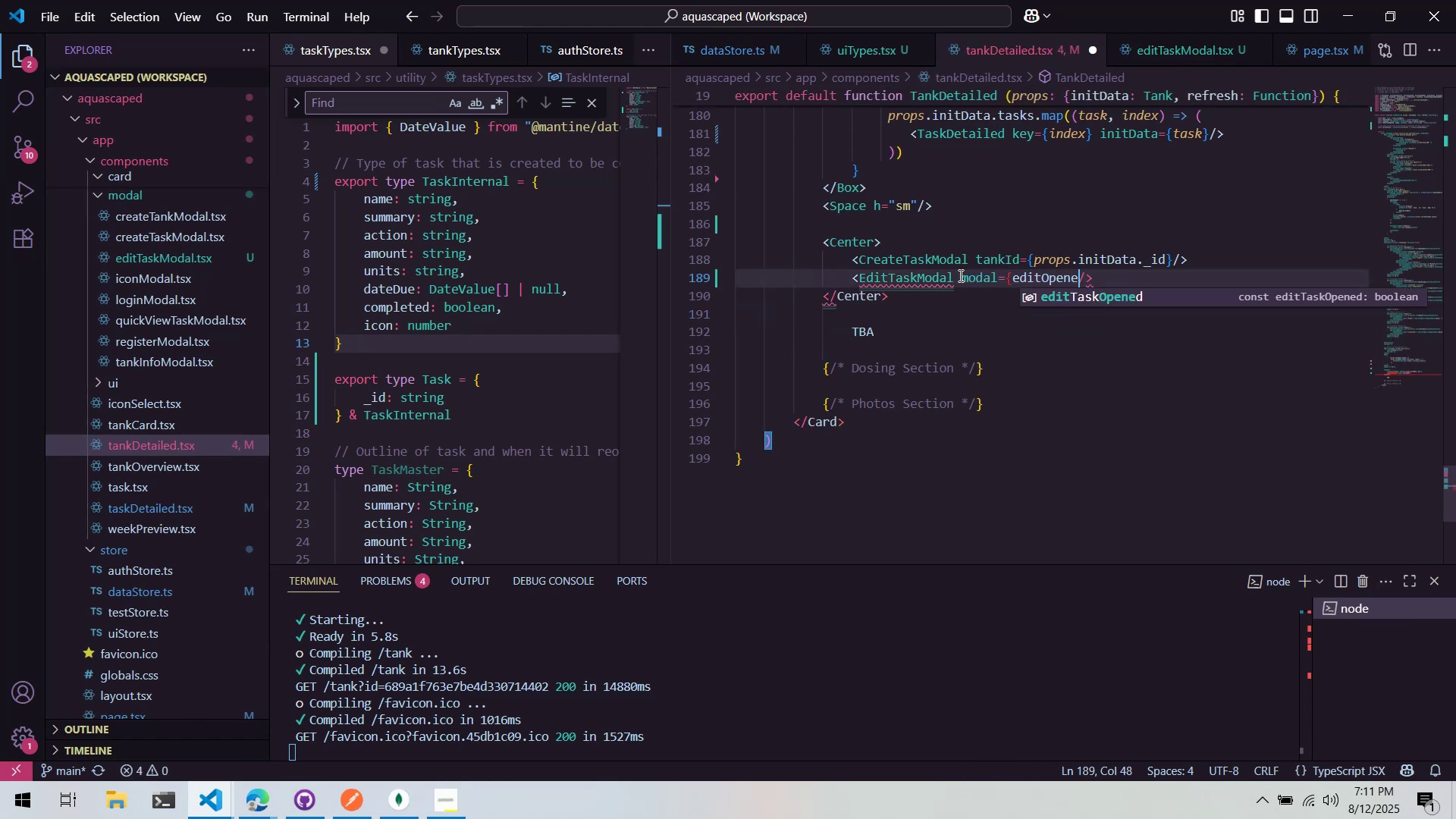 
key(Enter)
 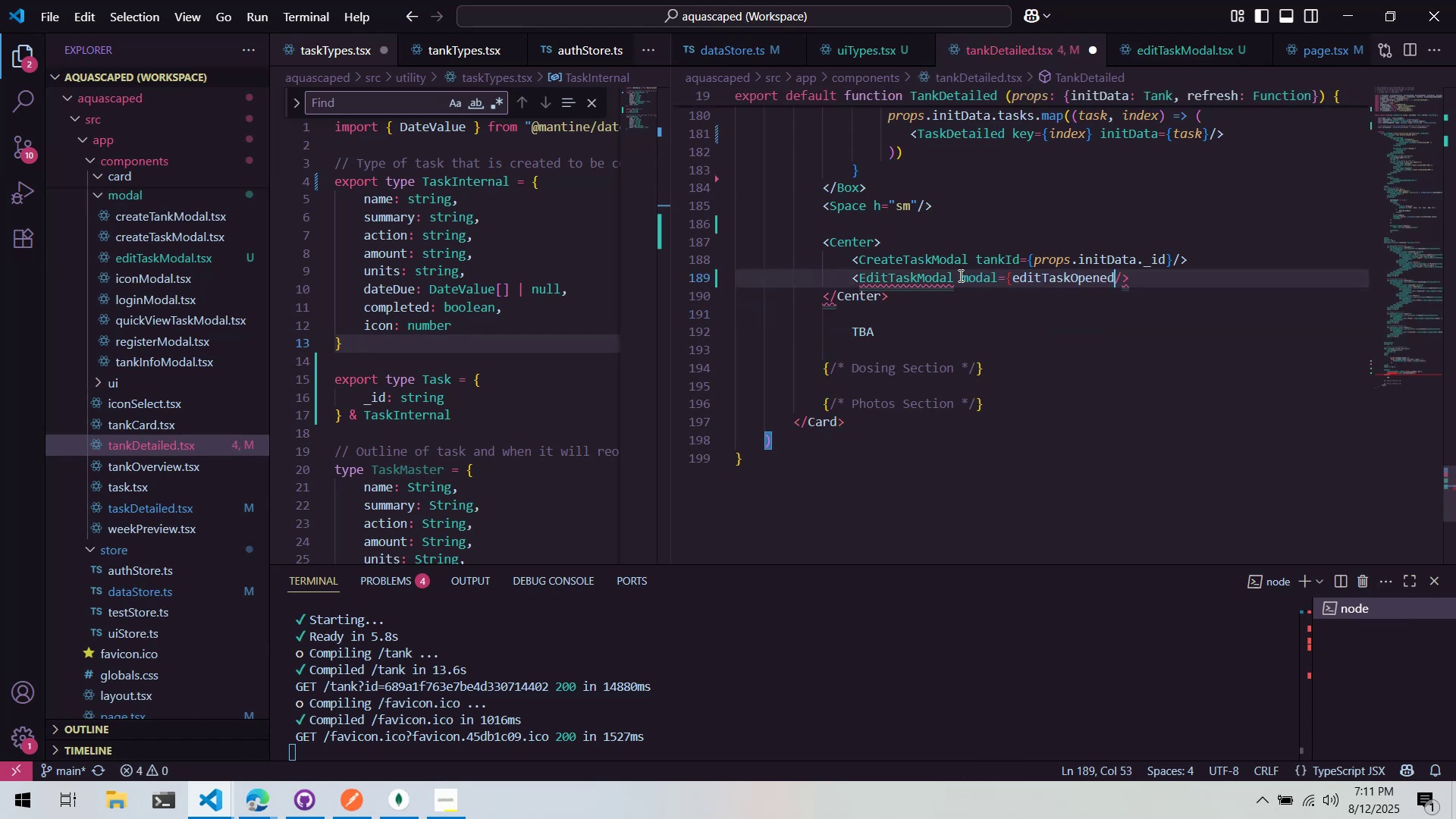 
type(, editOpen, editClose})
 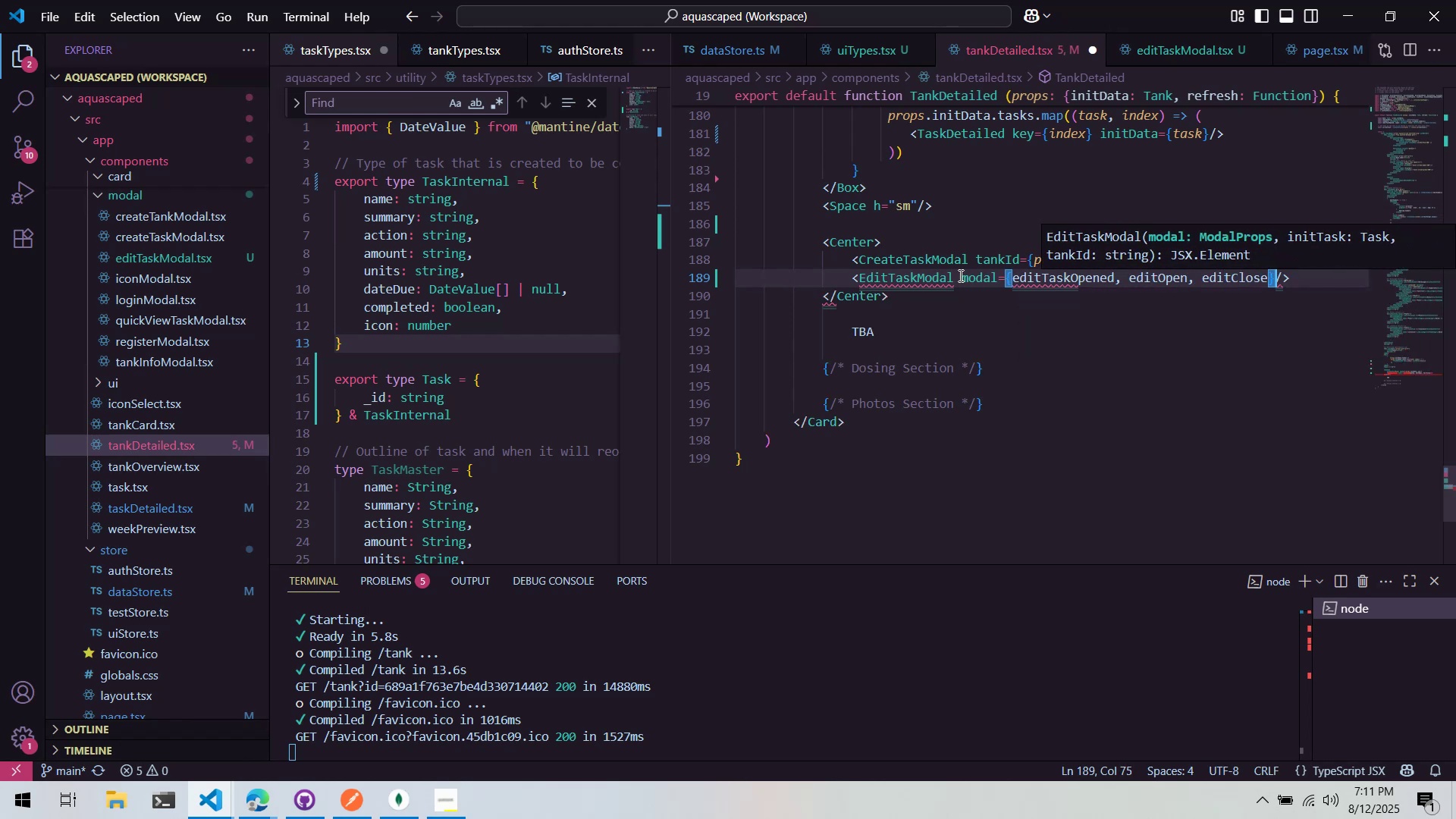 
mouse_move([1054, 263])
 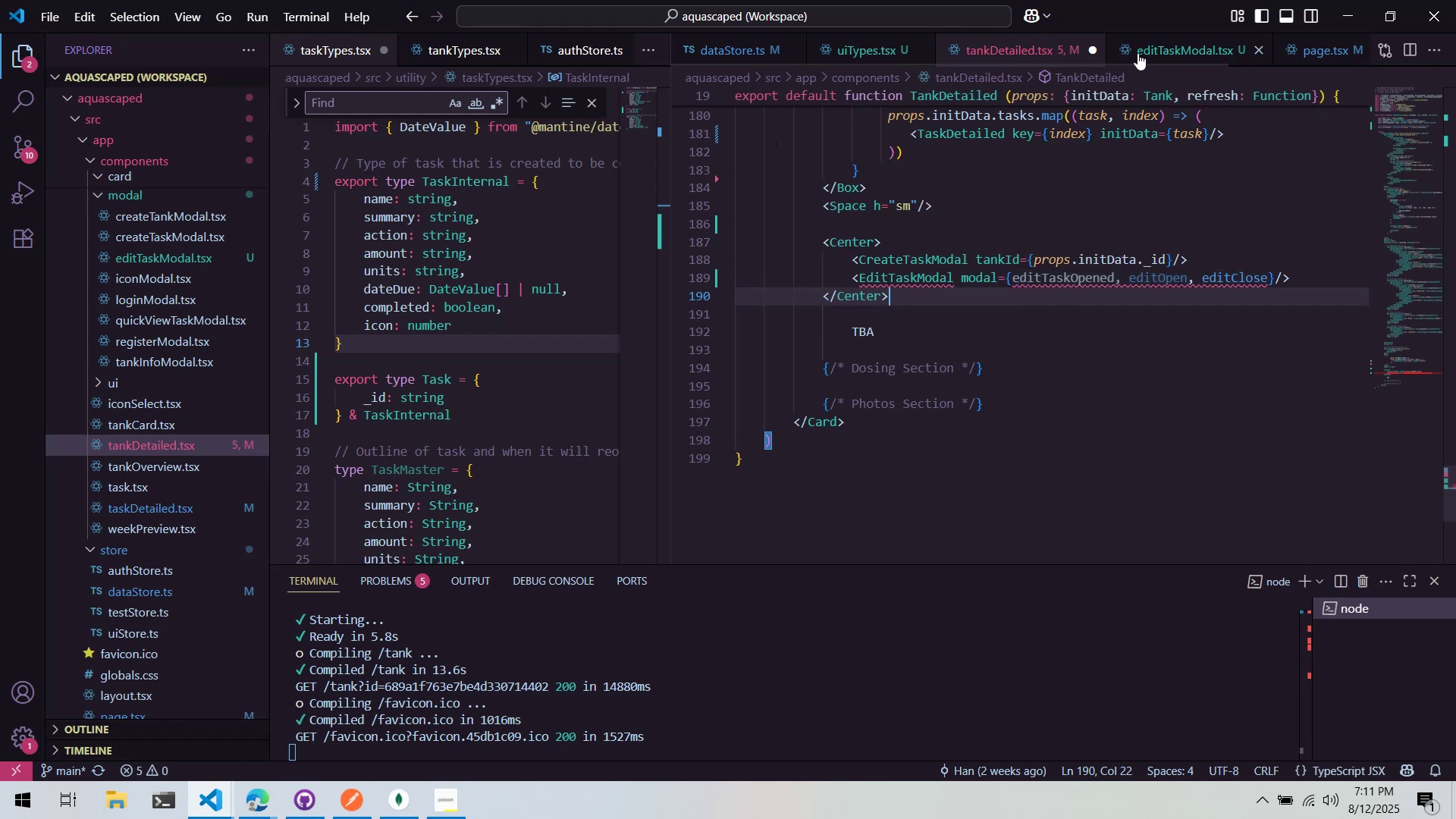 
left_click([1144, 52])
 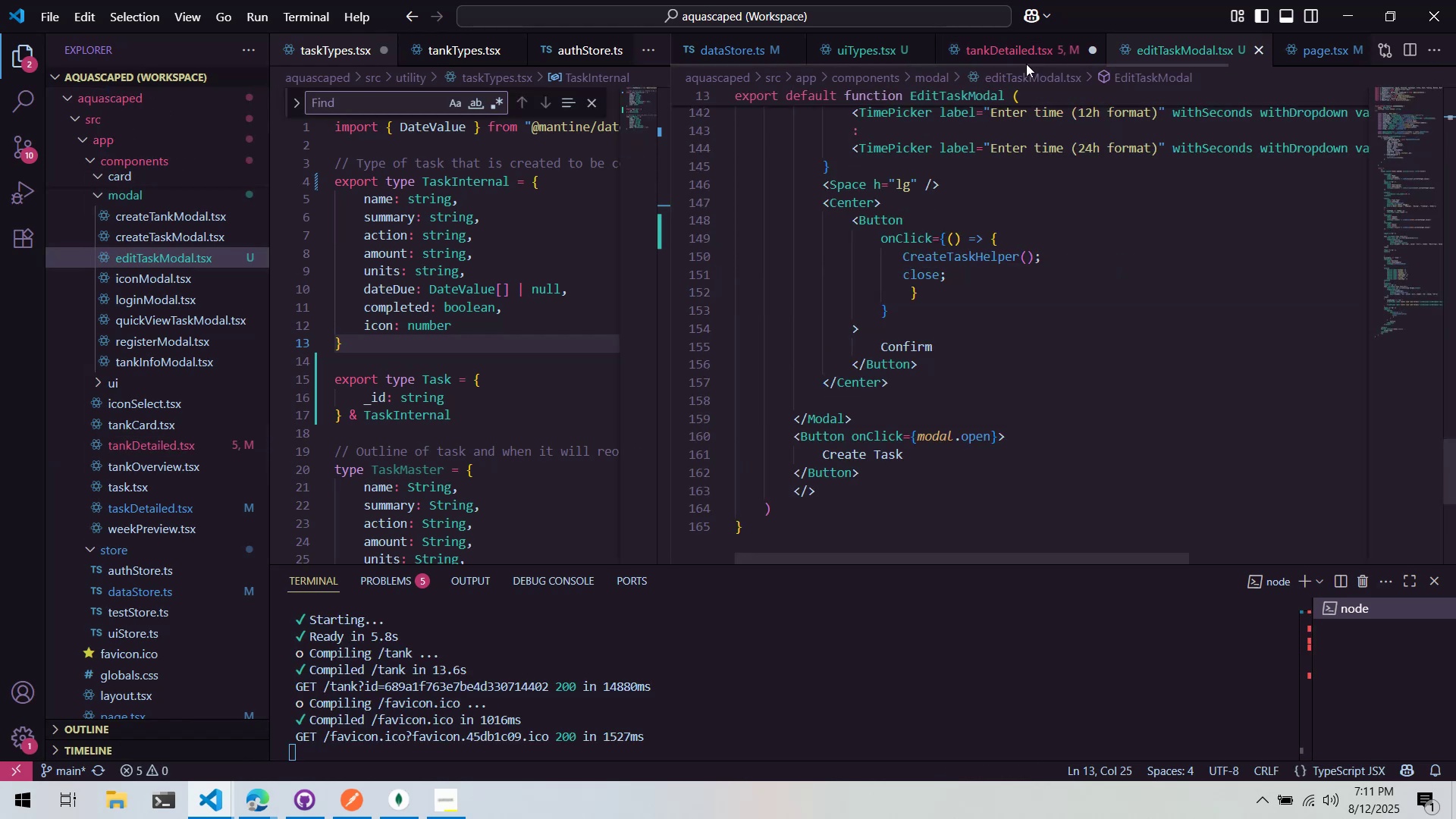 
left_click([1017, 55])
 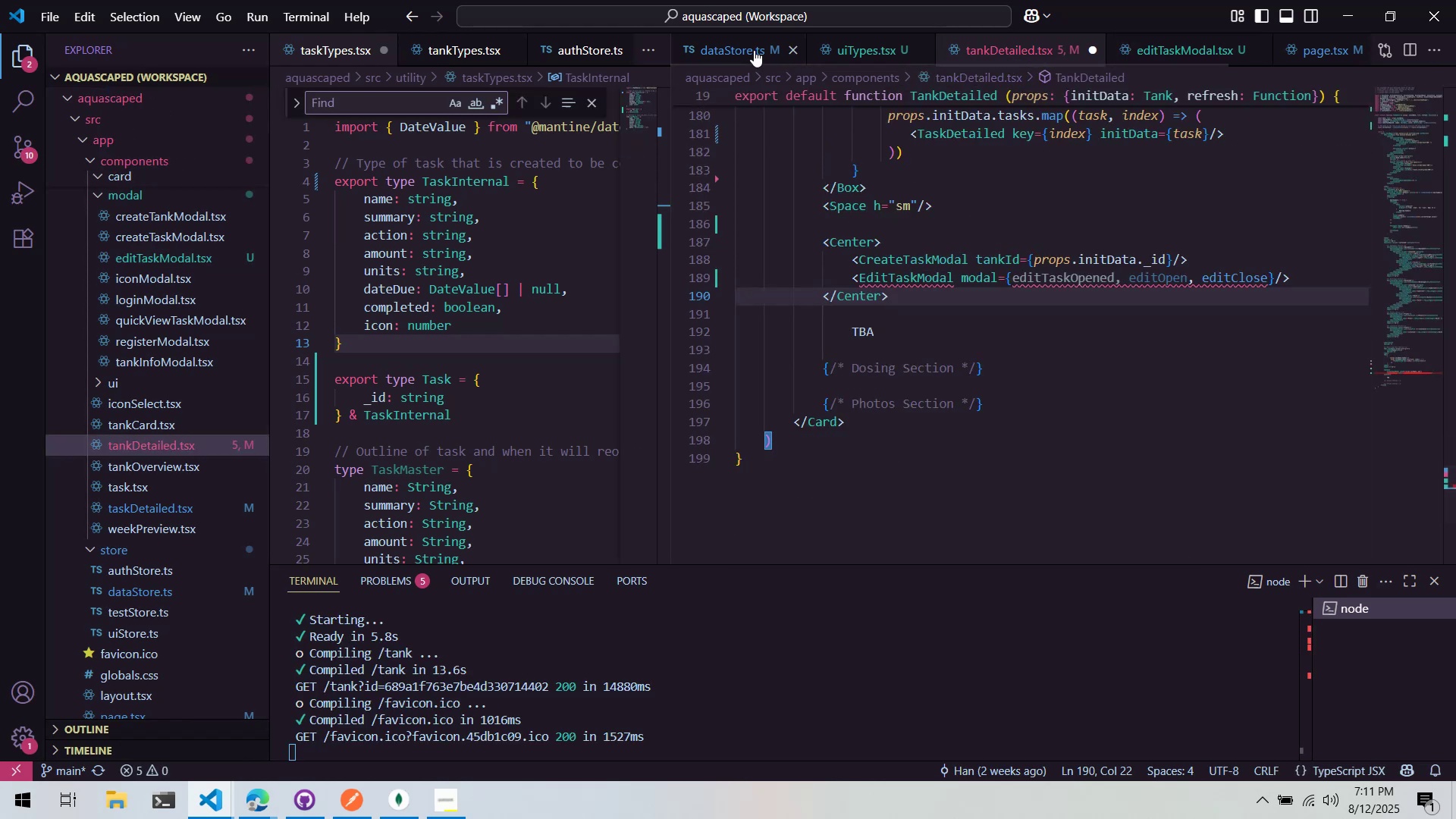 
left_click([861, 44])
 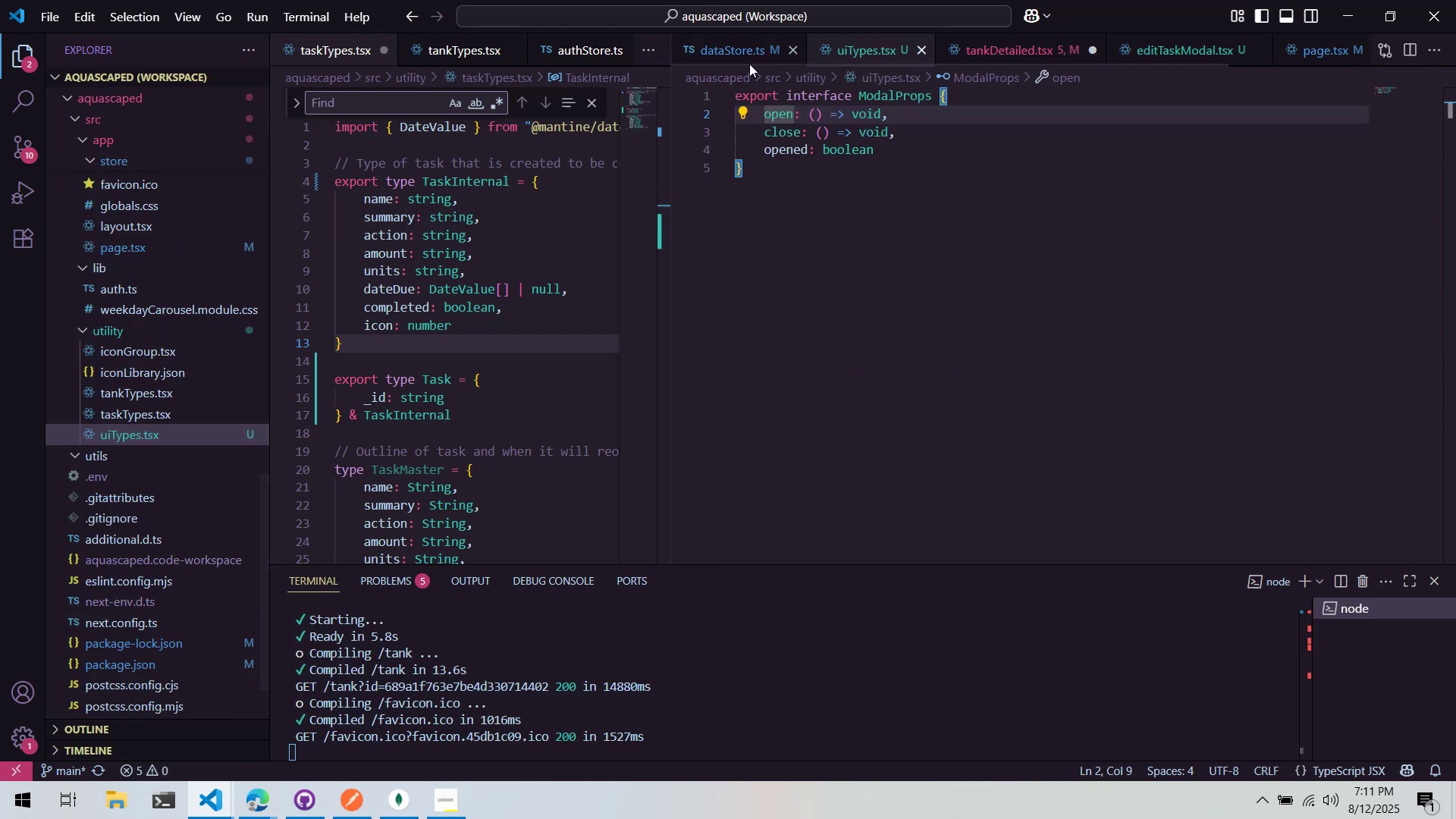 
left_click([948, 128])
 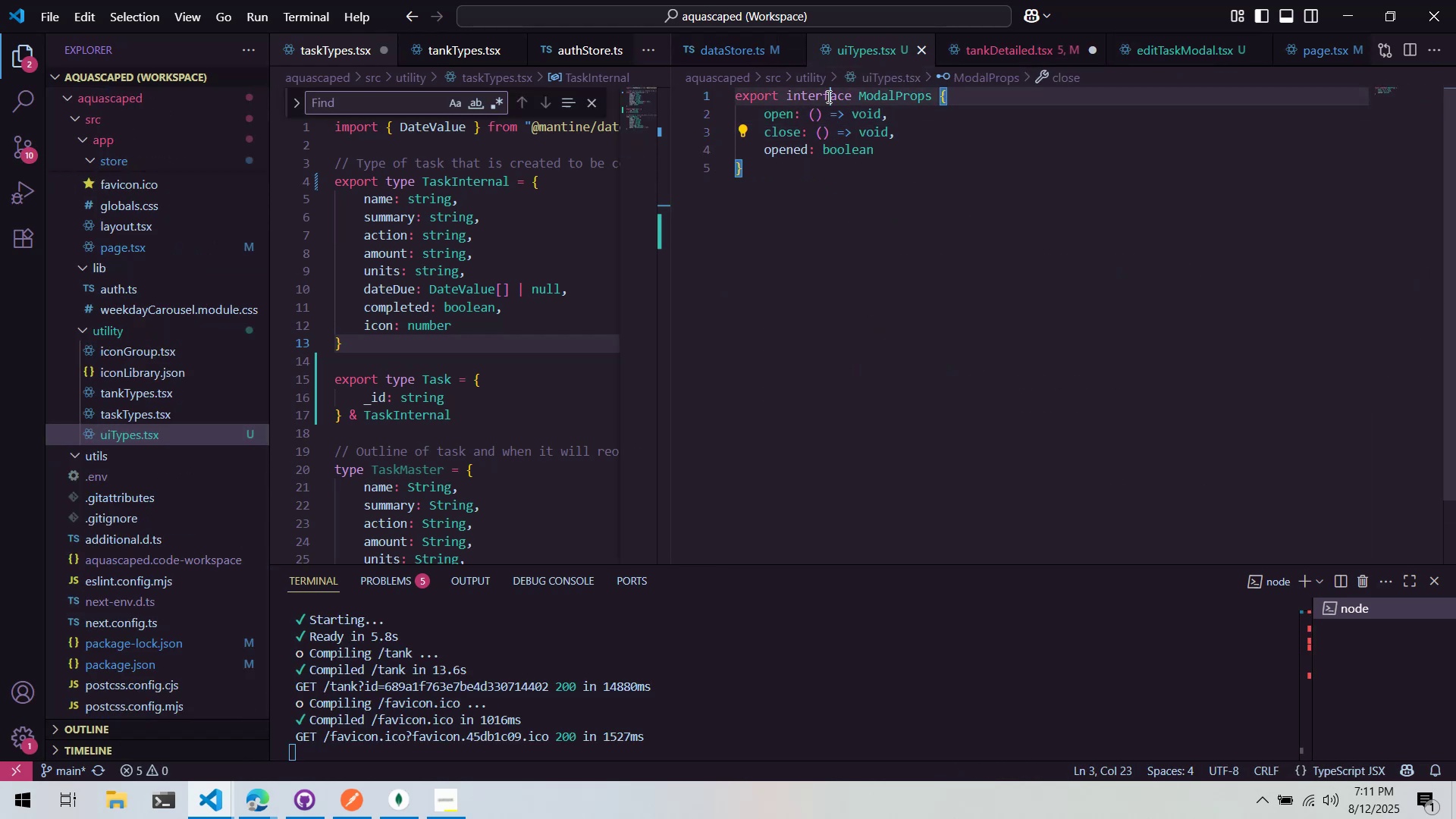 
double_click([827, 96])
 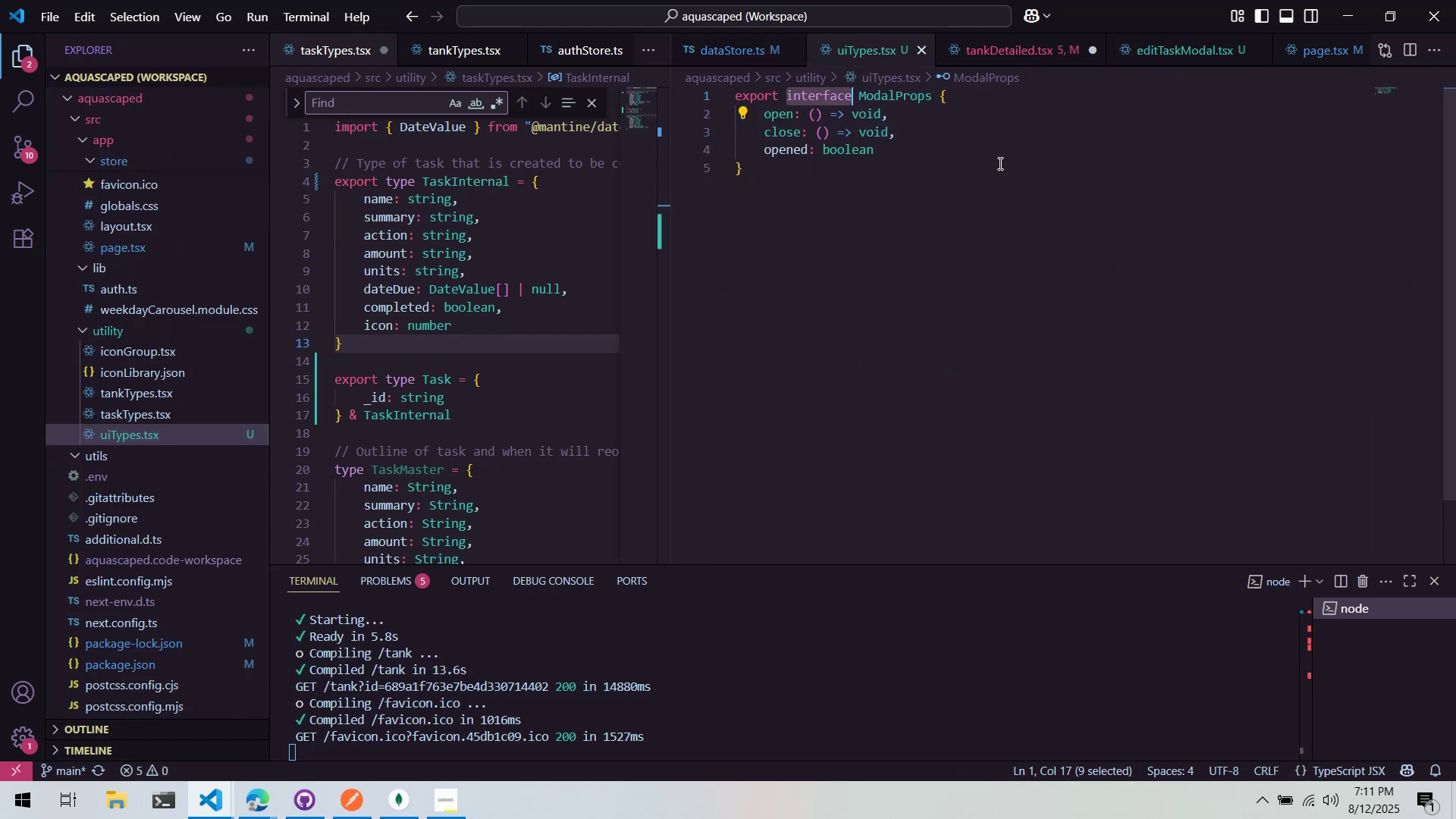 
triple_click([1002, 164])
 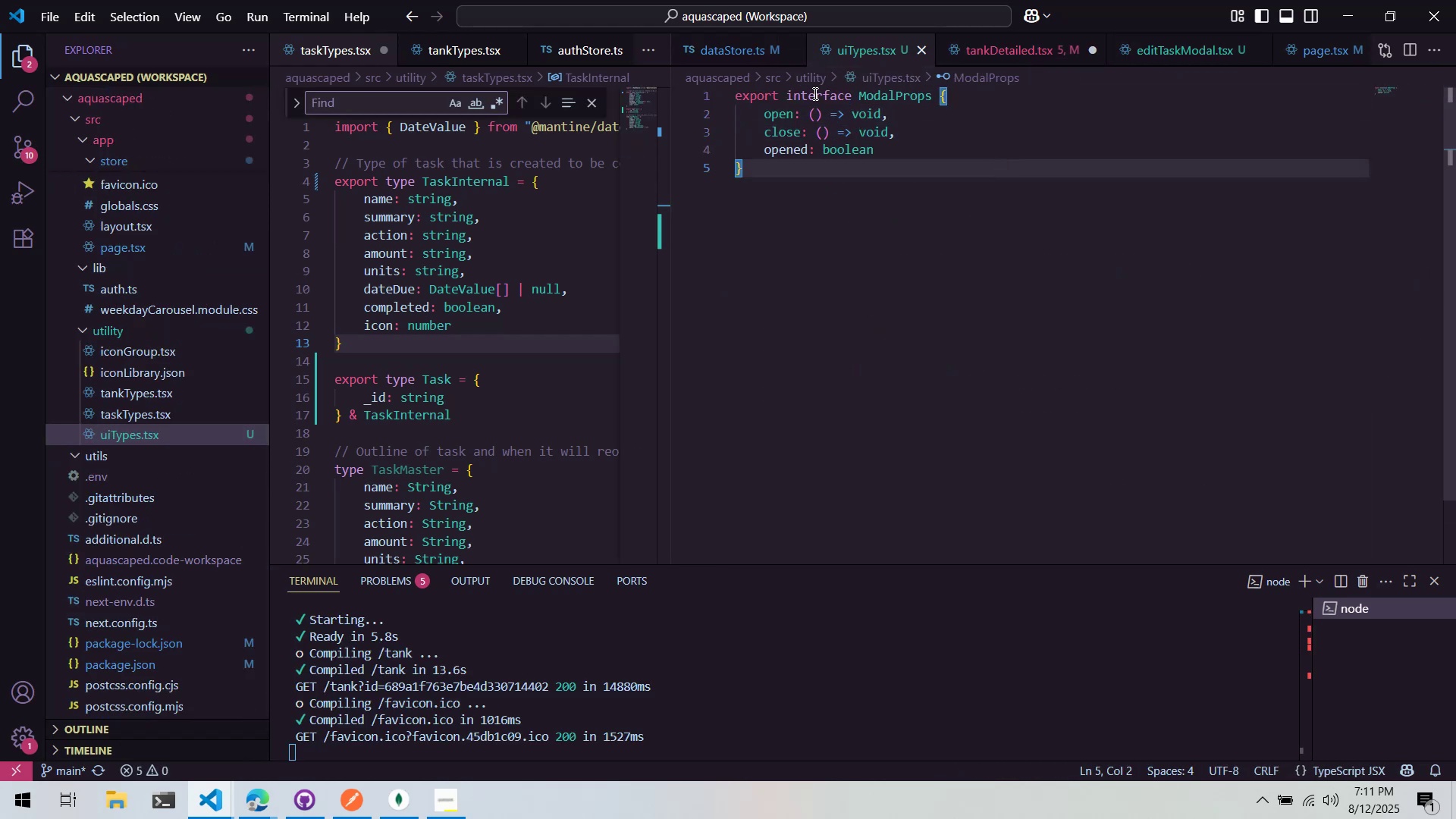 
double_click([814, 93])
 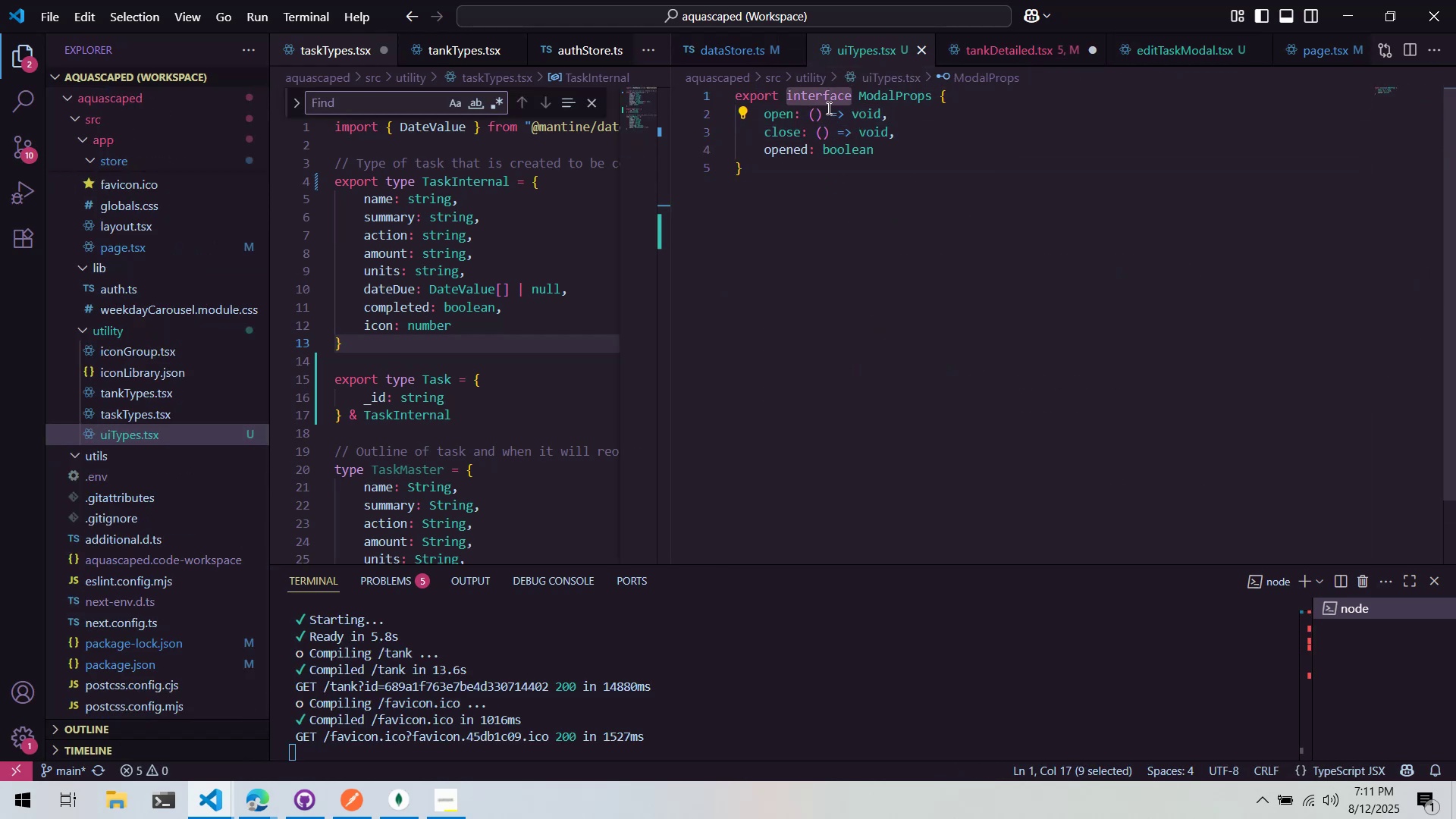 
type(type)
 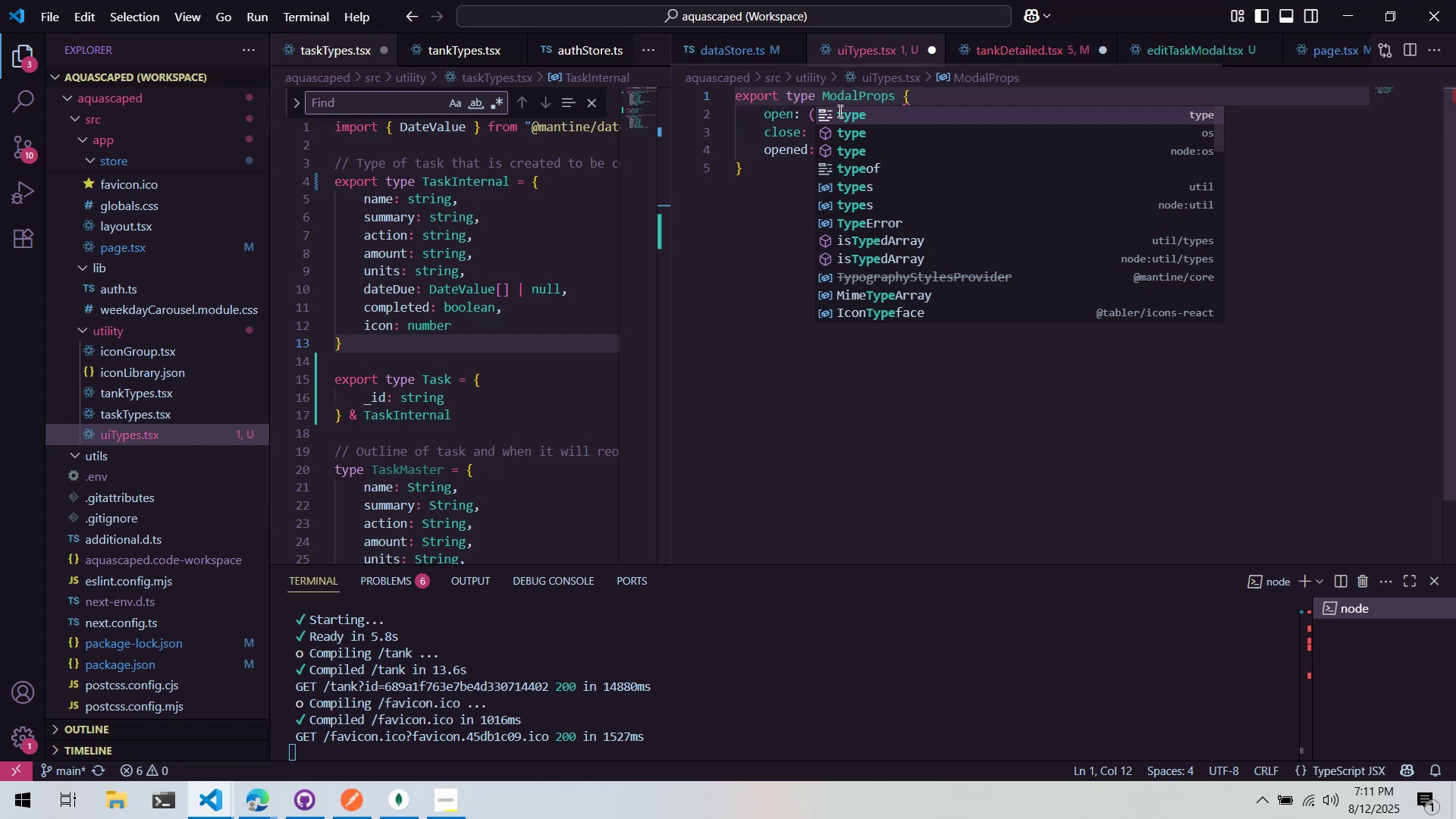 
double_click([915, 118])
 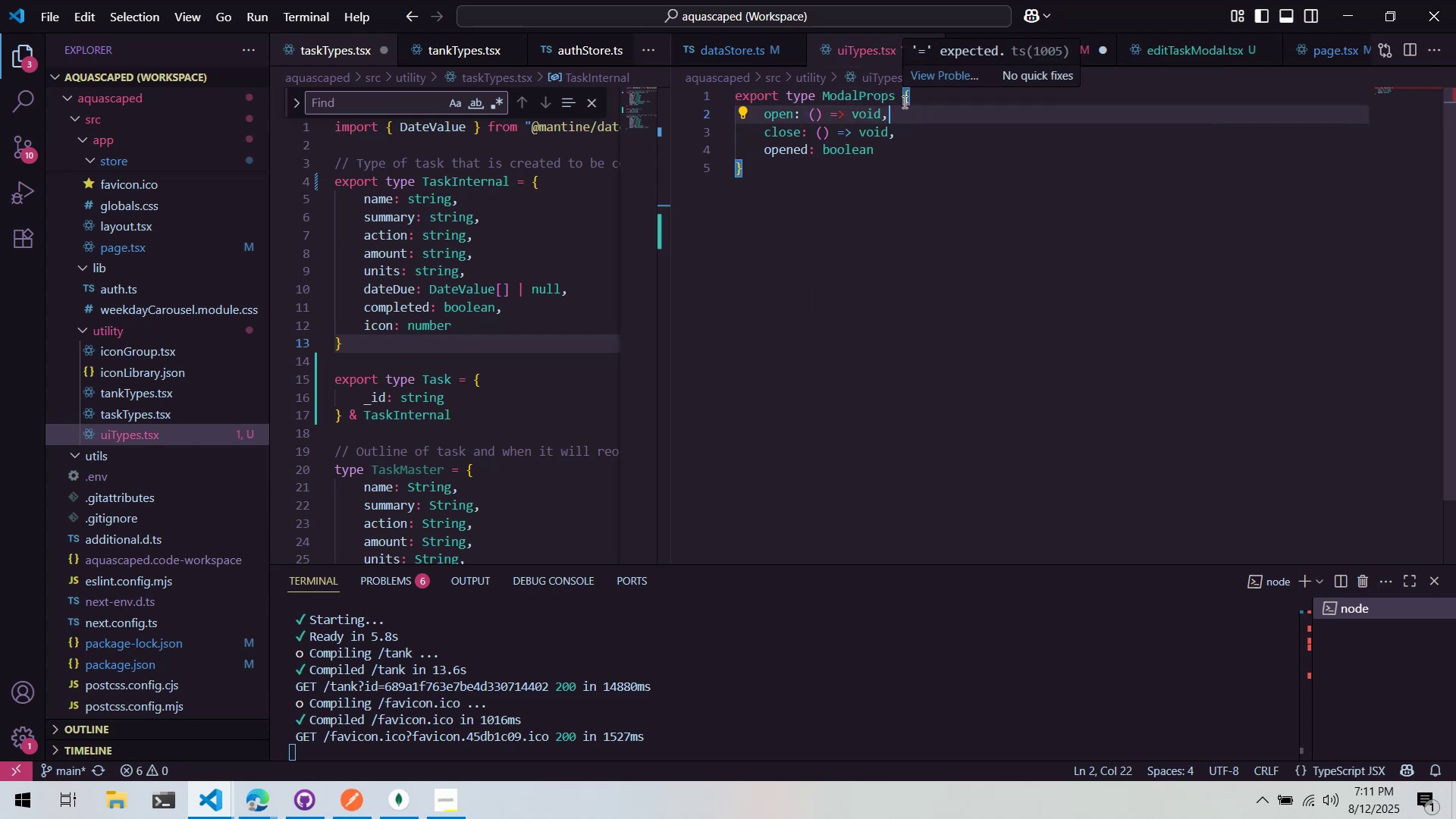 
left_click([903, 102])
 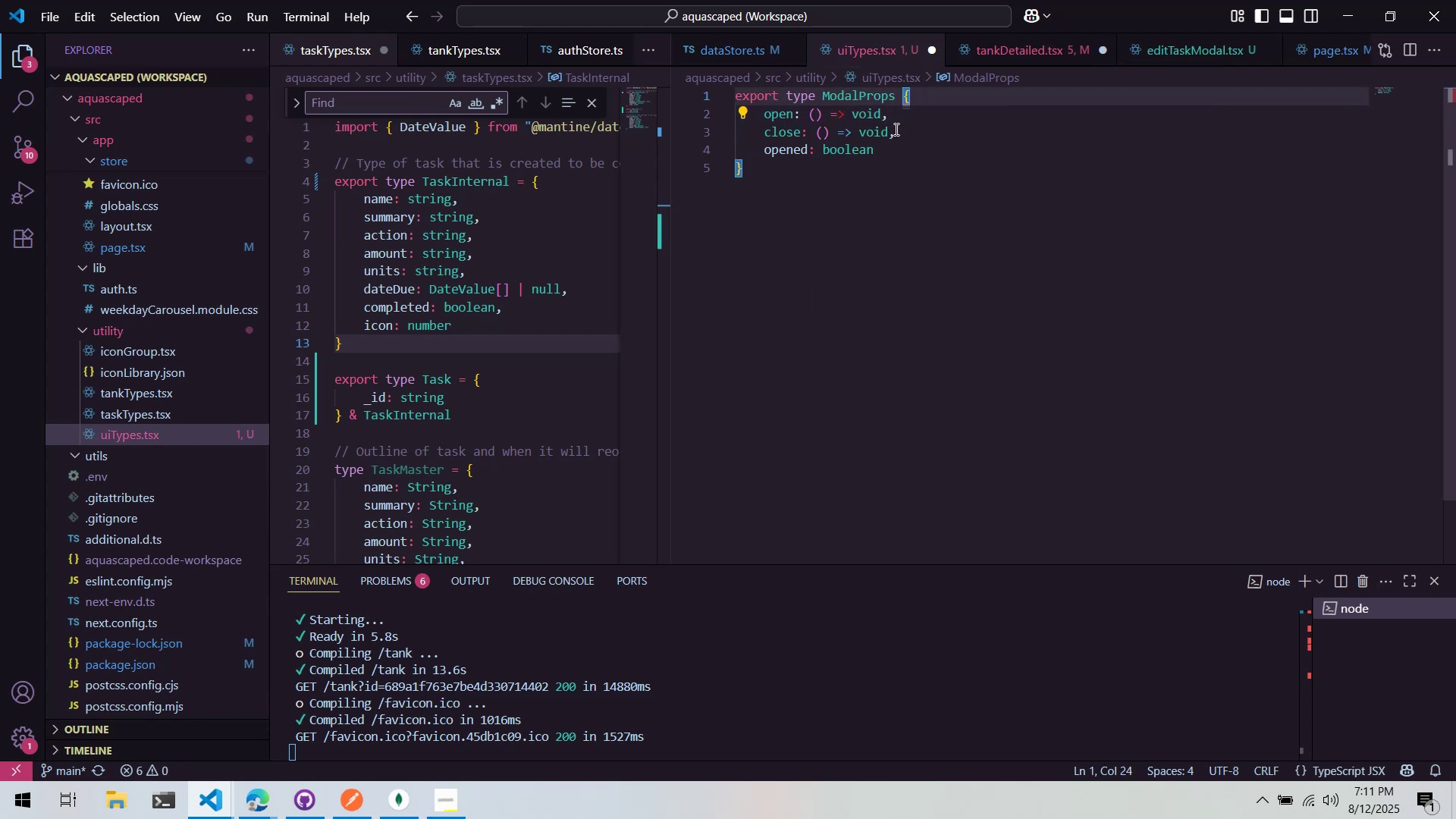 
left_click([895, 129])
 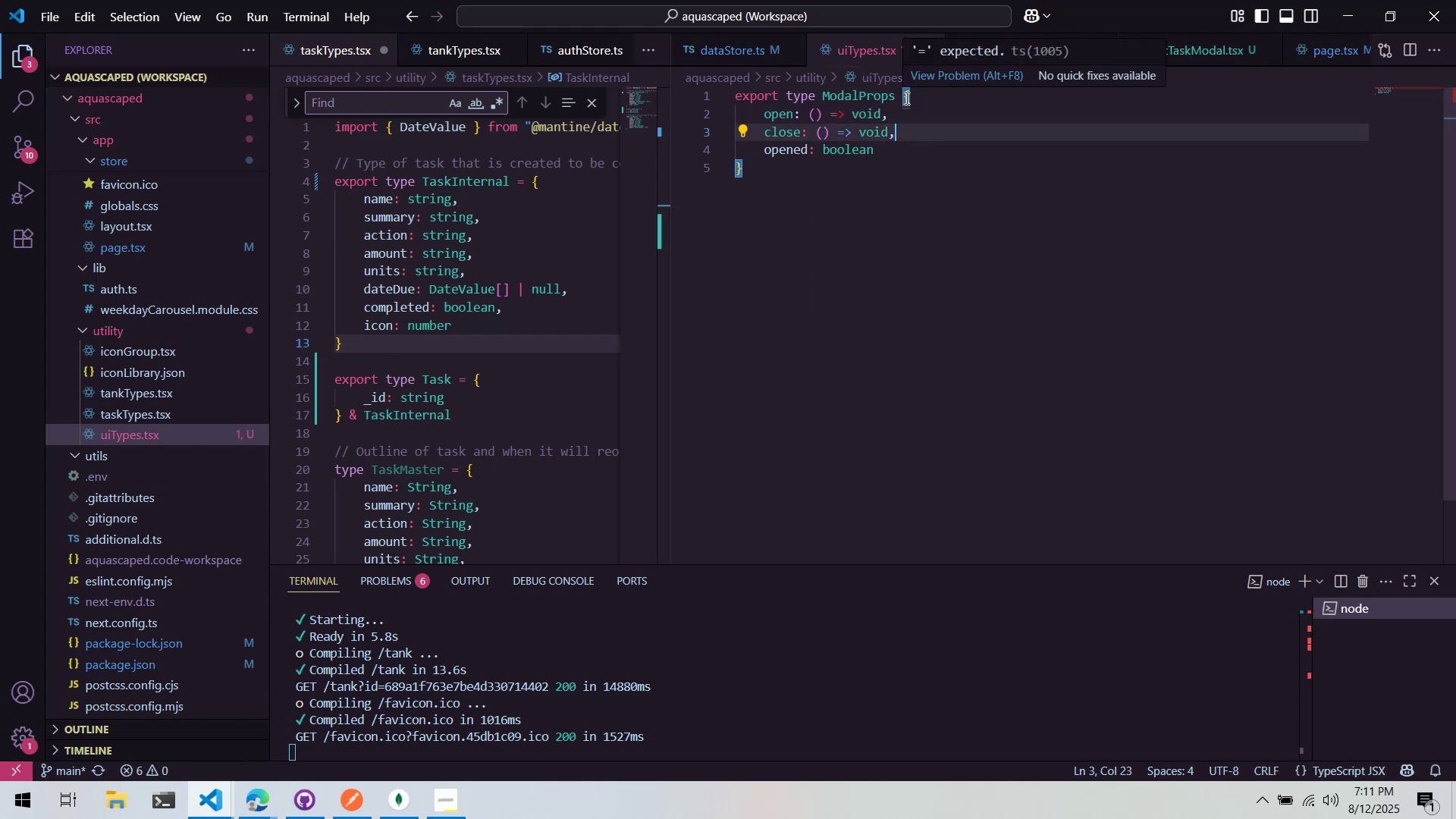 
left_click_drag(start_coordinate=[905, 98], to_coordinate=[909, 99])
 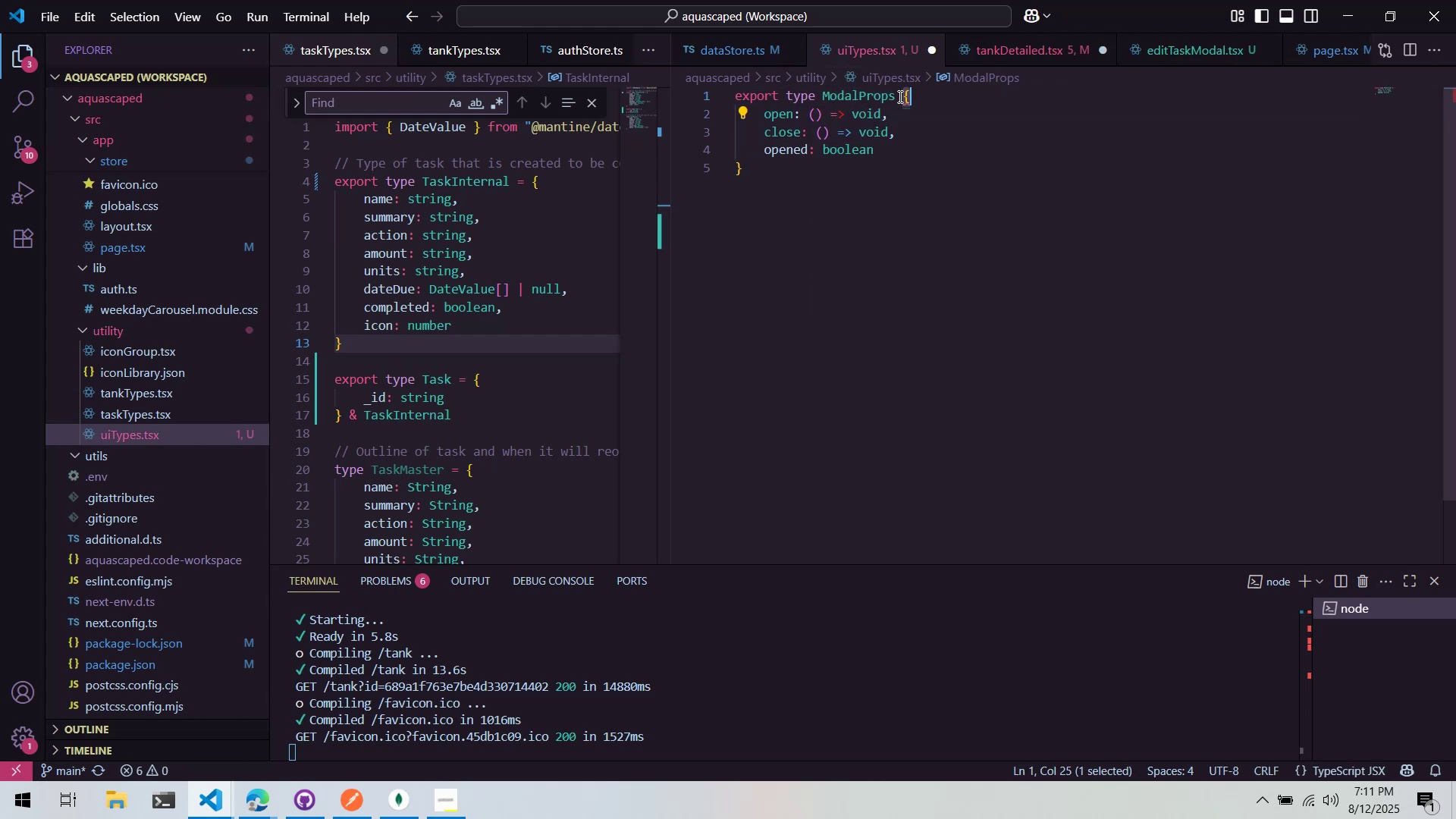 
left_click([899, 96])
 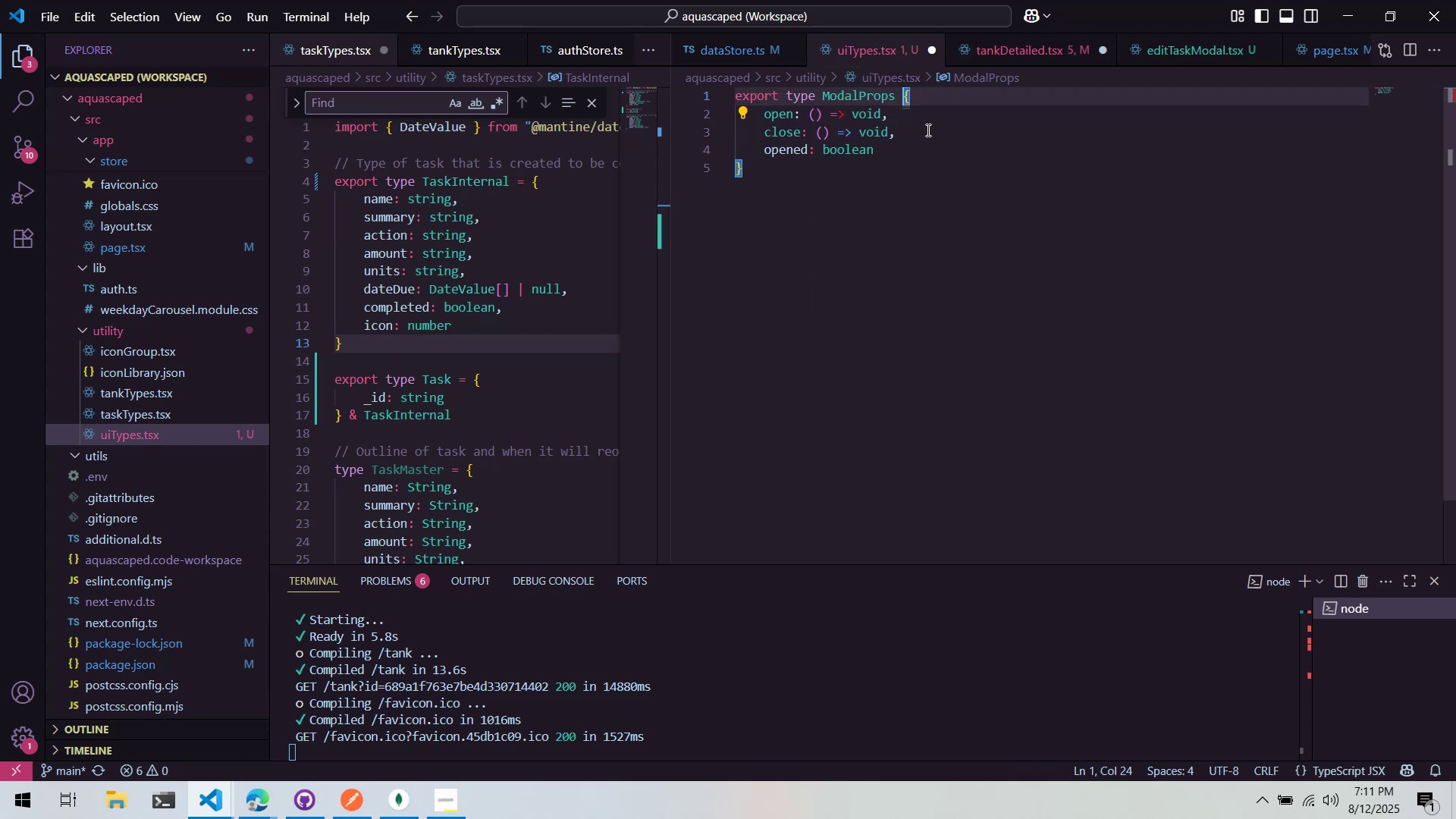 
key(Equal)
 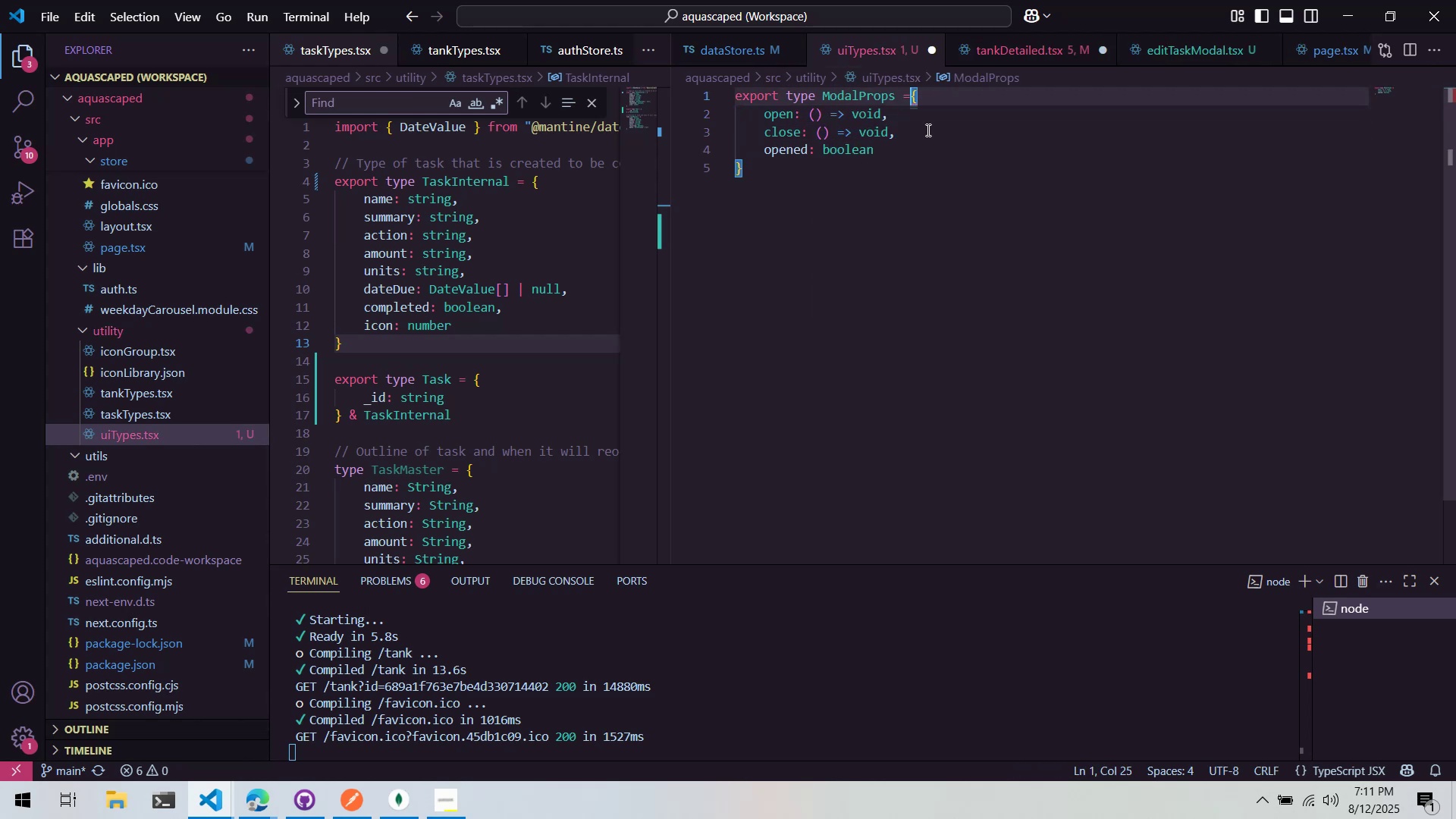 
key(Space)
 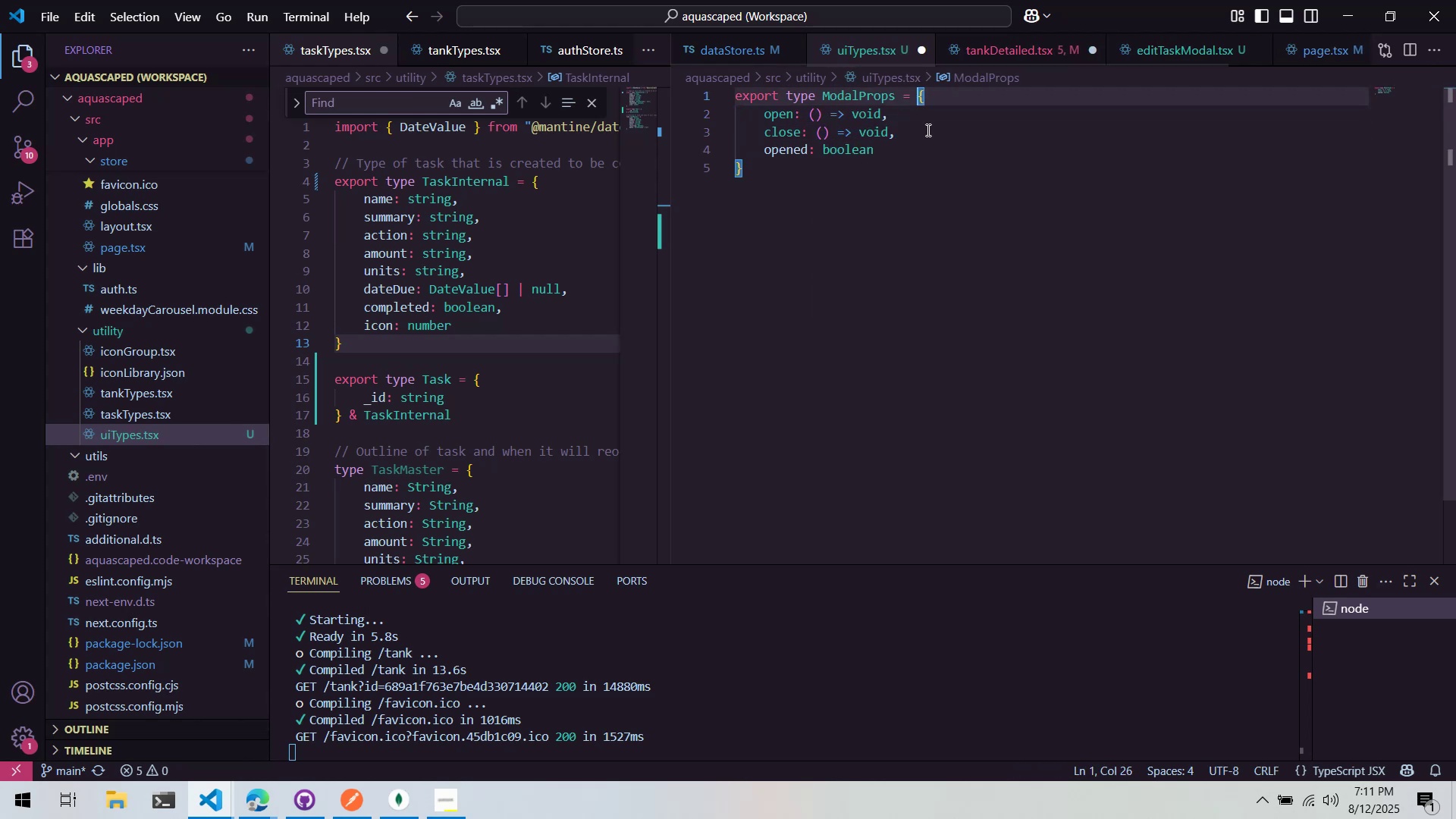 
left_click([927, 130])
 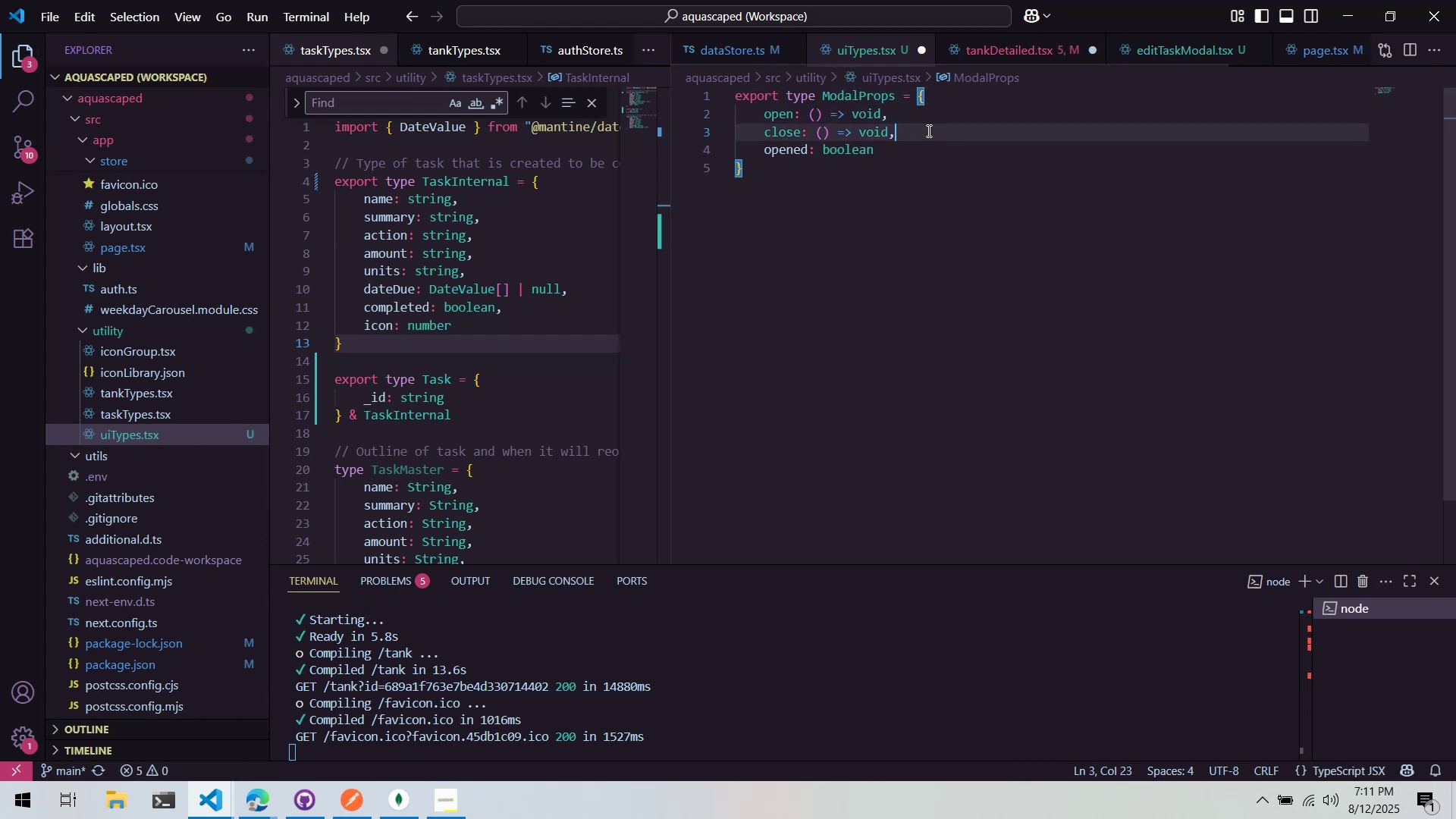 
key(Control+ControlLeft)
 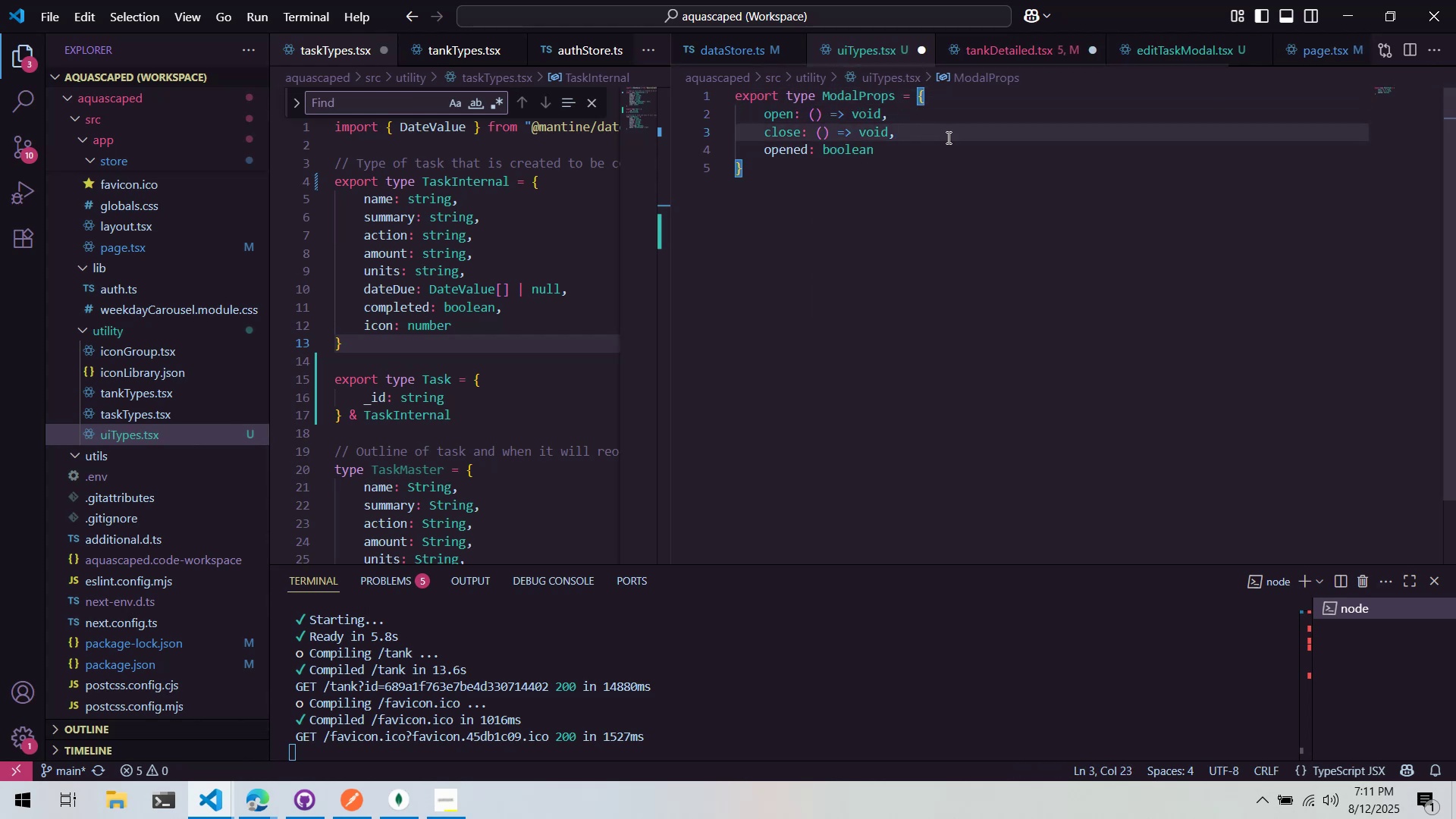 
key(Control+S)
 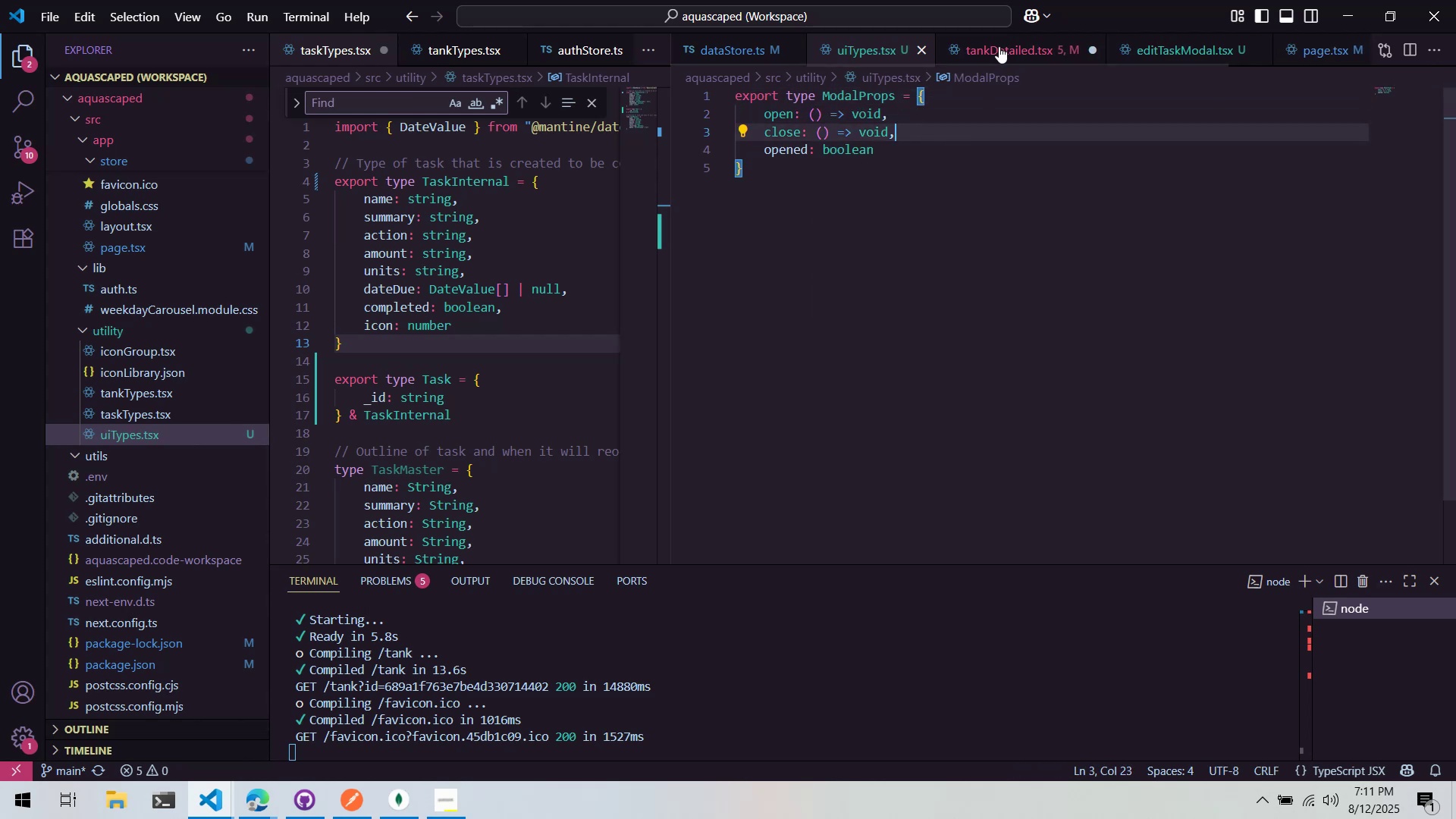 
left_click([999, 46])
 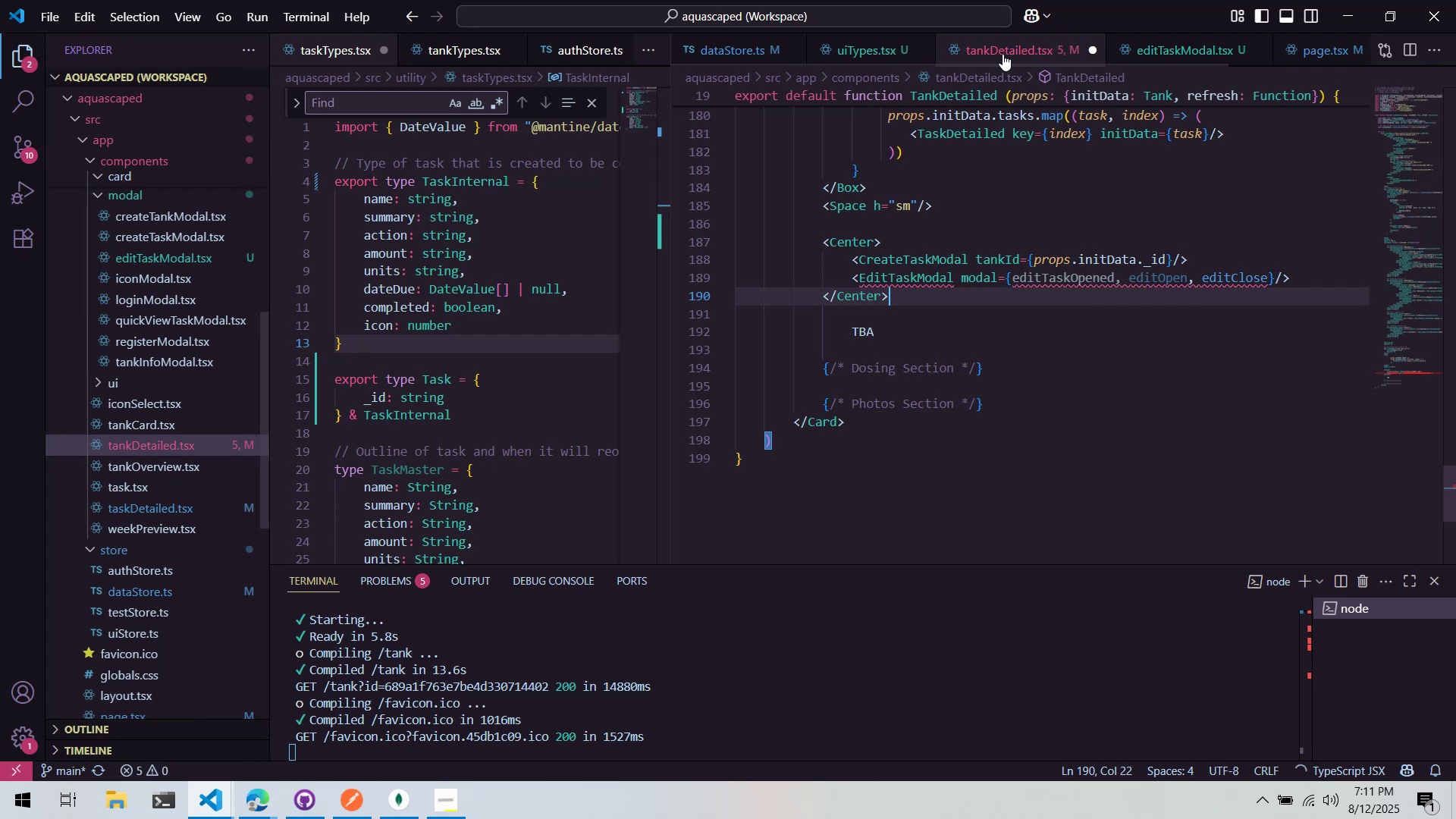 
left_click([1189, 221])
 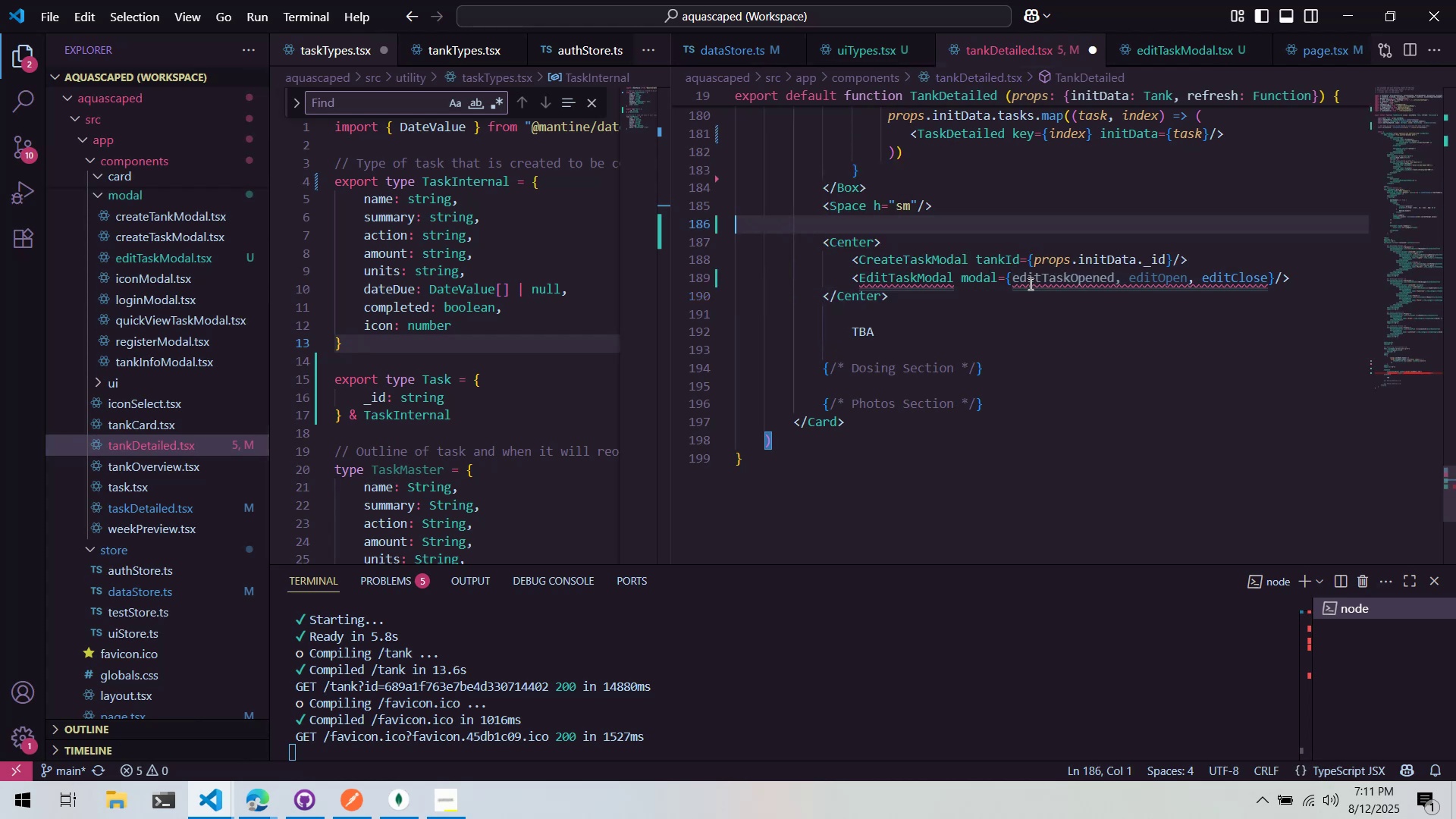 
left_click([870, 41])
 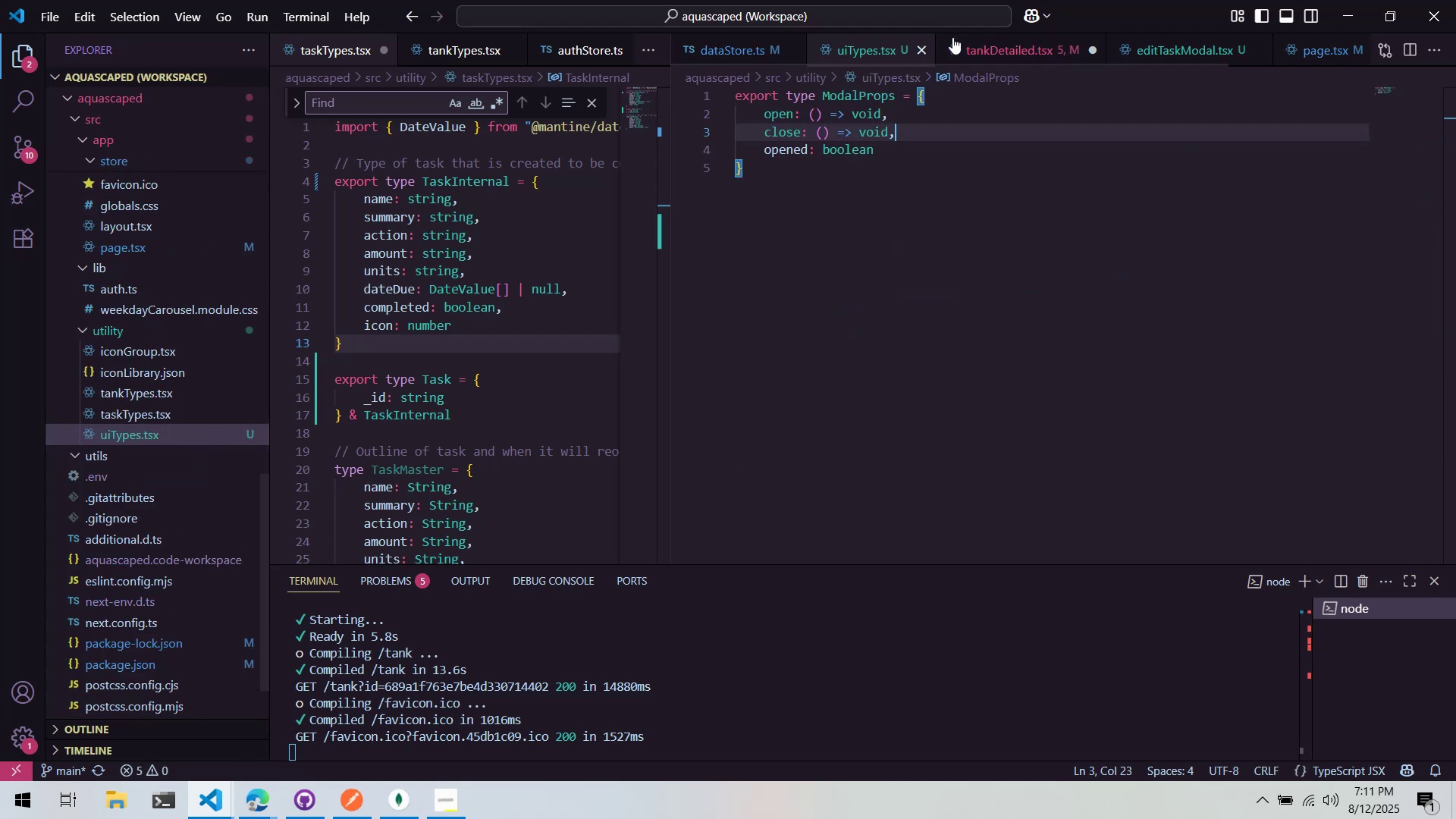 
mouse_move([993, 53])
 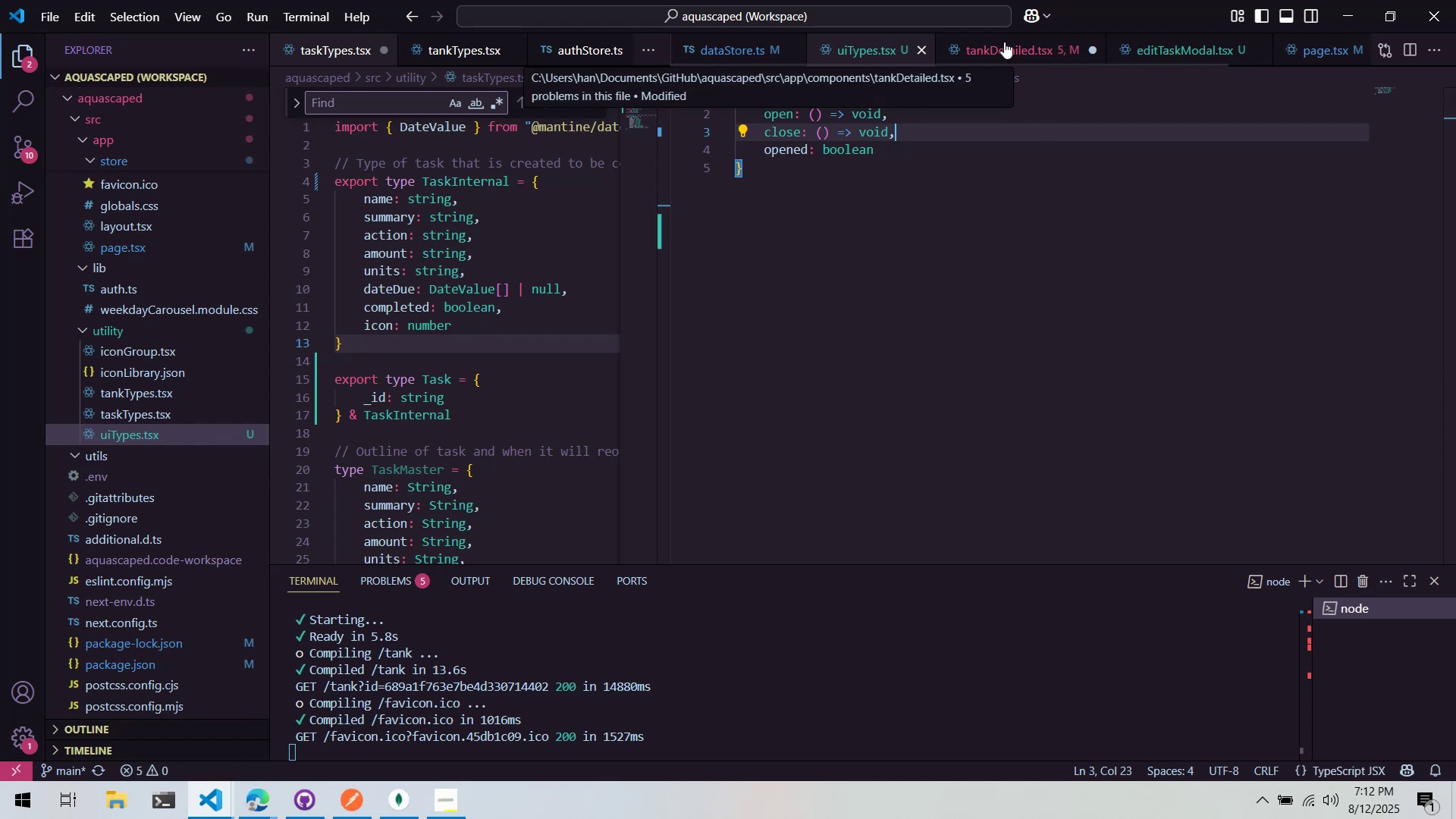 
left_click([1004, 42])
 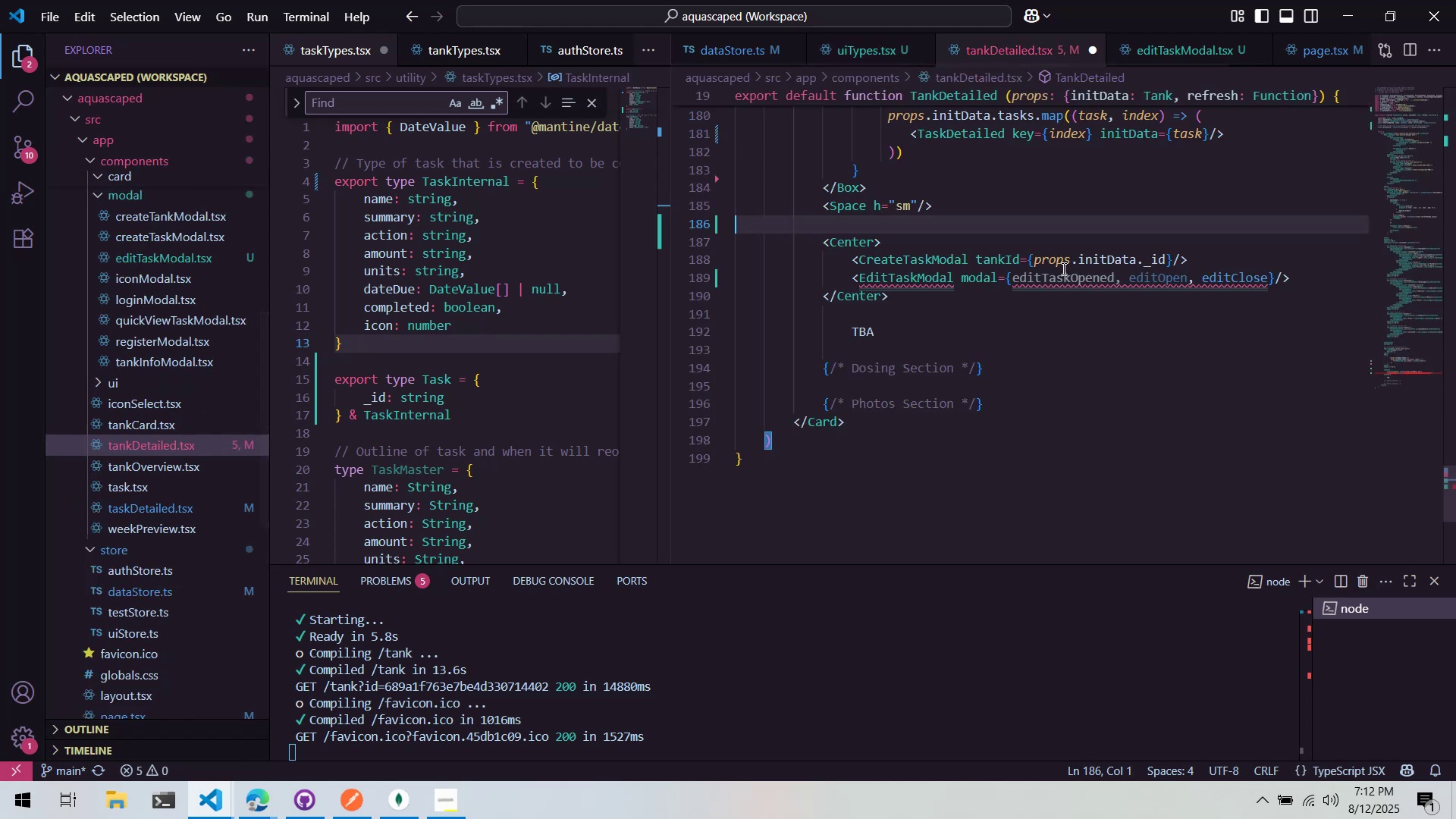 
left_click([849, 46])
 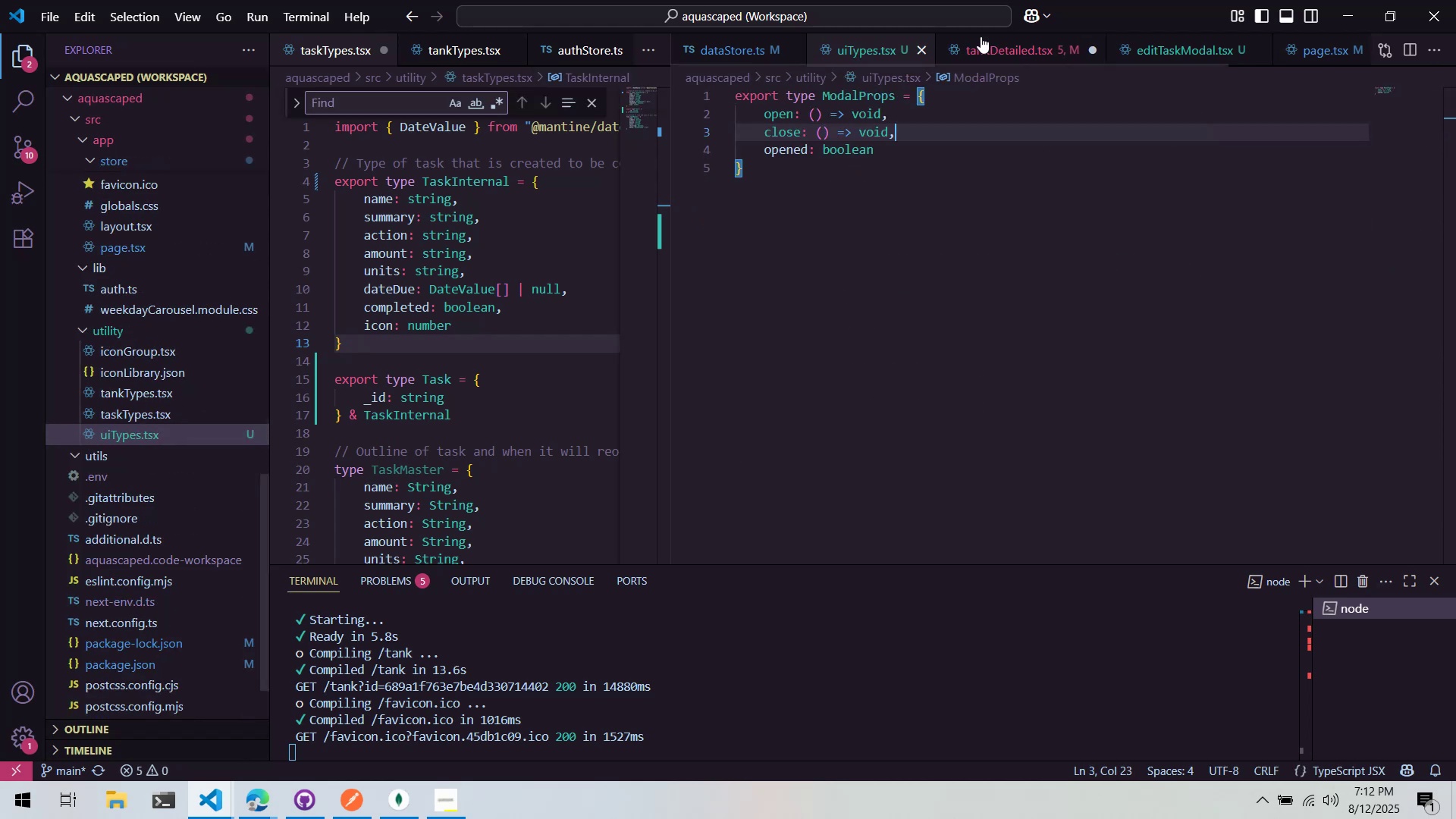 
left_click([986, 38])
 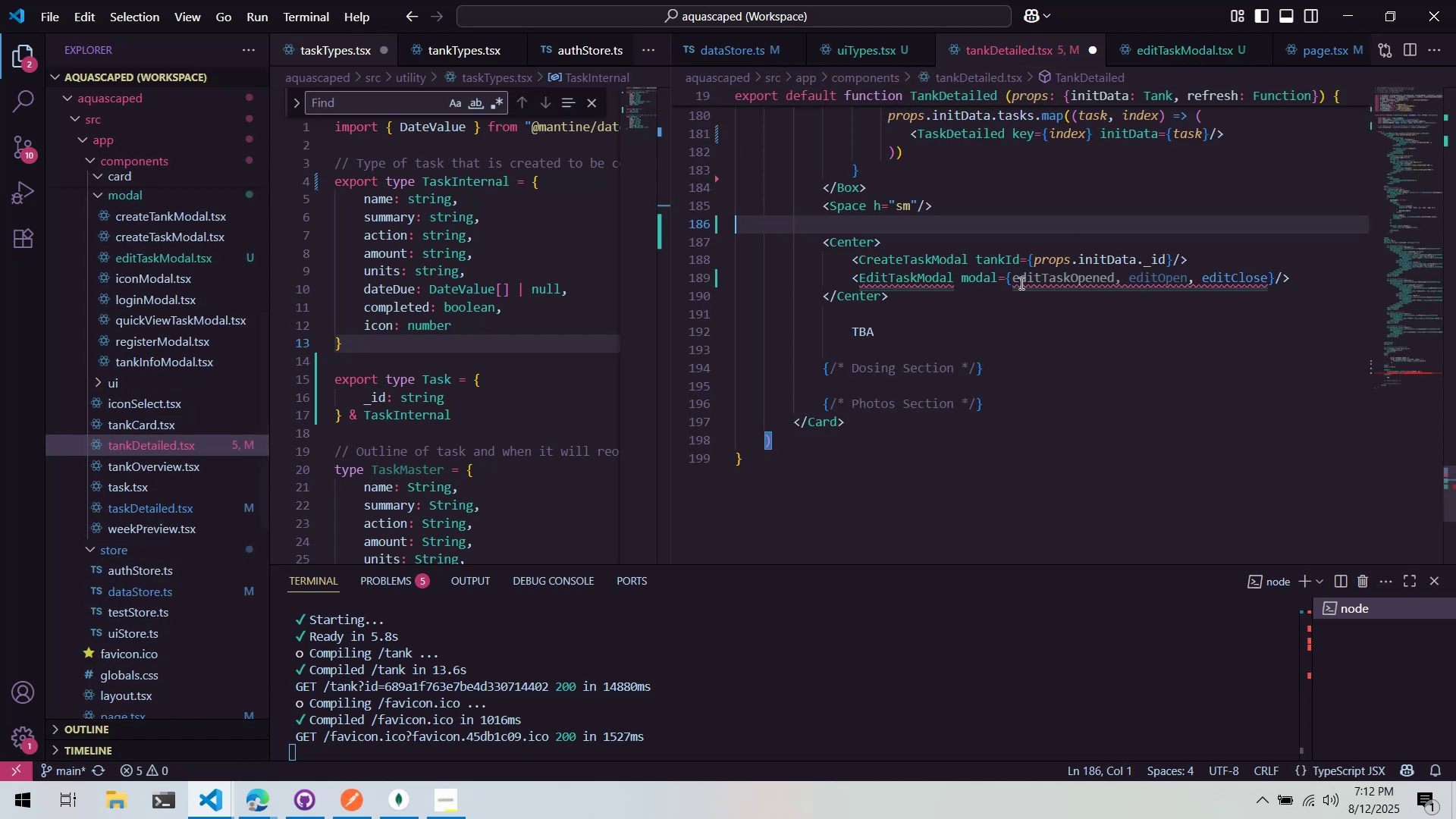 
double_click([1008, 279])
 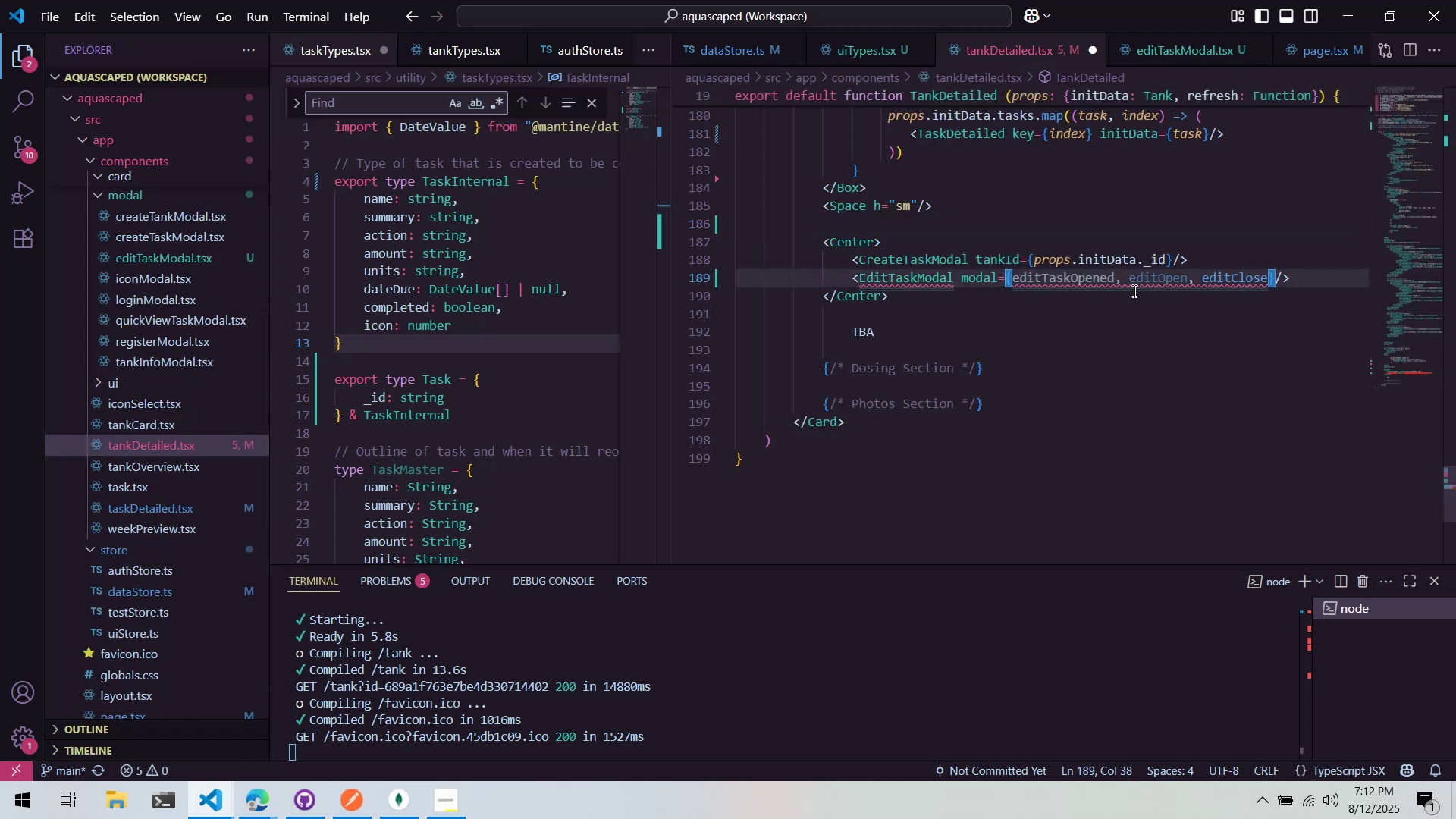 
key(ArrowRight)
 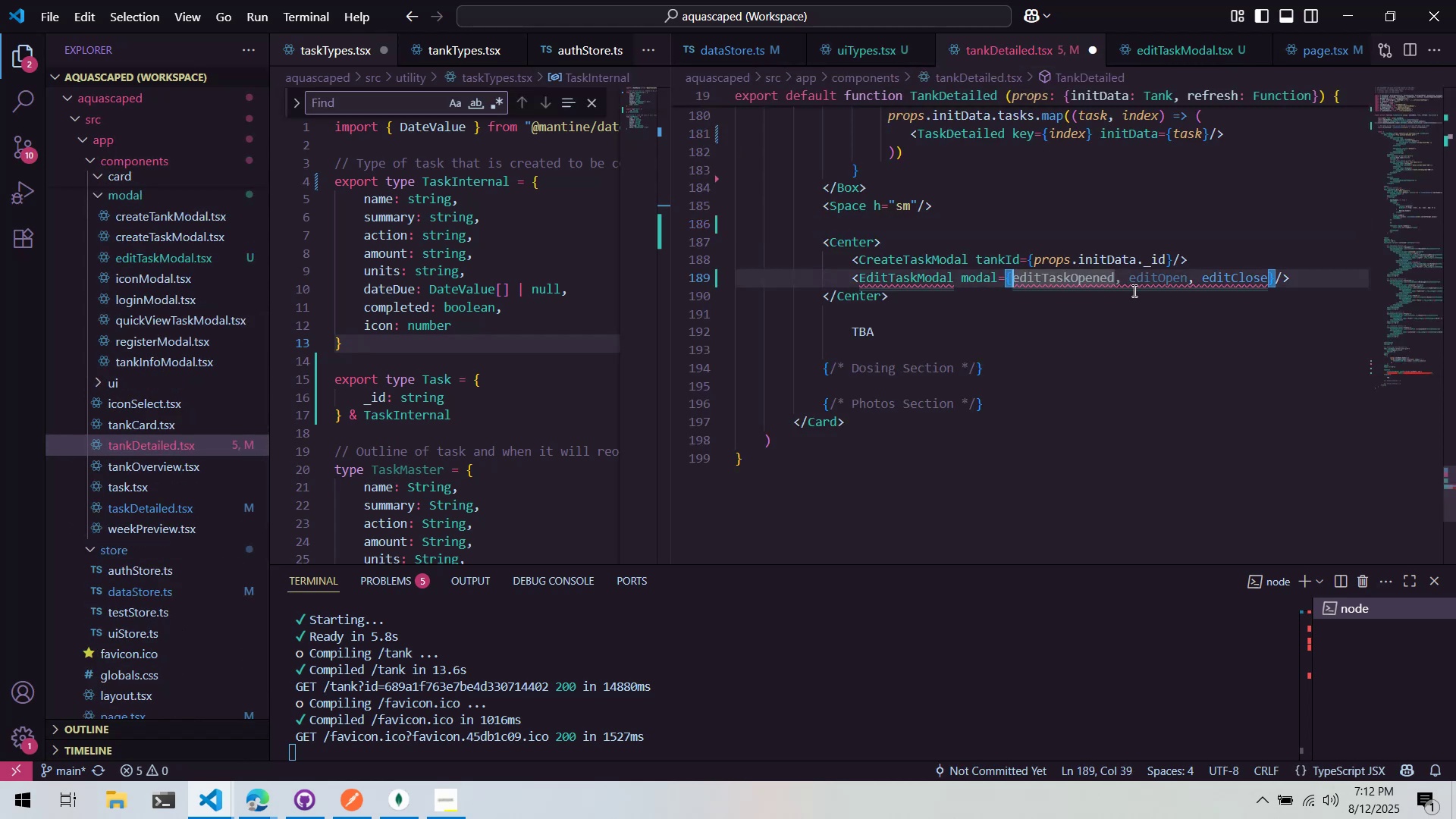 
type(opened: )
 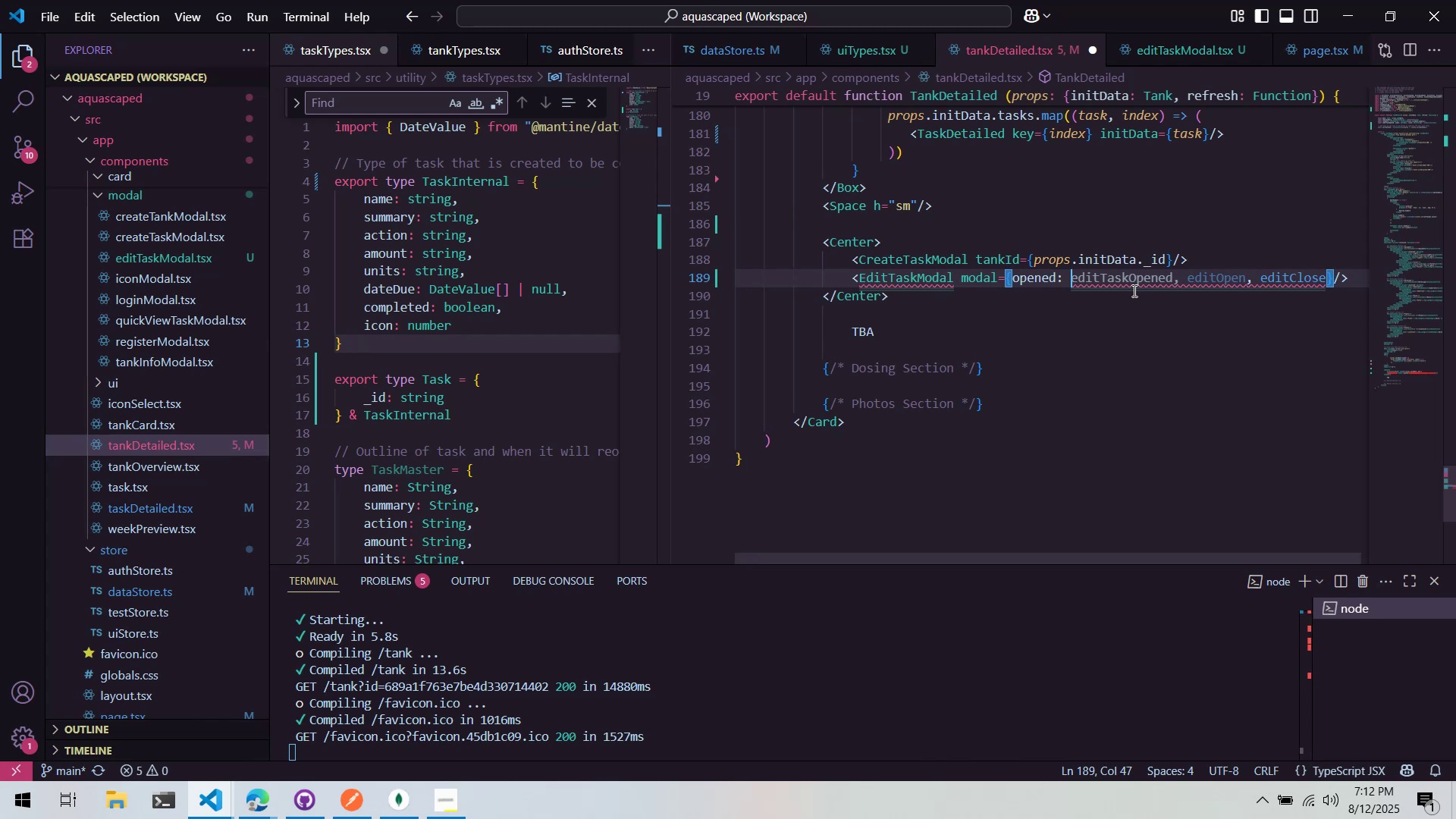 
hold_key(key=ControlLeft, duration=1.48)
 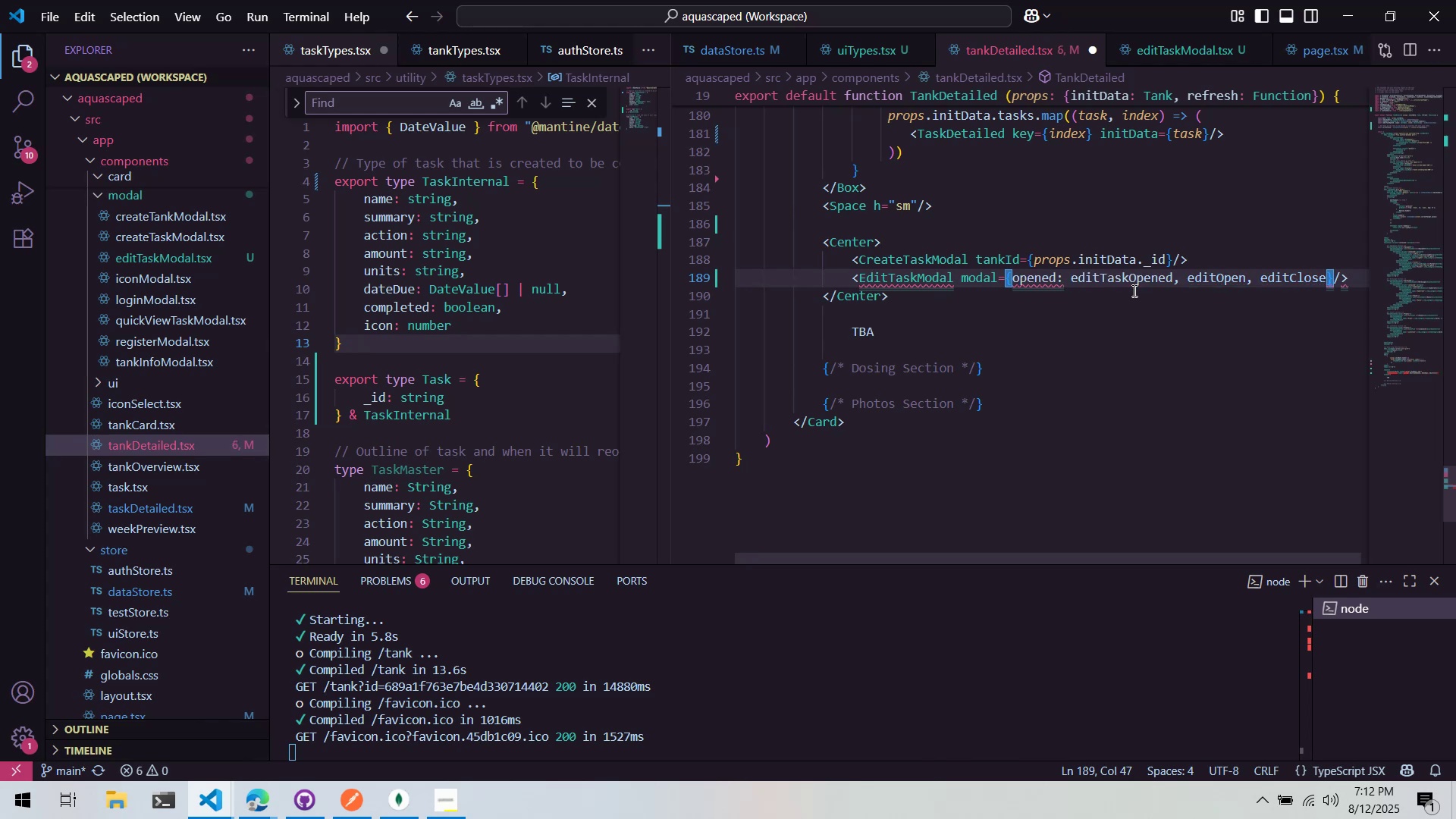 
mouse_move([1015, 271])
 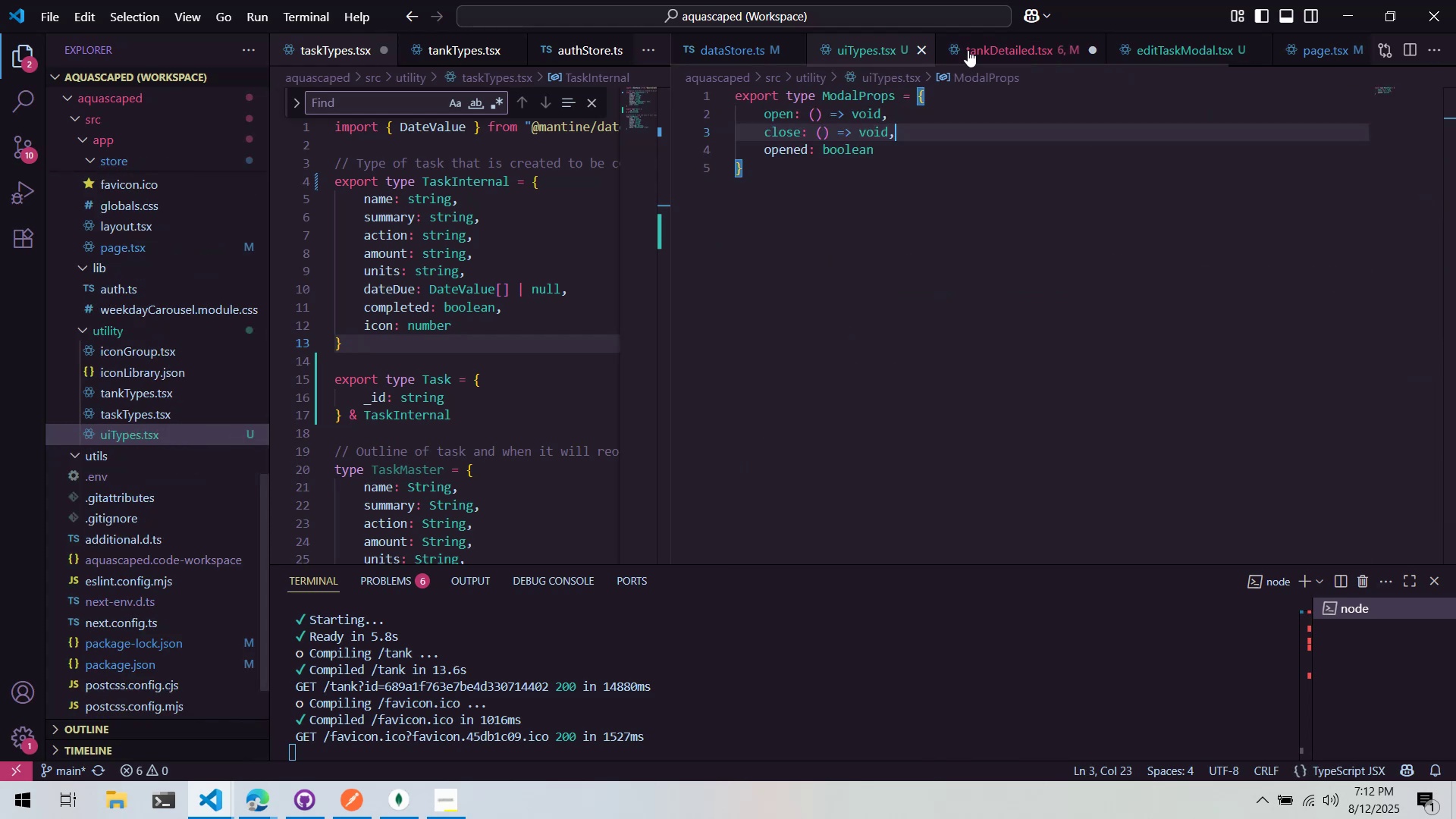 
left_click([969, 49])
 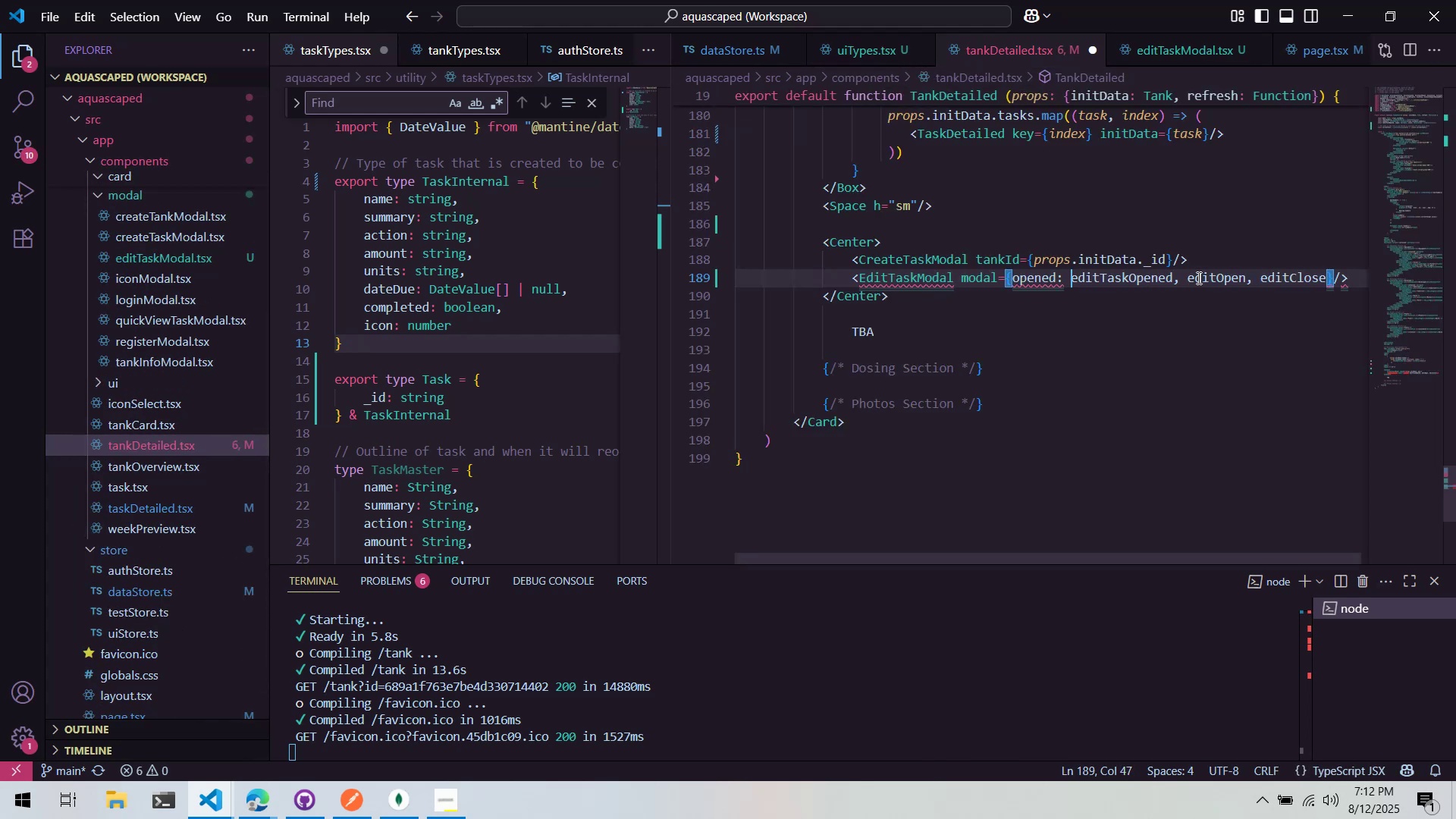 
double_click([1191, 277])
 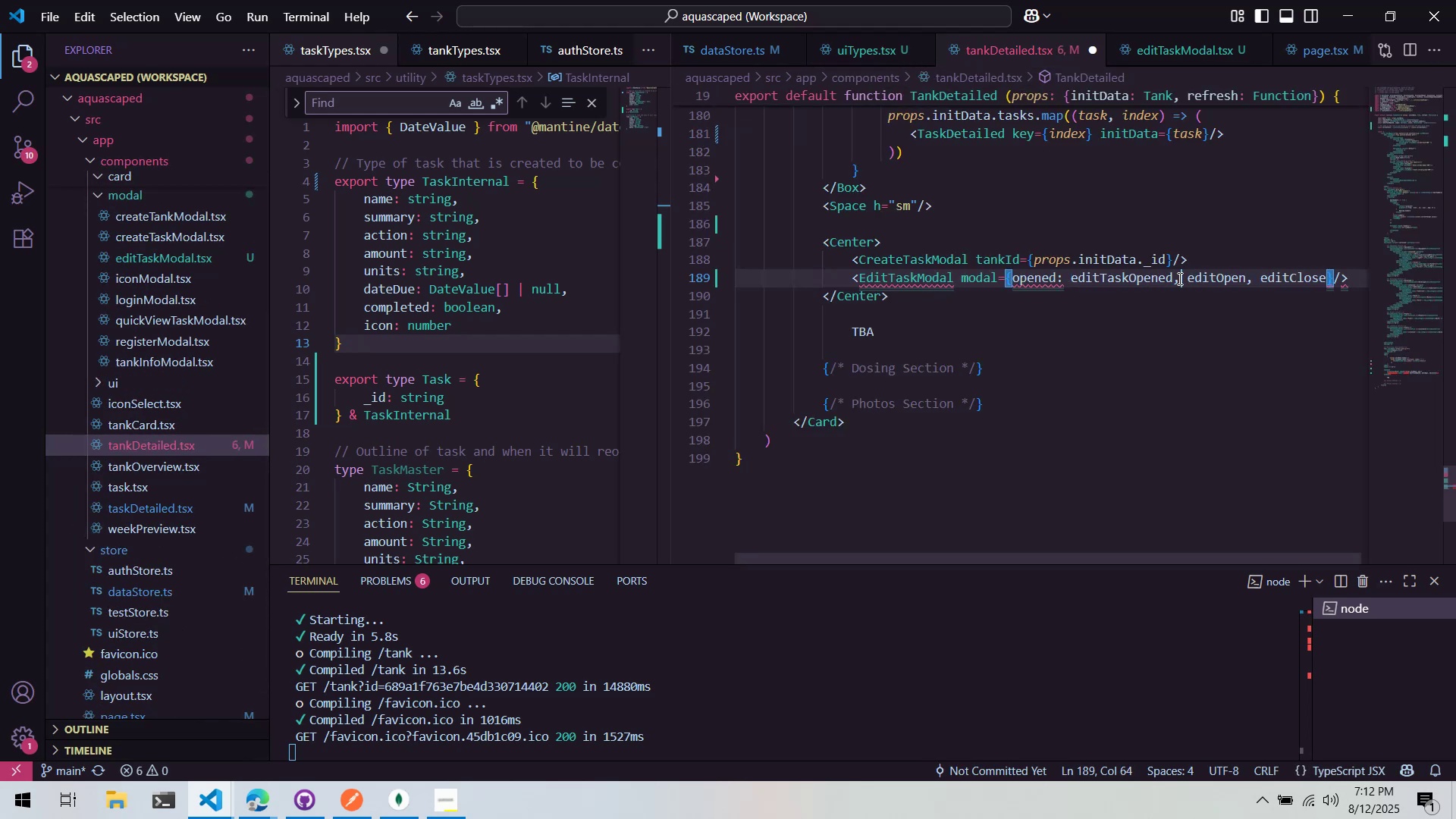 
triple_click([1178, 278])
 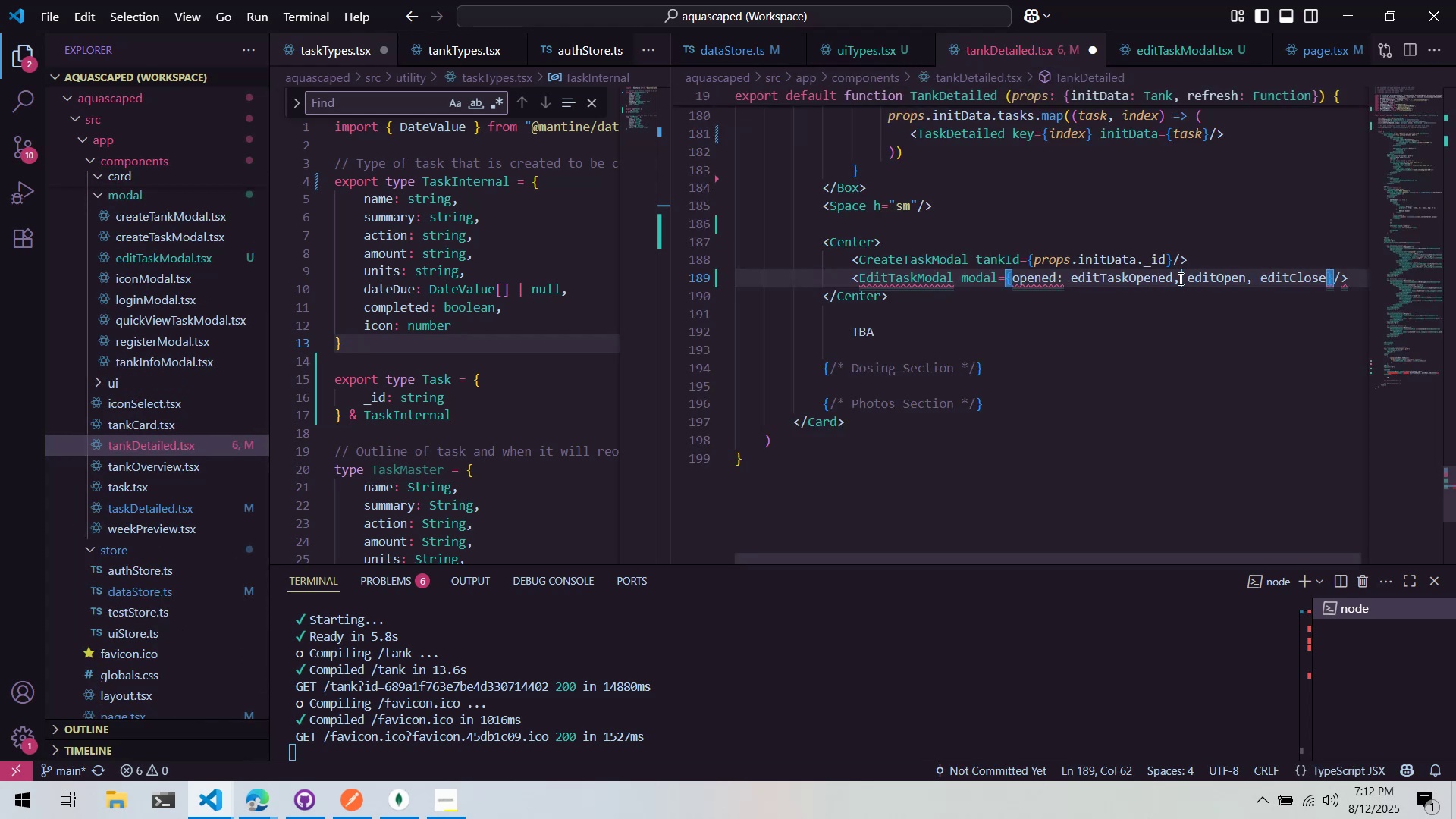 
type(open:)
 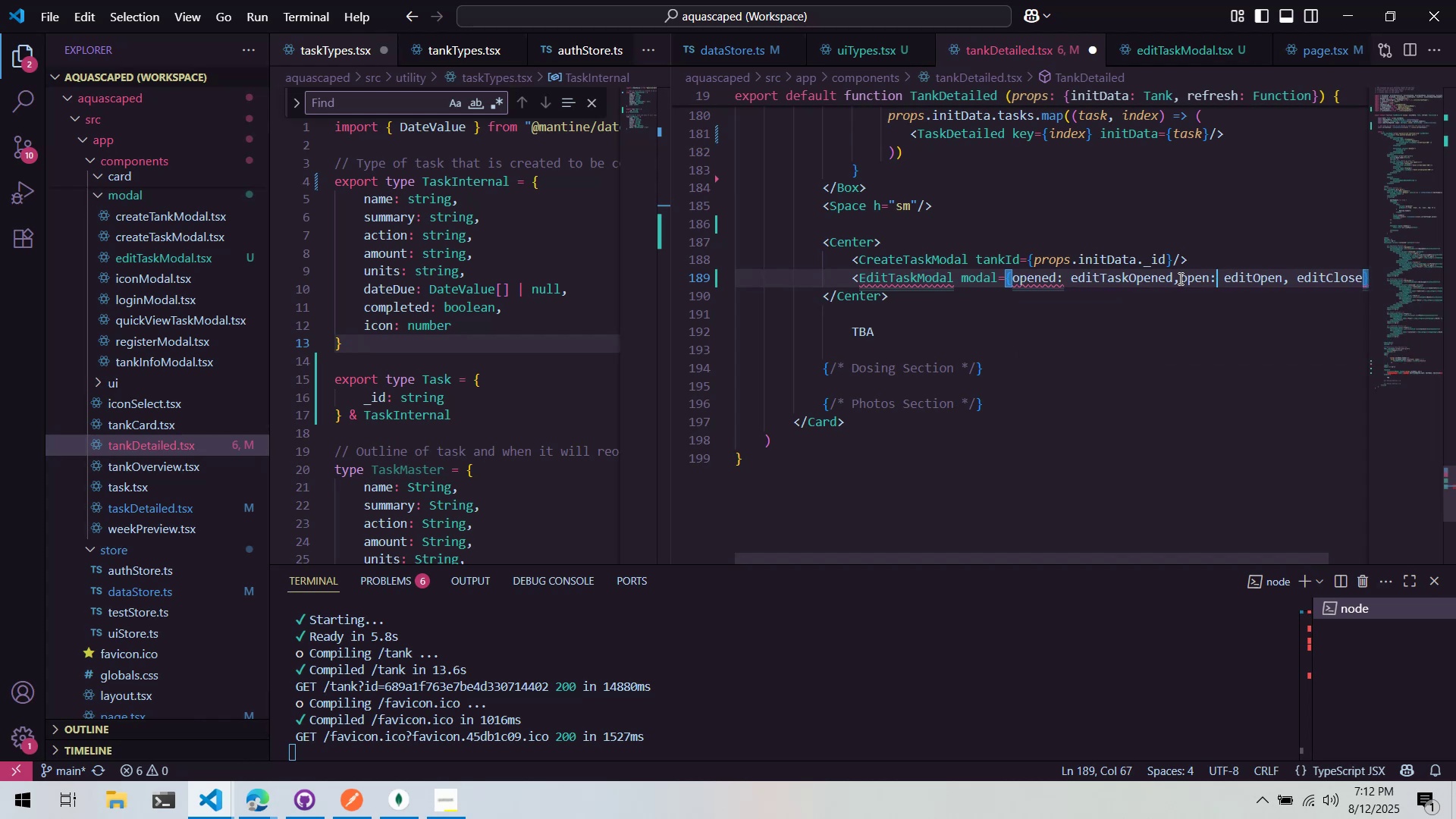 
key(Control+ArrowRight)
 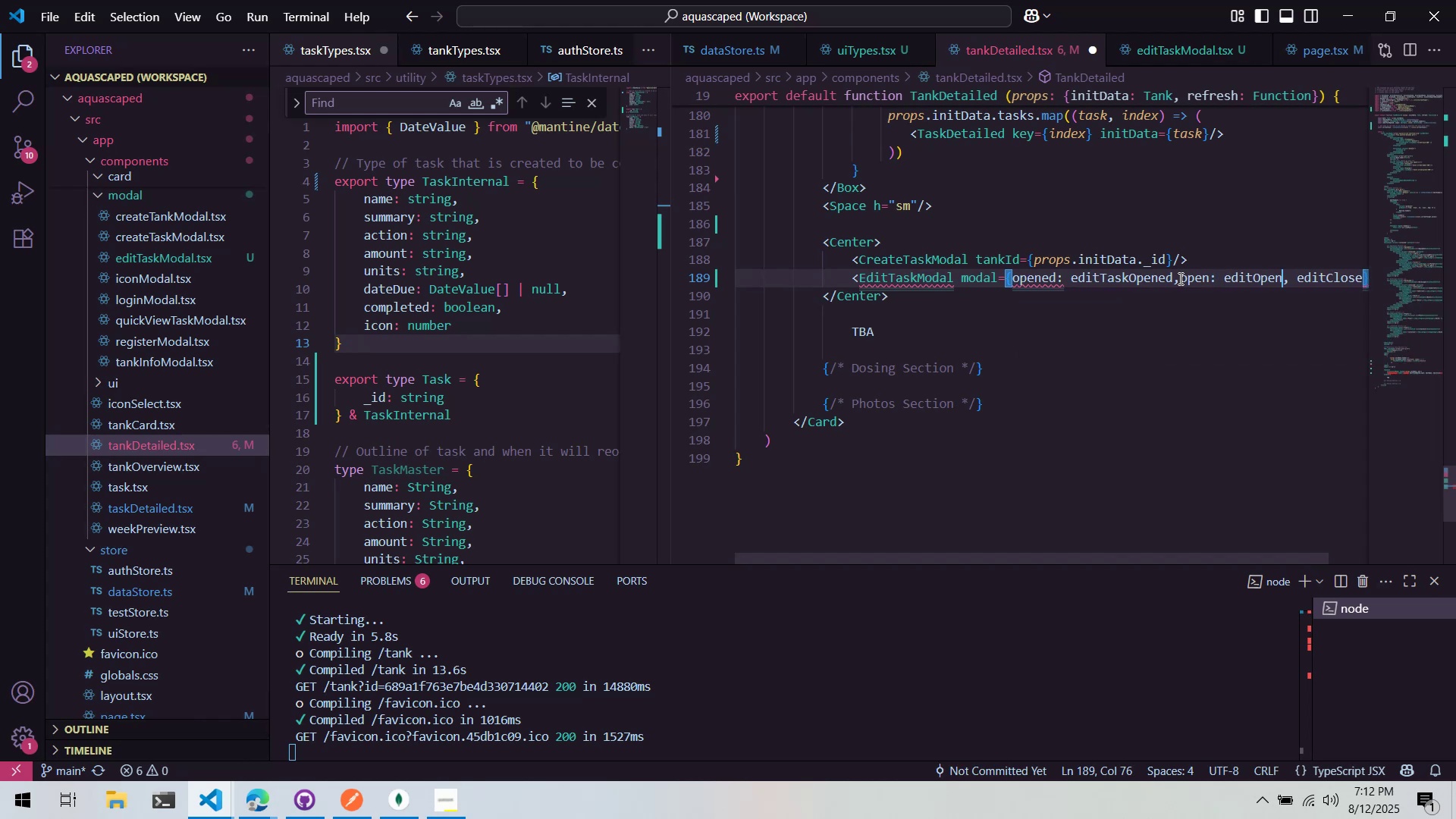 
key(Control+ArrowRight)
 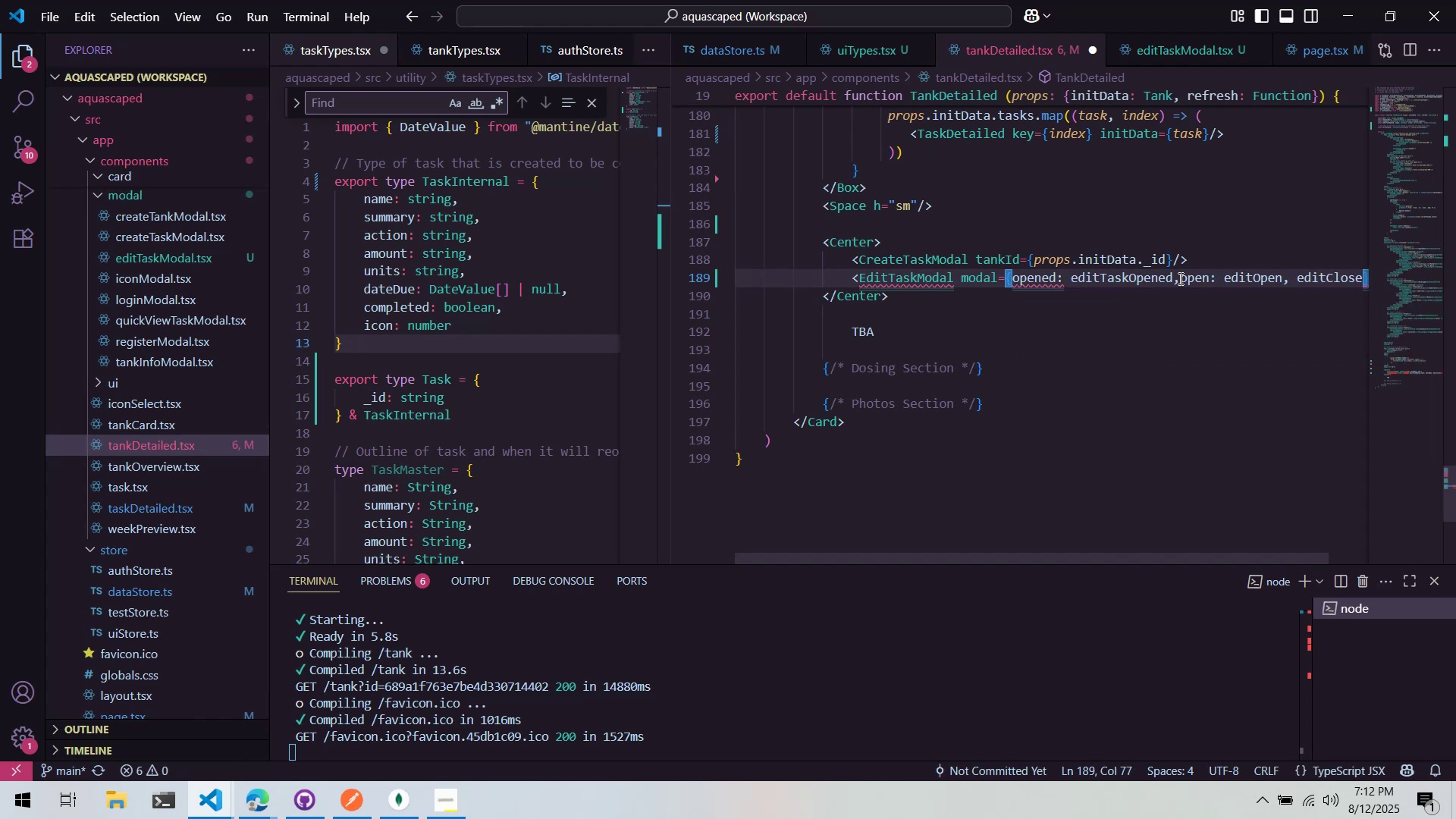 
type(closed:)
key(Backspace)
key(Backspace)
type(:)
 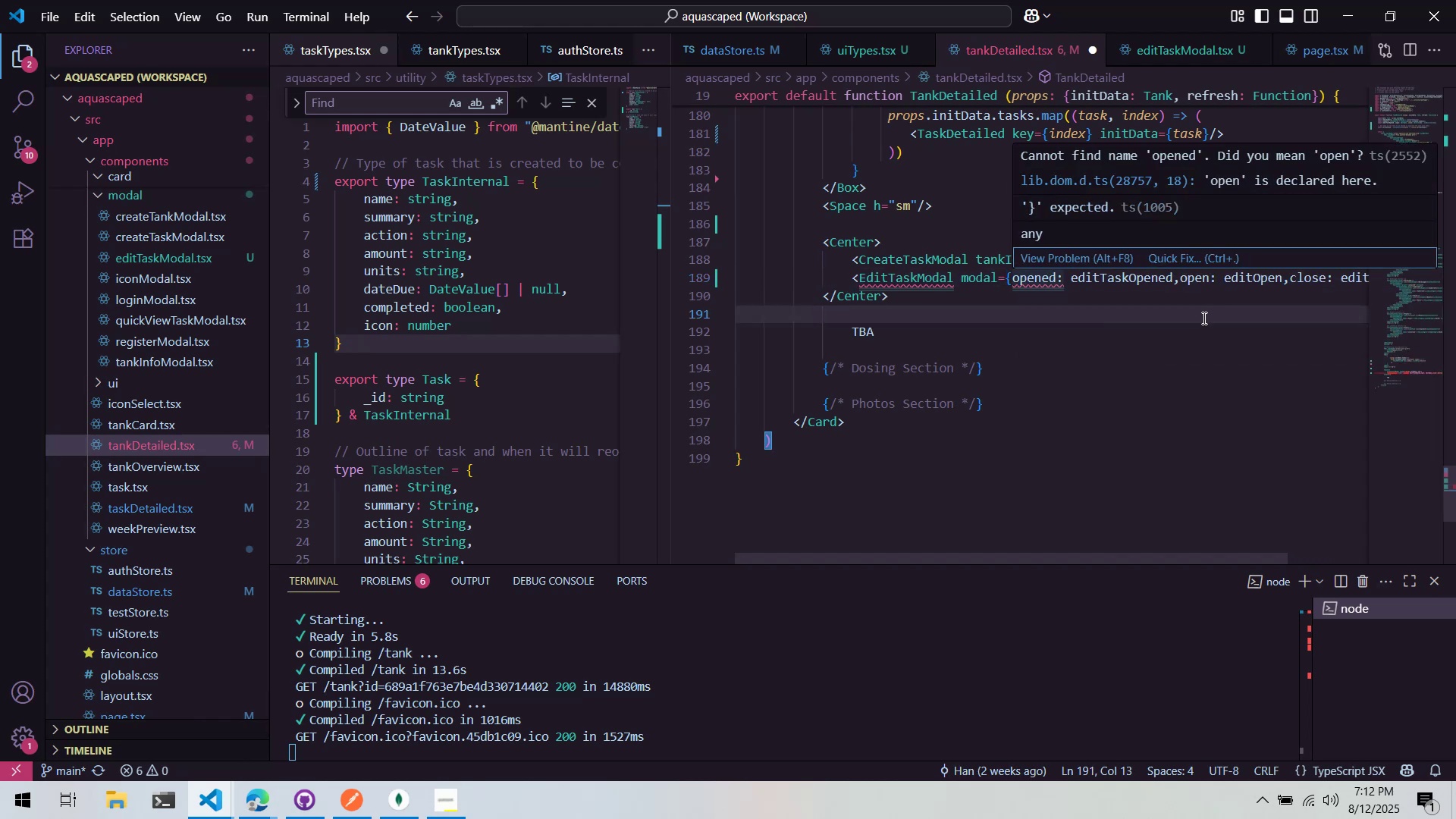 
wait(6.79)
 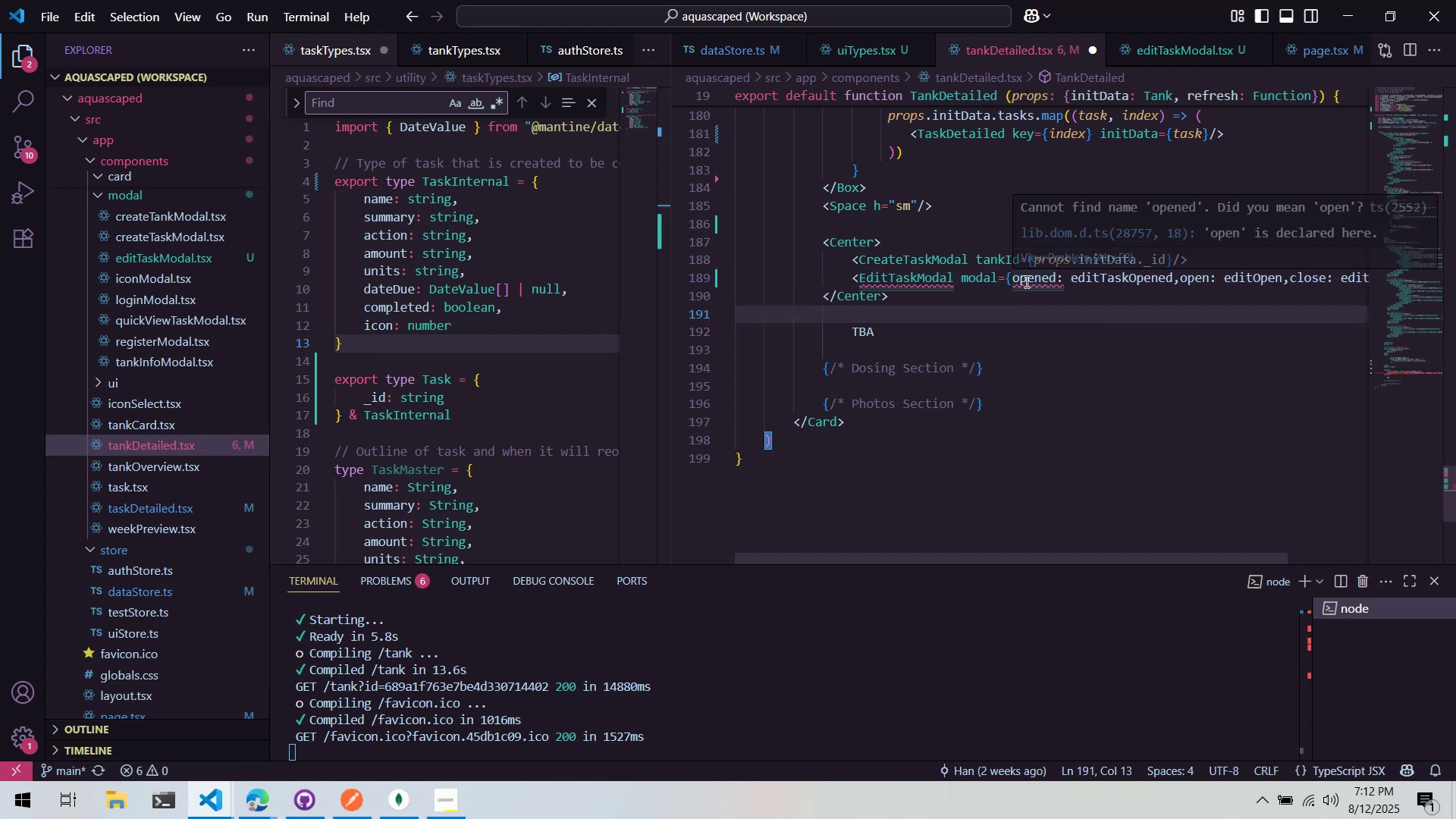 
left_click_drag(start_coordinate=[1152, 554], to_coordinate=[1260, 556])
 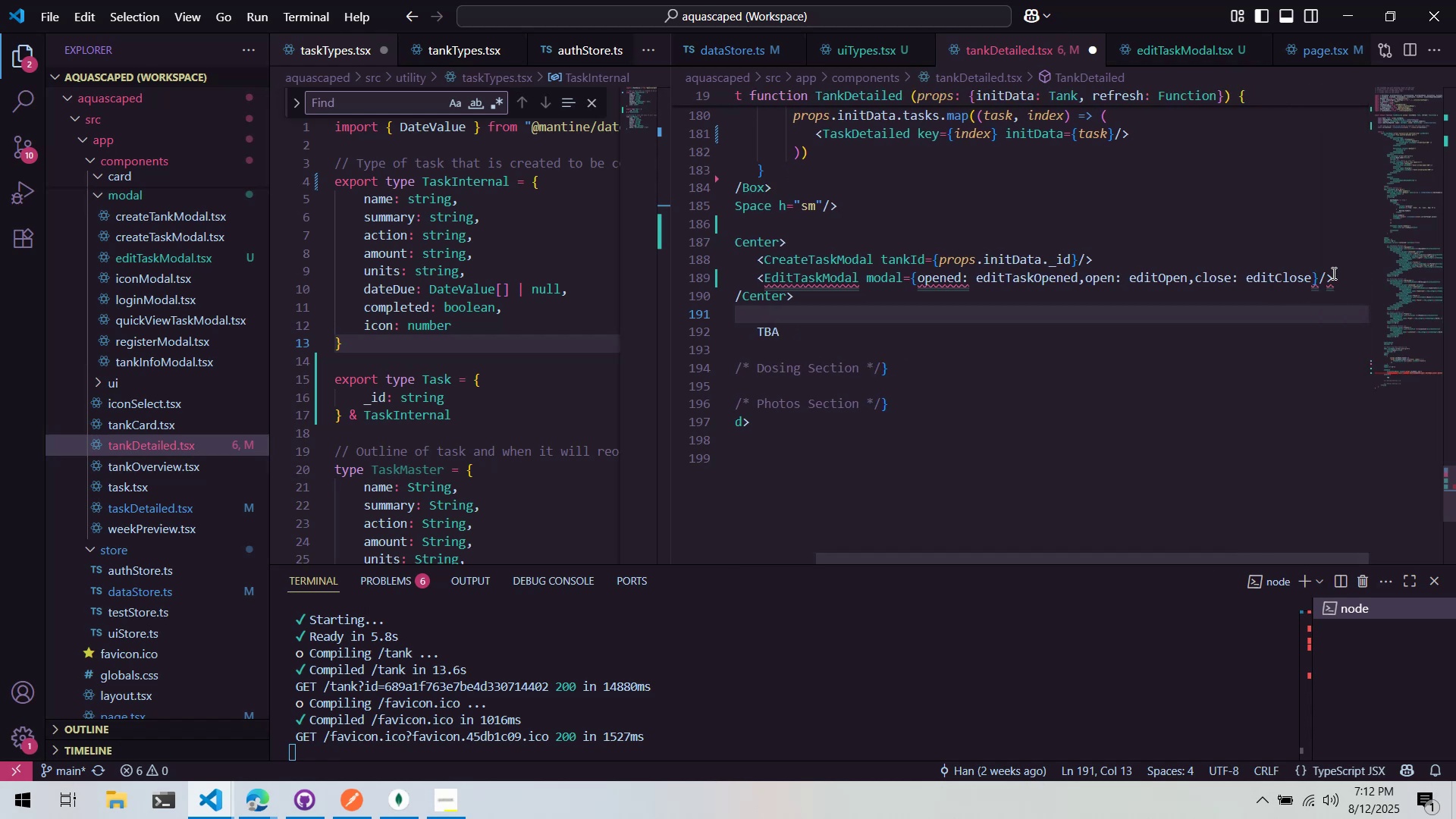 
left_click([1320, 276])
 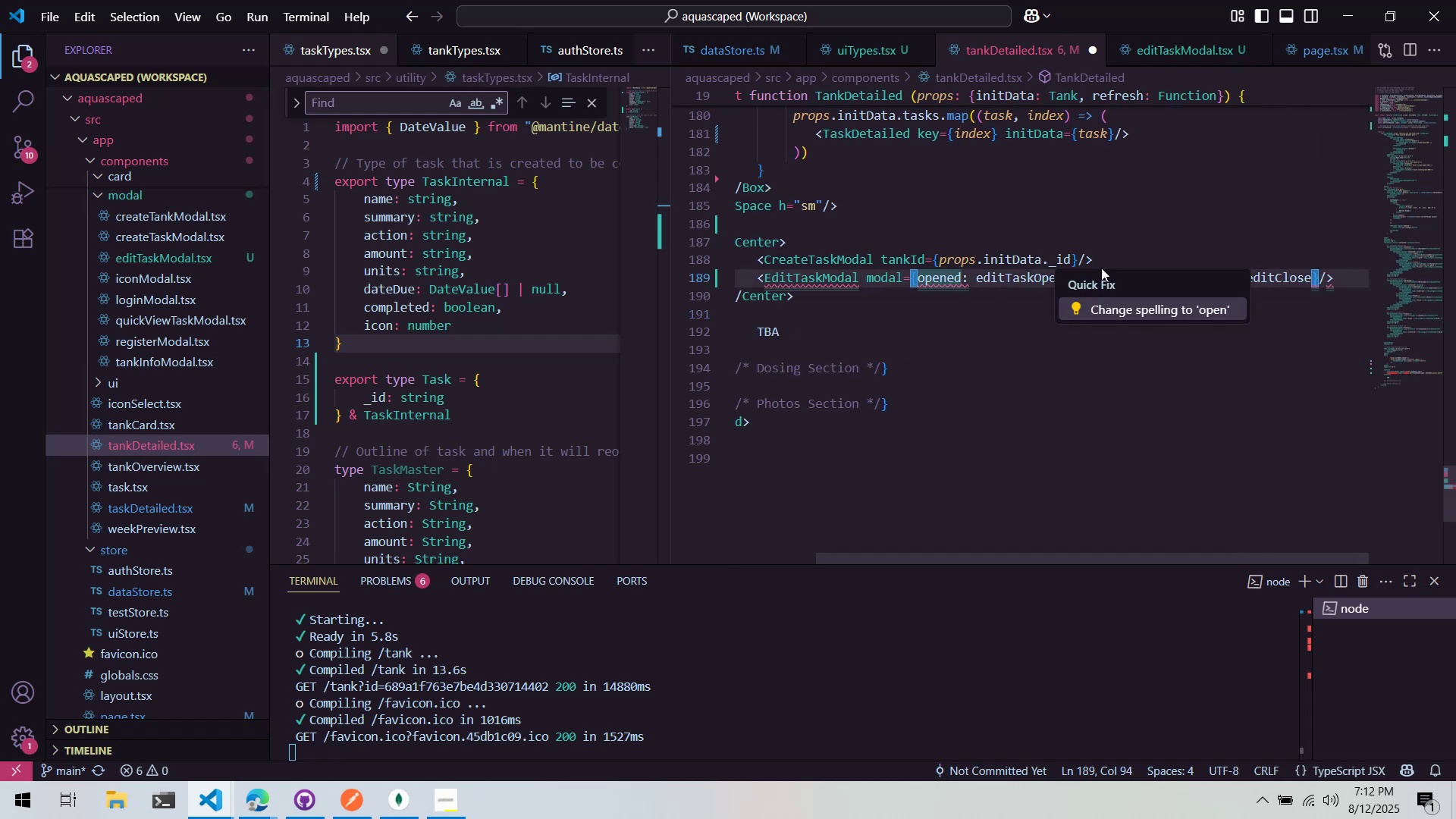 
double_click([1132, 315])
 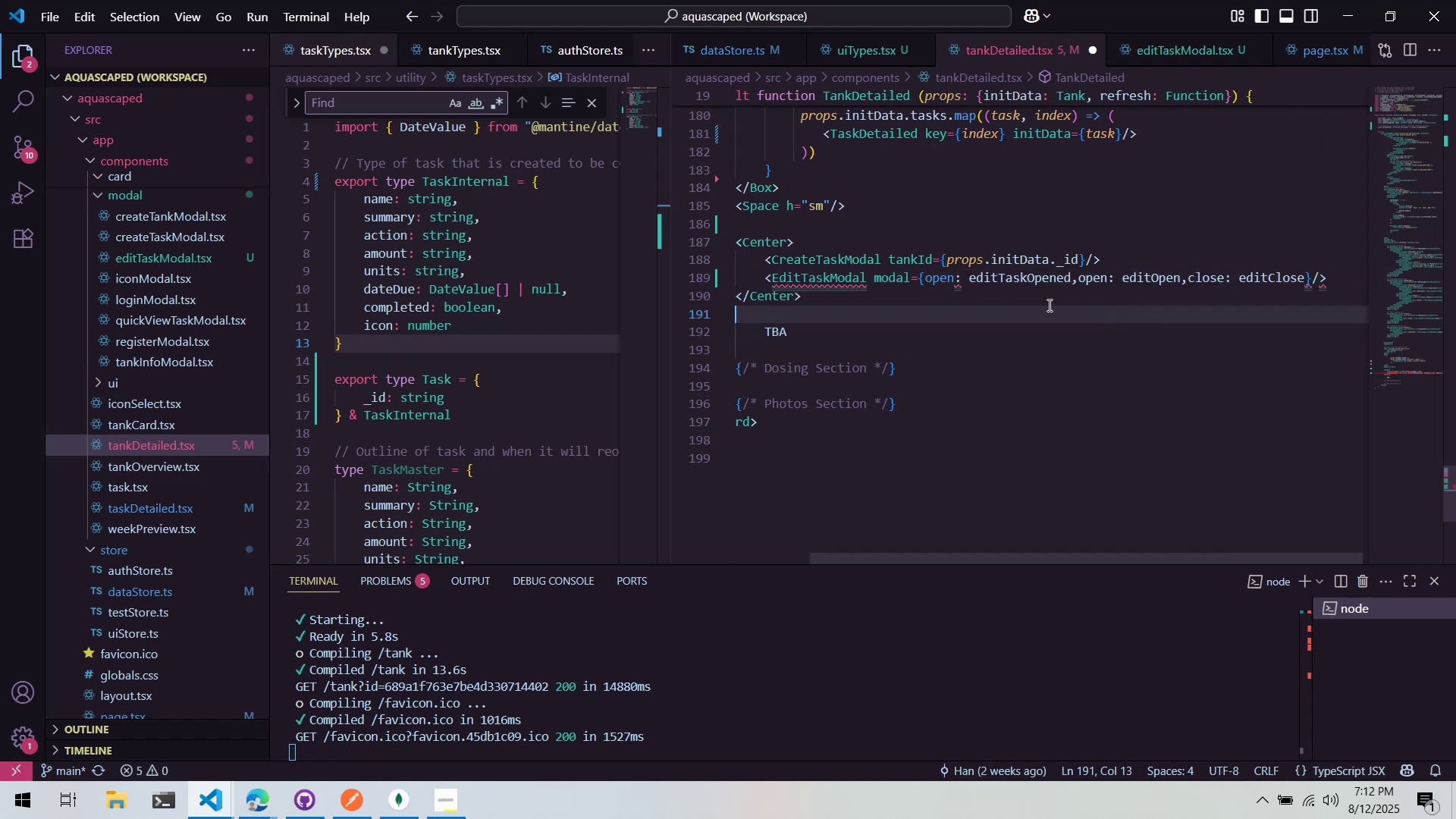 
mouse_move([973, 297])
 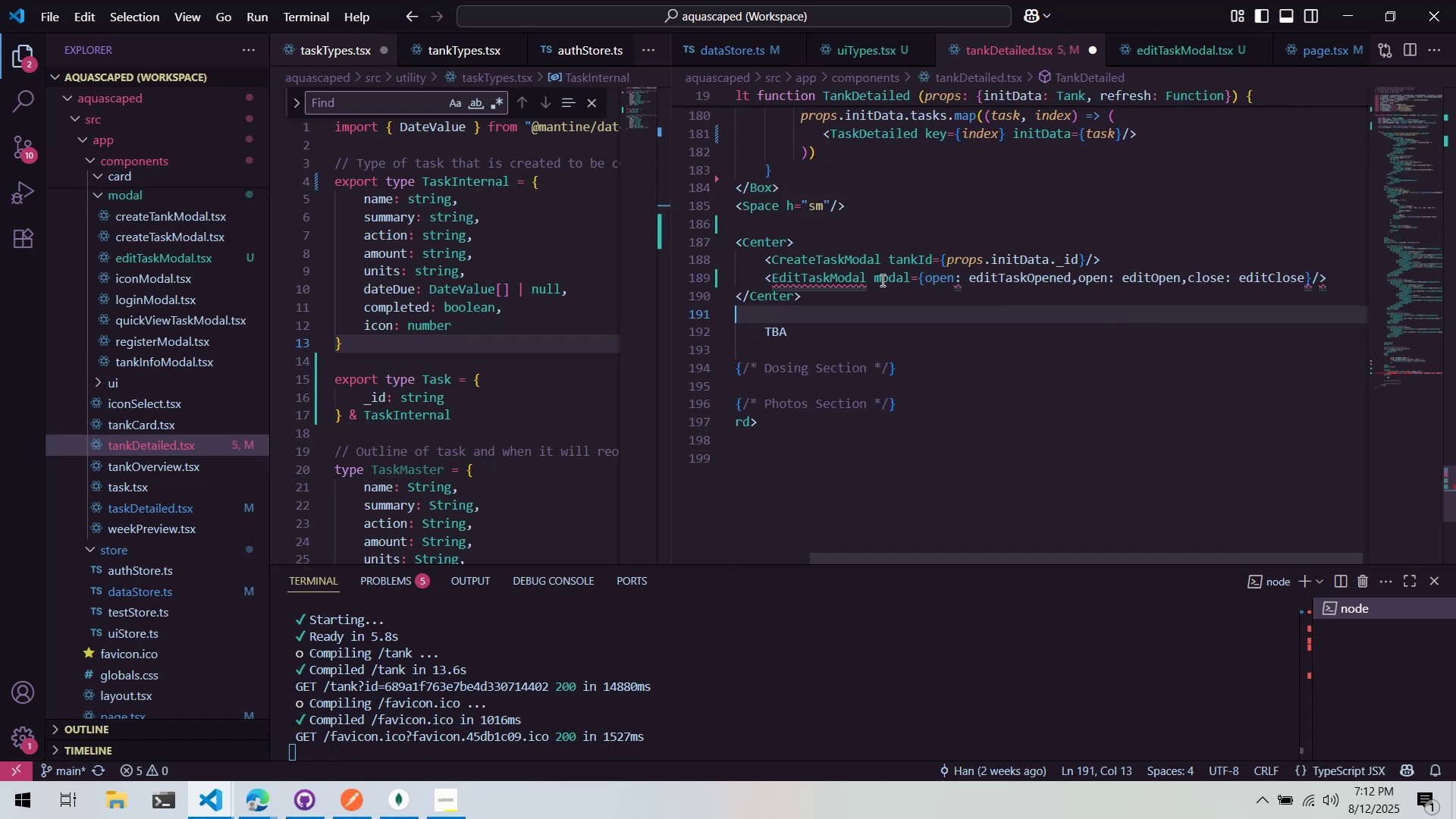 
left_click_drag(start_coordinate=[875, 280], to_coordinate=[1310, 284])
 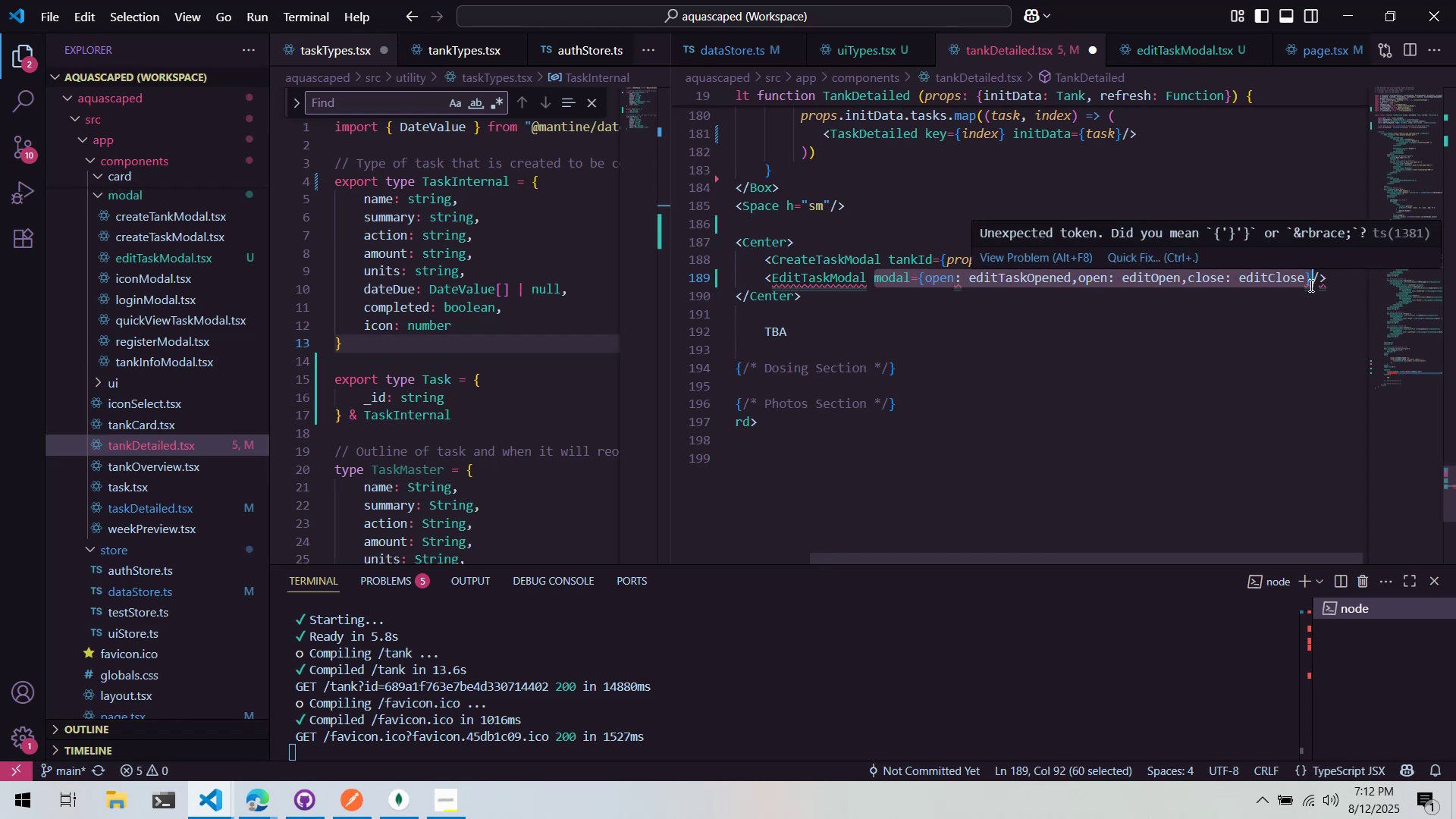 
key(Backspace)
 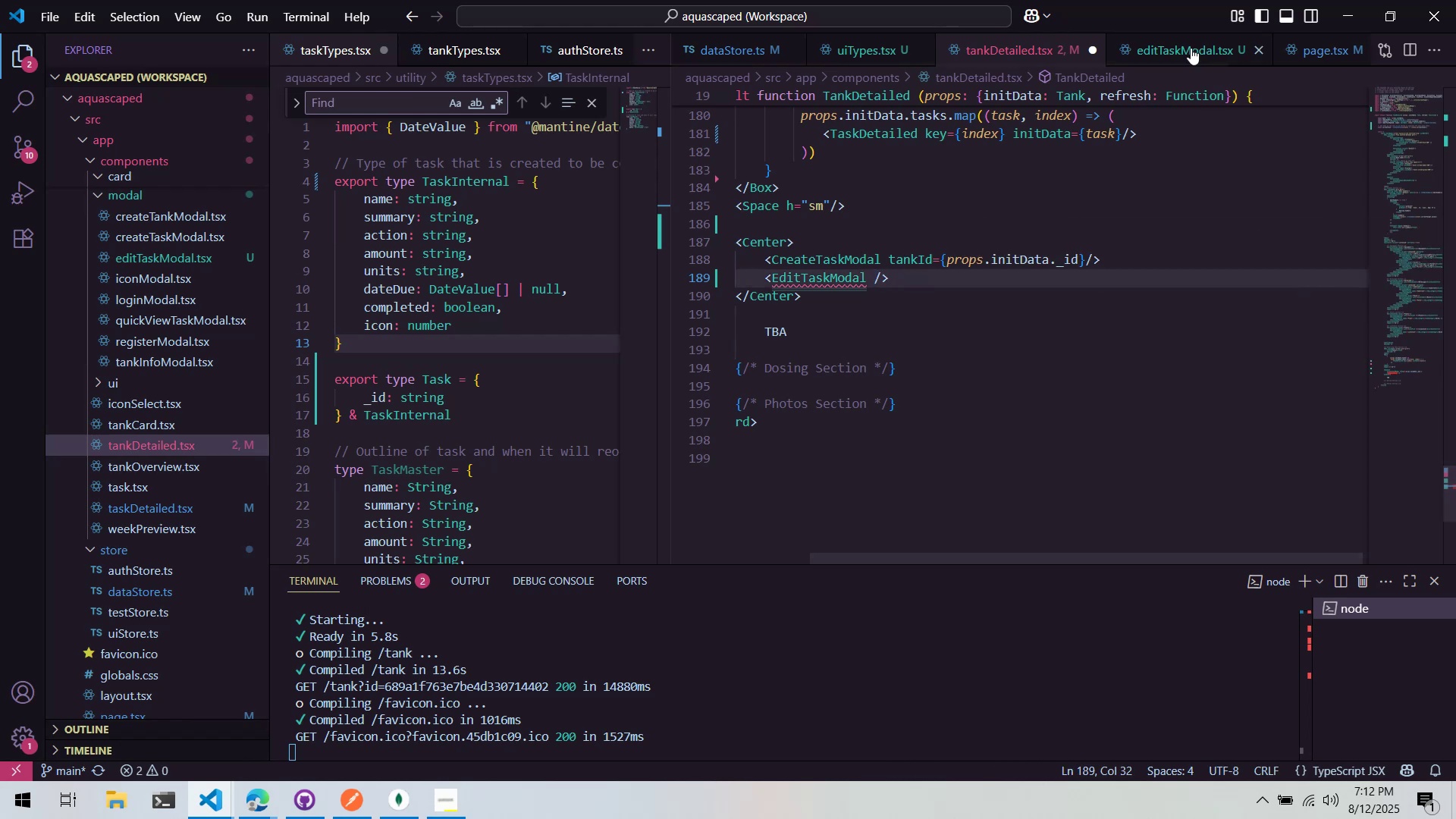 
left_click([1181, 39])
 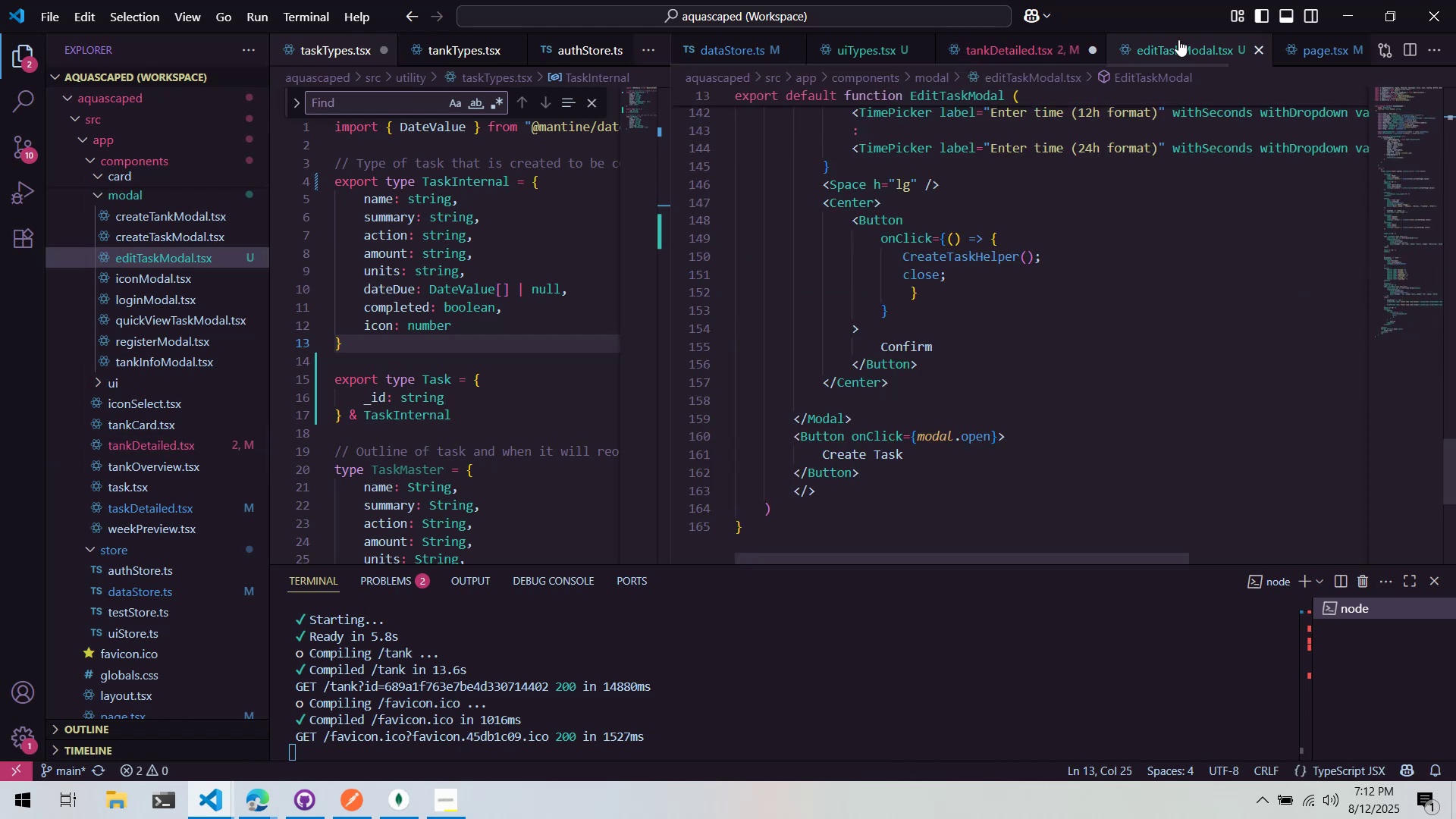 
scroll: coordinate [1109, 343], scroll_direction: up, amount: 54.0
 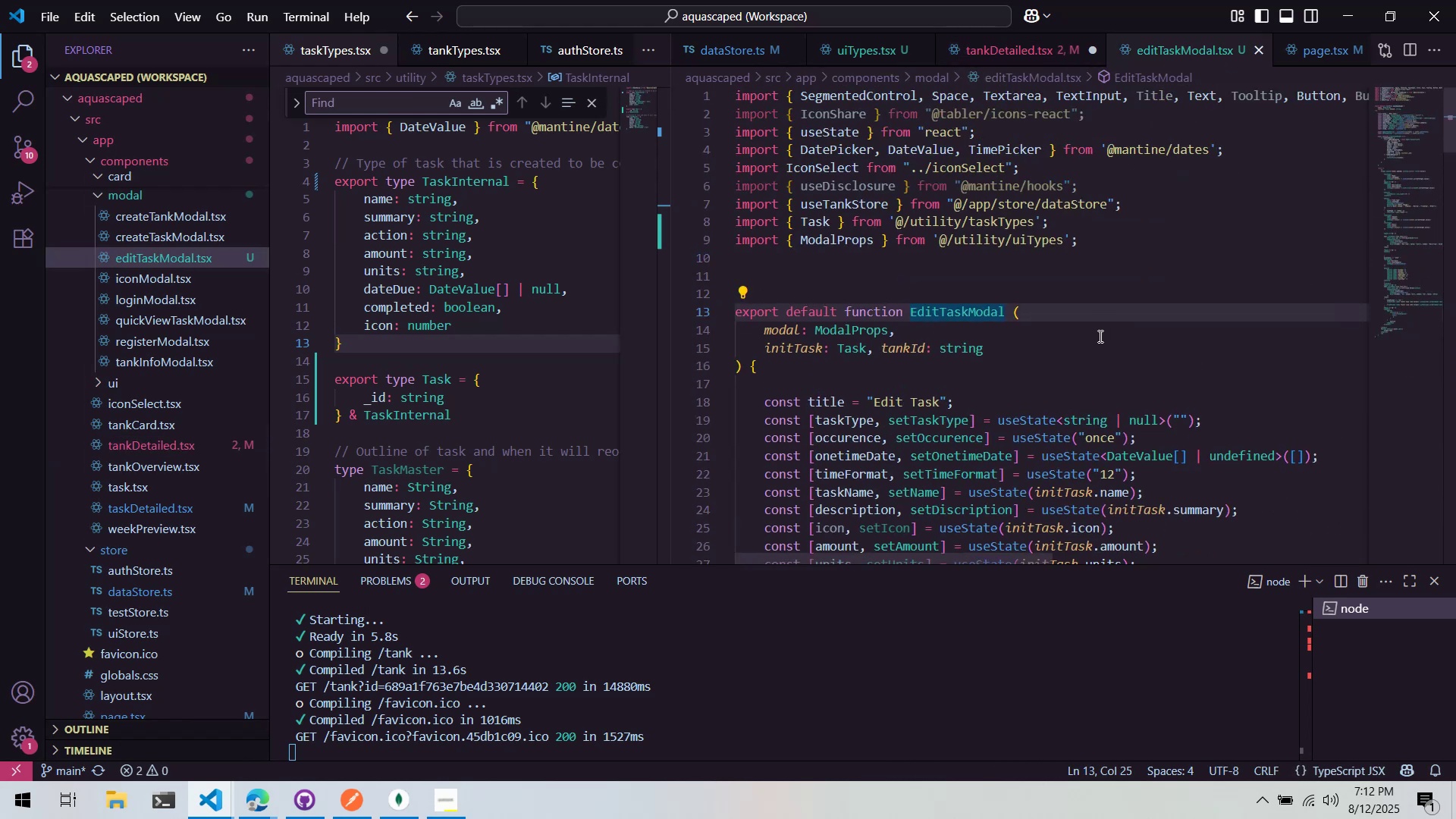 
scroll: coordinate [1025, 347], scroll_direction: down, amount: 15.0
 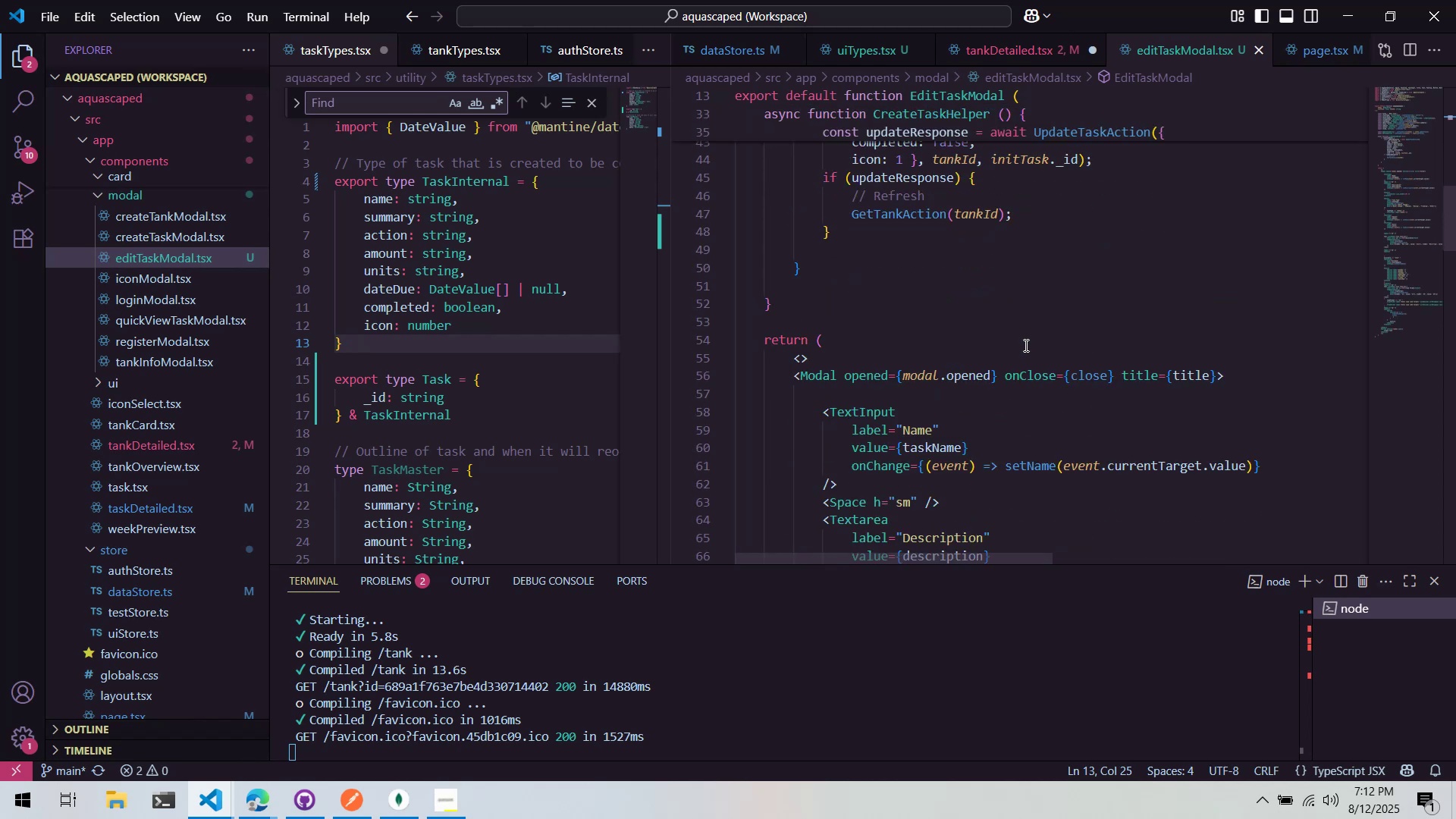 
scroll: coordinate [1046, 362], scroll_direction: up, amount: 13.0
 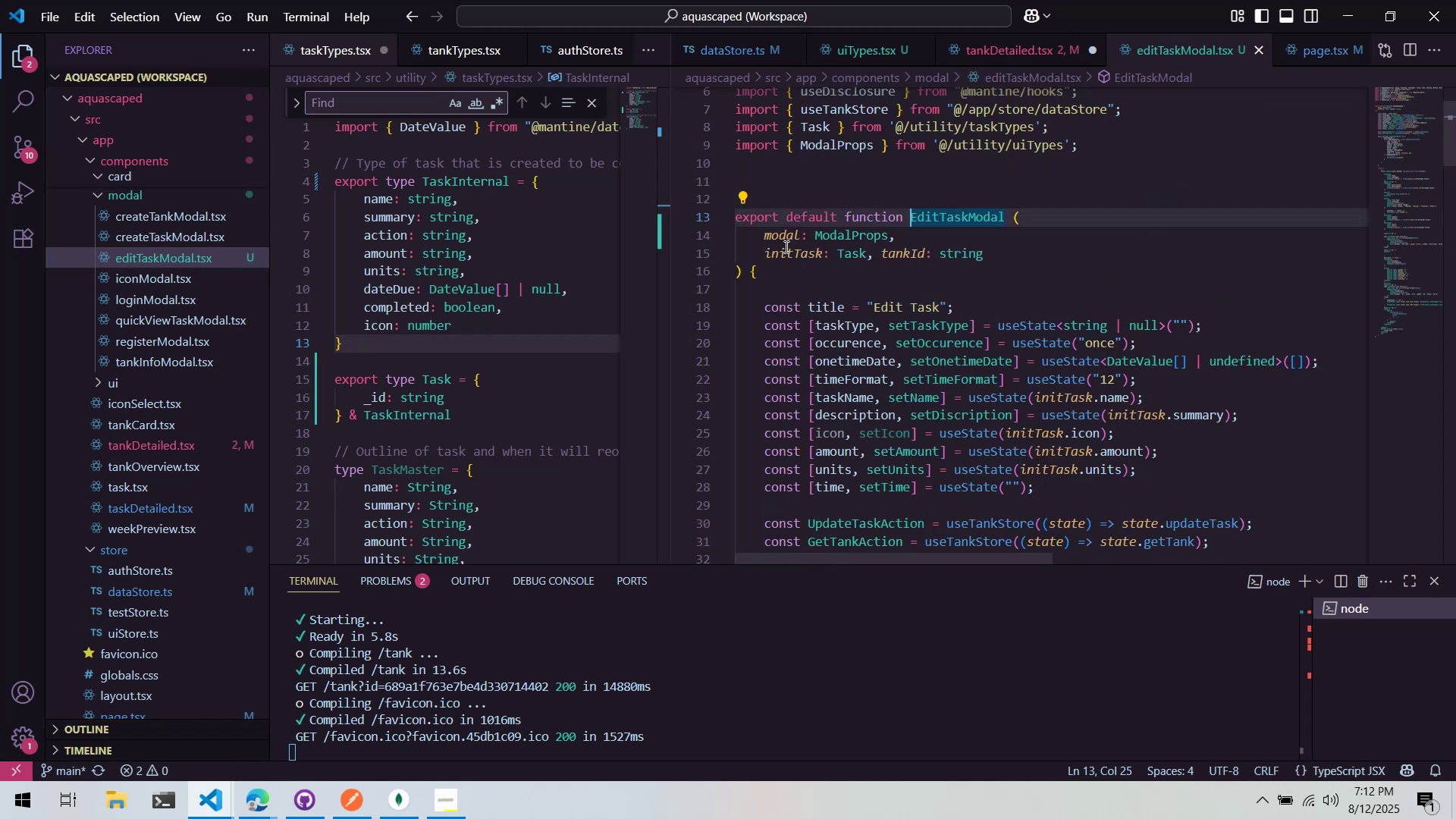 
double_click([790, 234])
 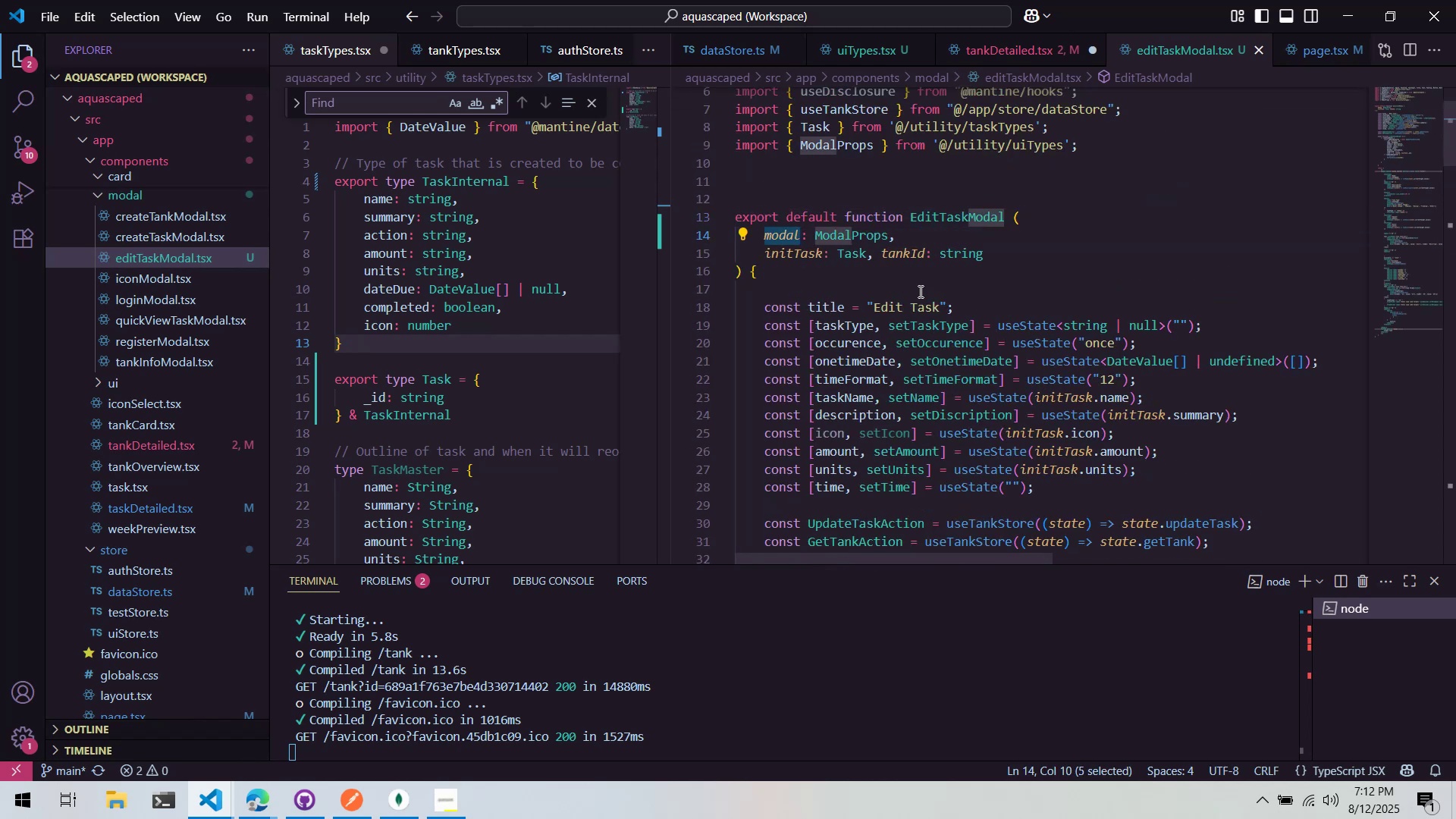 
type({opened, open, close)
 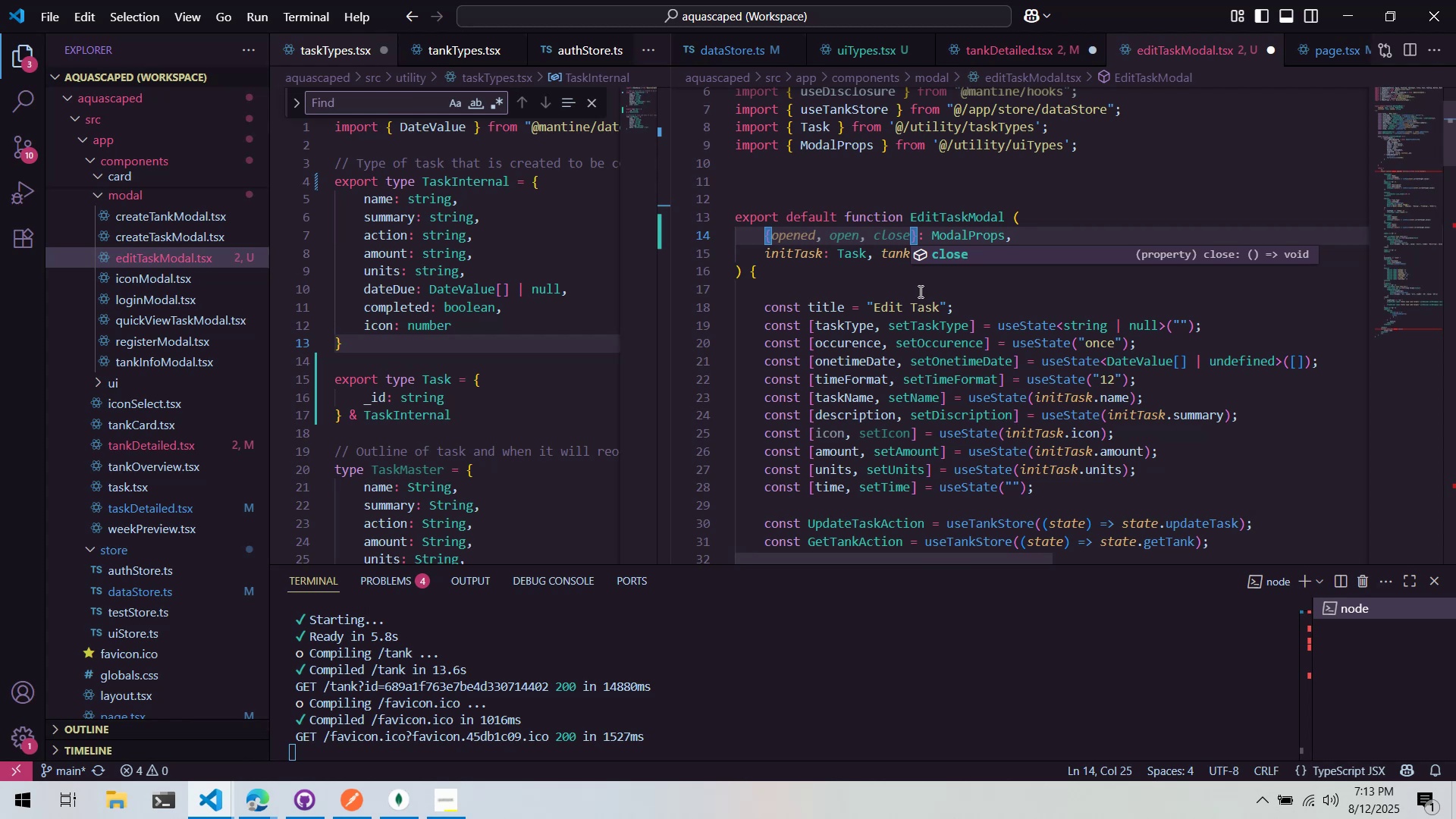 
left_click([919, 291])
 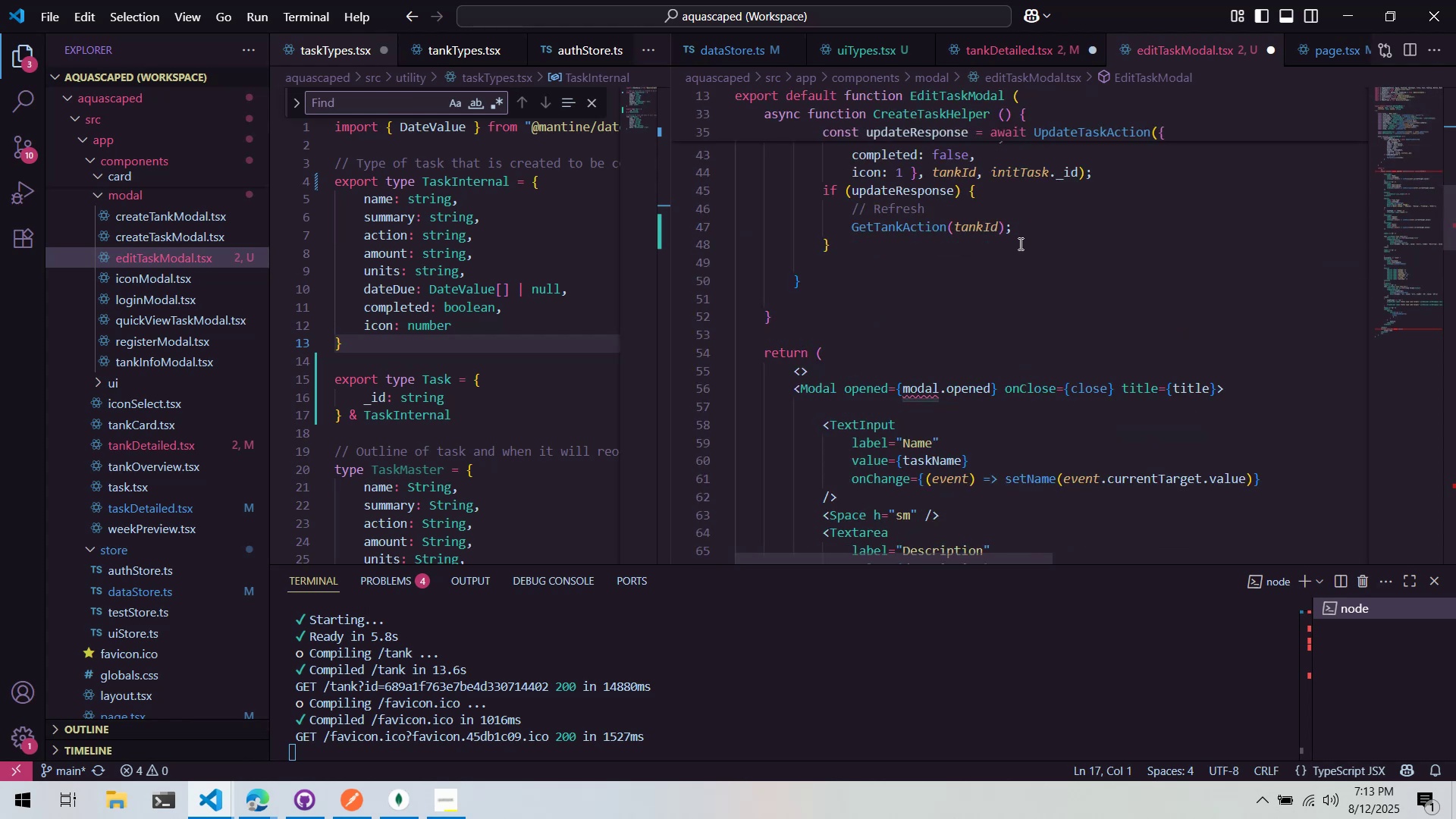 
left_click_drag(start_coordinate=[947, 390], to_coordinate=[902, 393])
 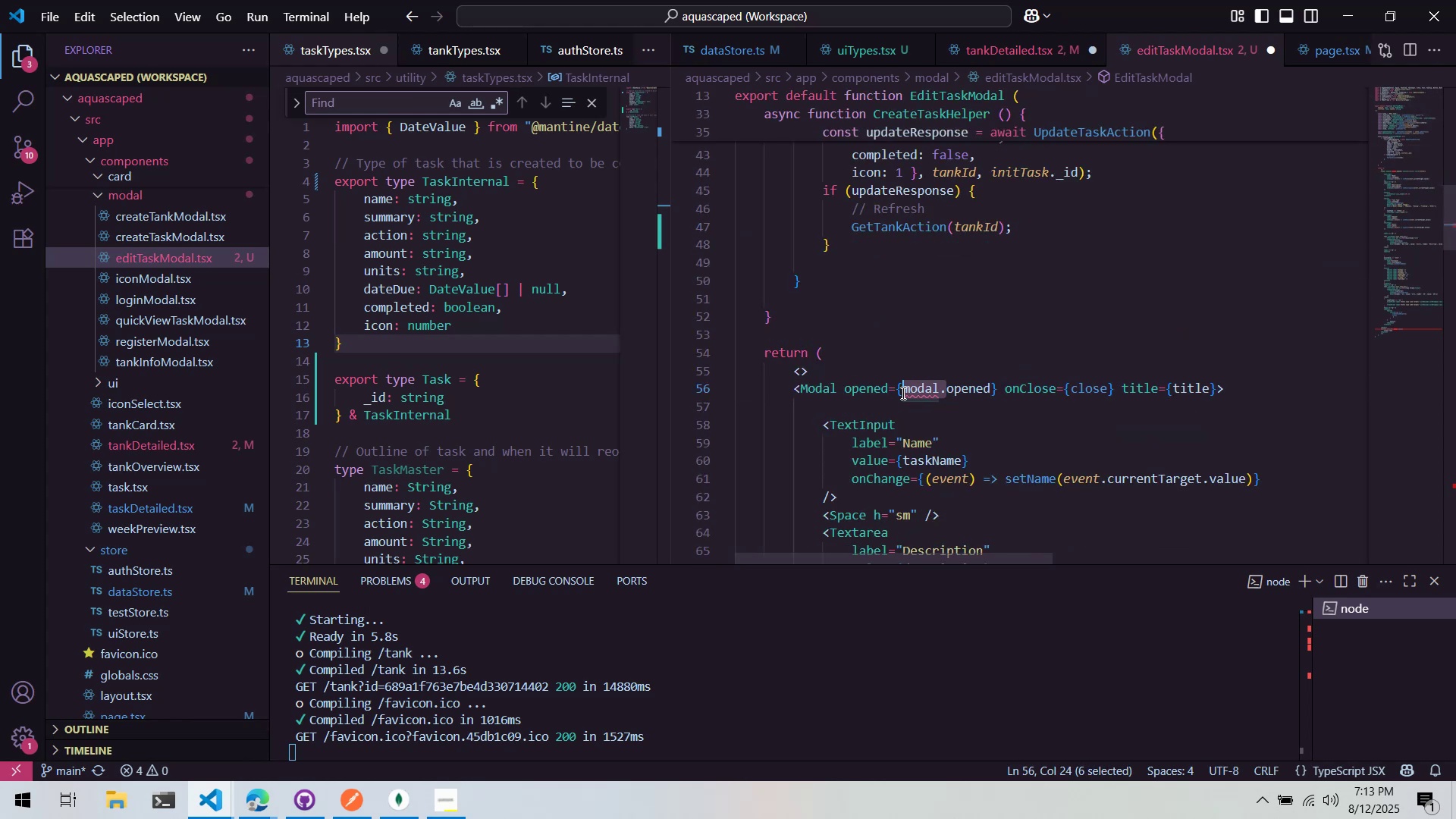 
key(Control+ControlLeft)
 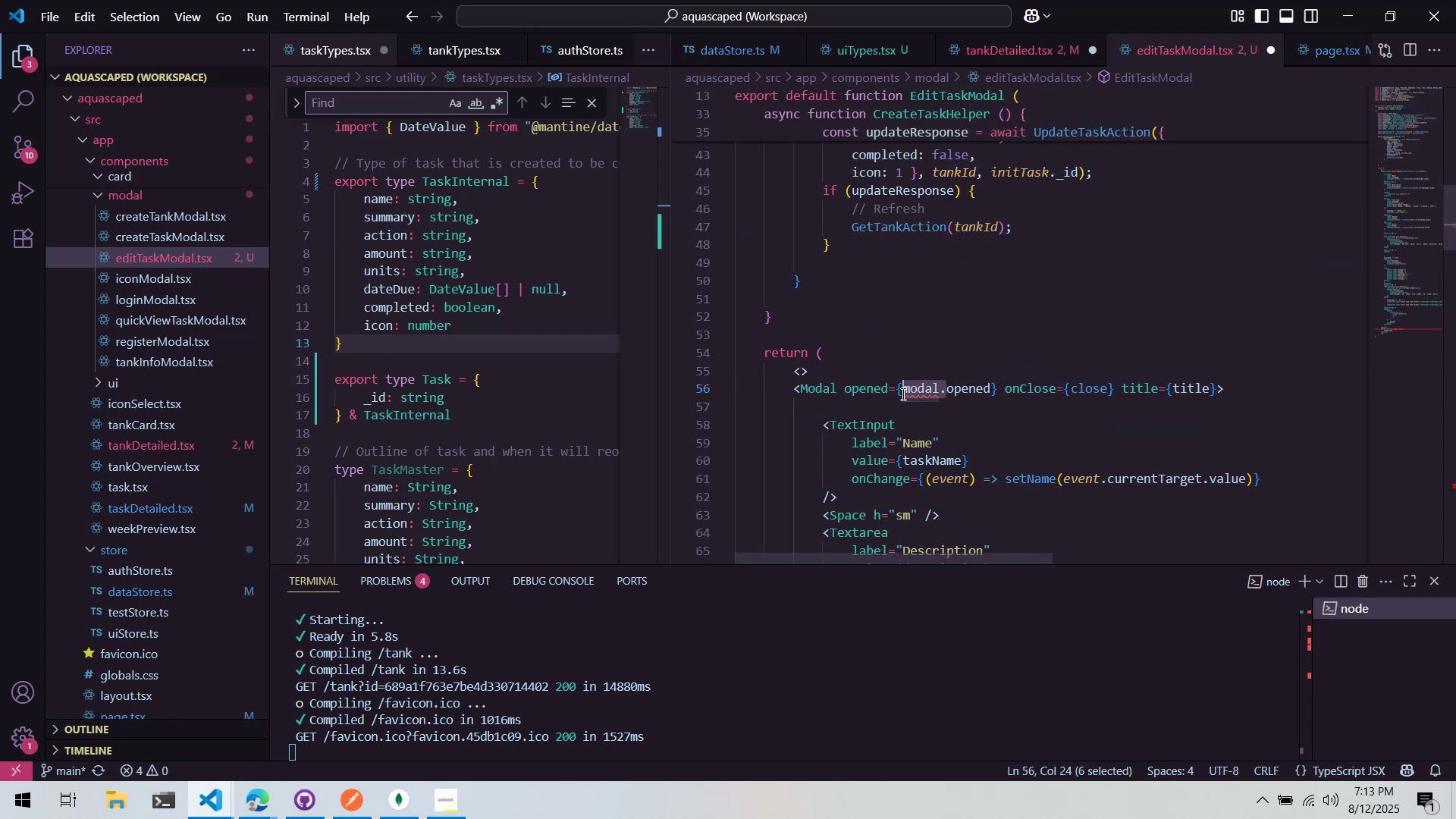 
key(Control+X)
 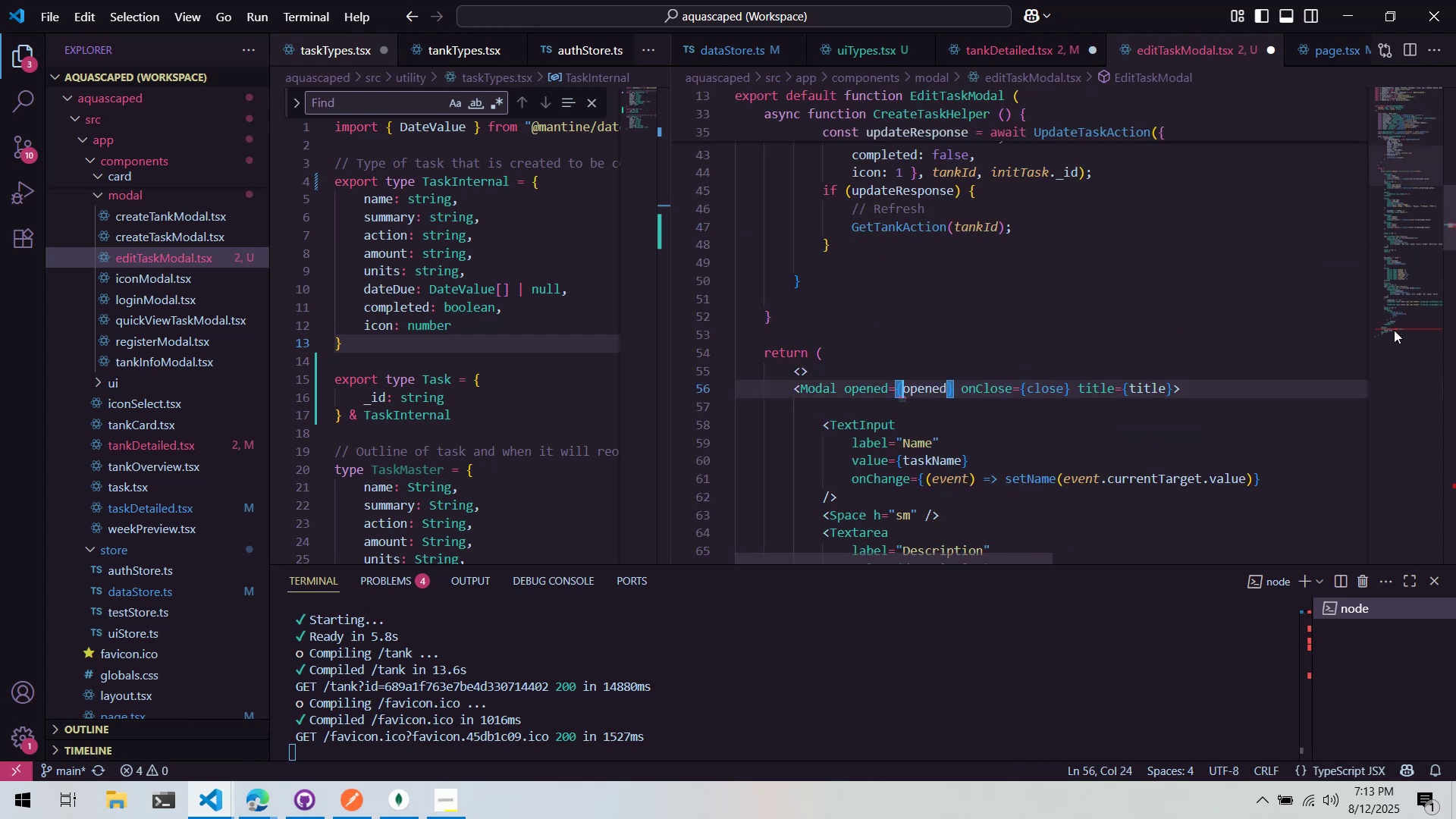 
left_click([1396, 330])
 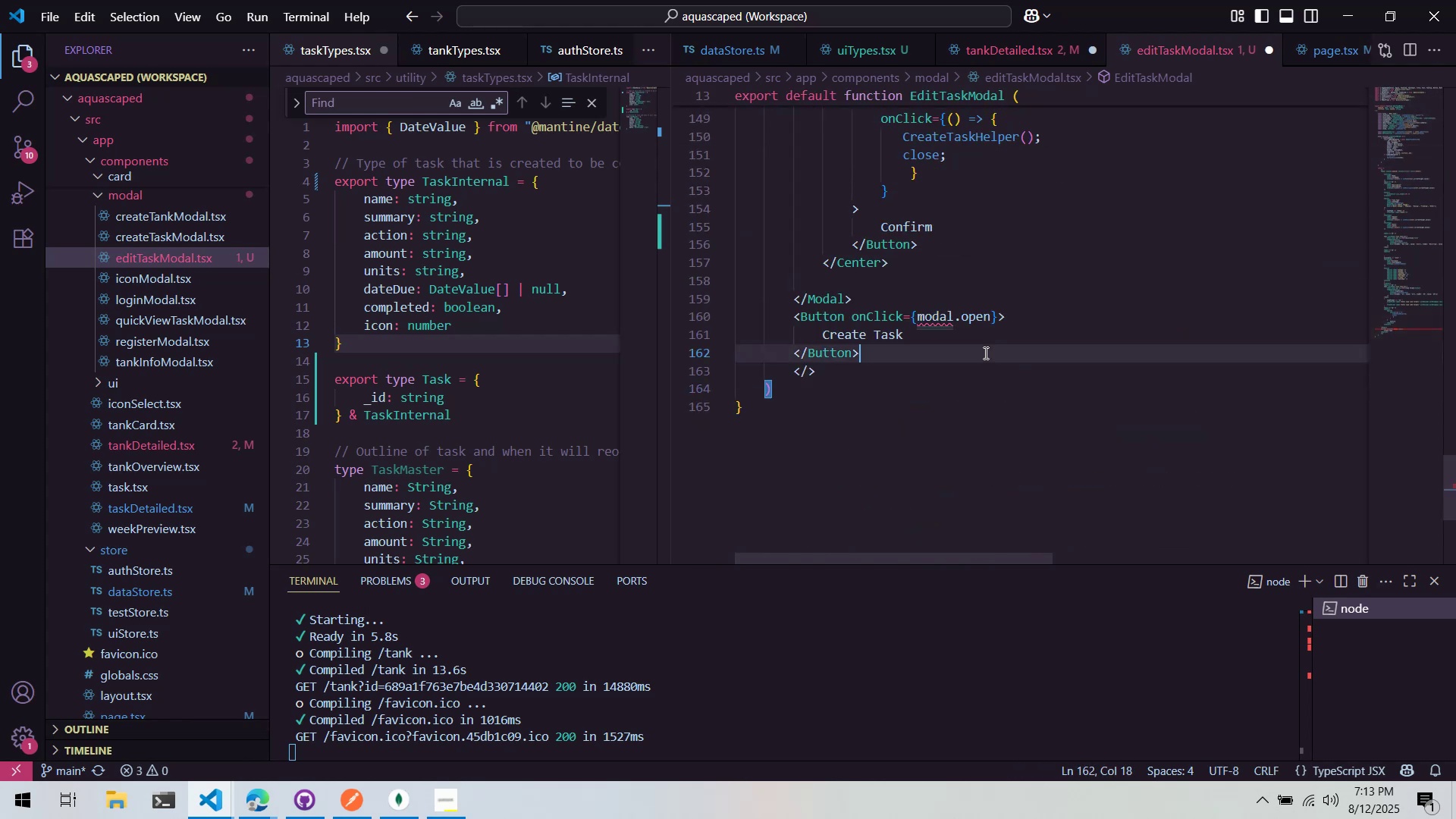 
left_click([984, 353])
 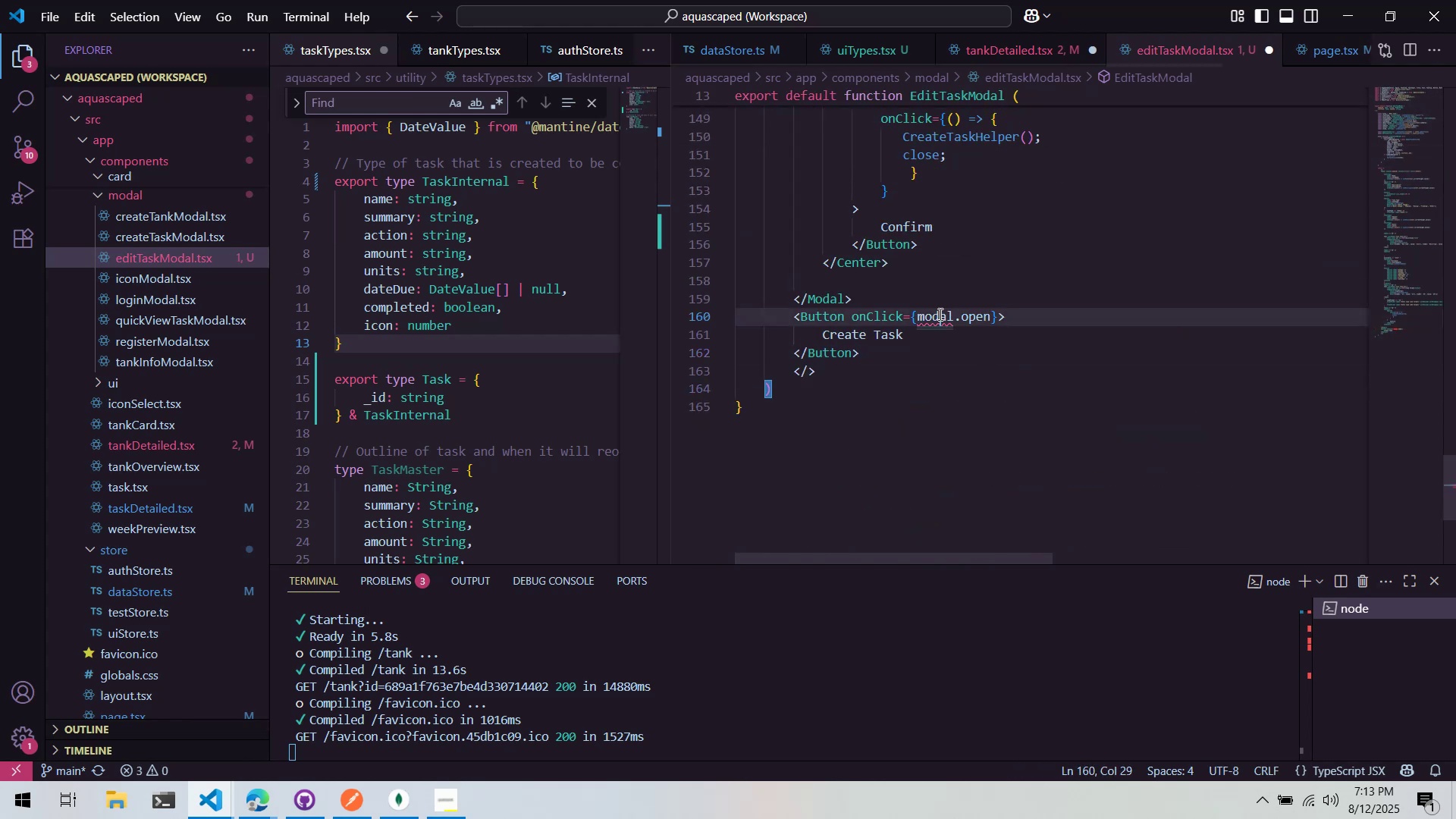 
double_click([939, 314])
 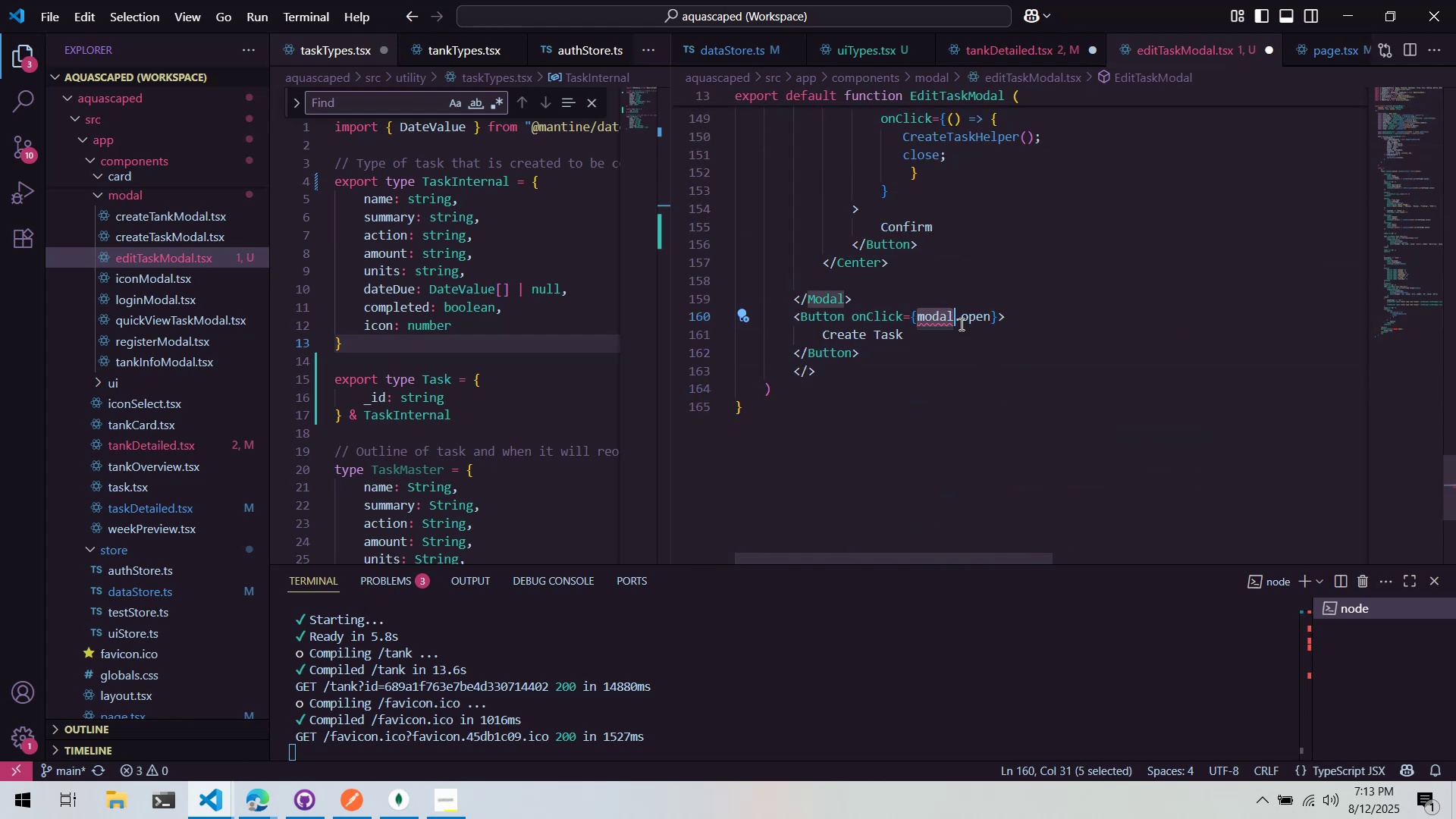 
left_click_drag(start_coordinate=[962, 317], to_coordinate=[919, 316])
 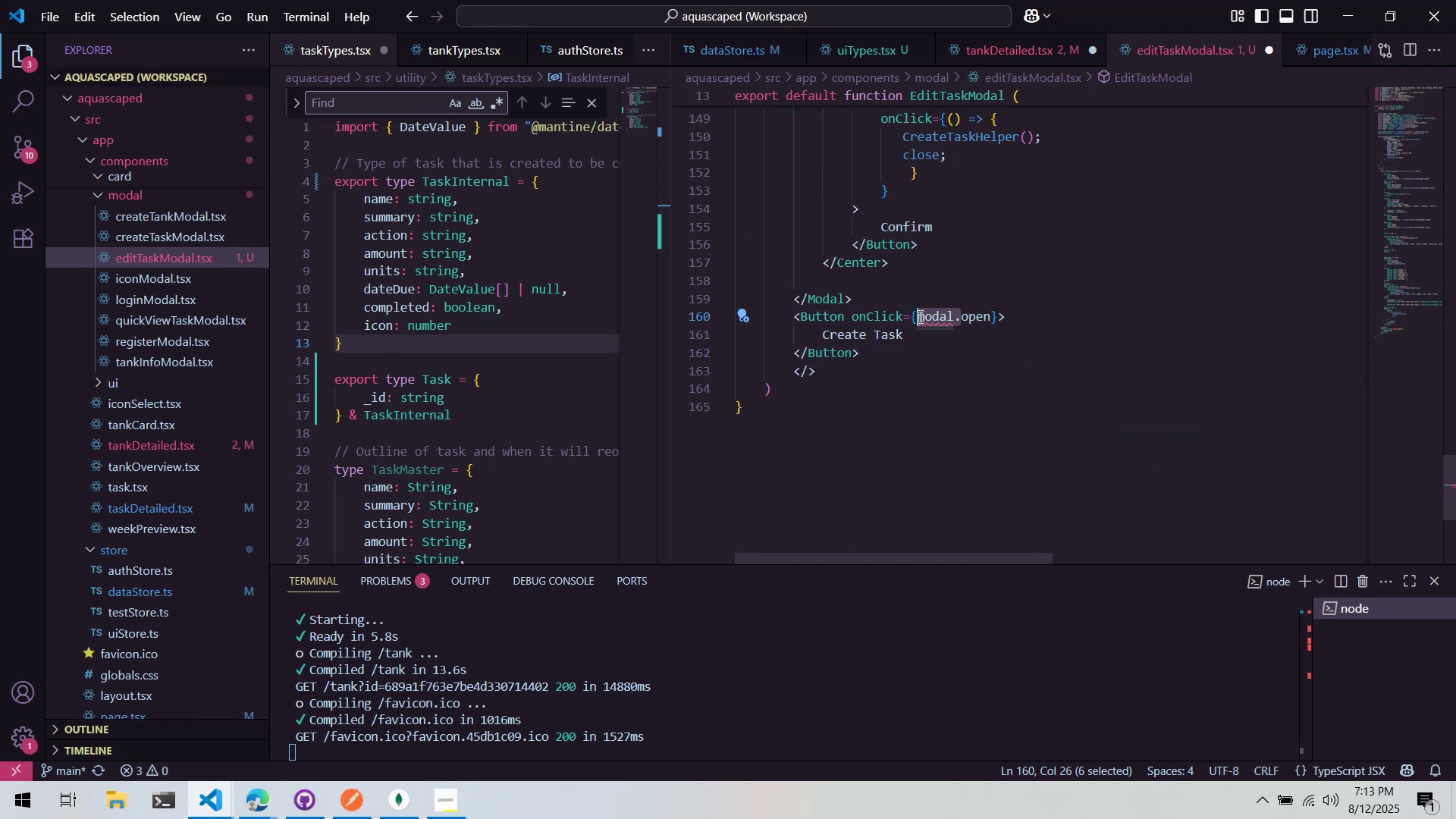 
key(Control+ControlLeft)
 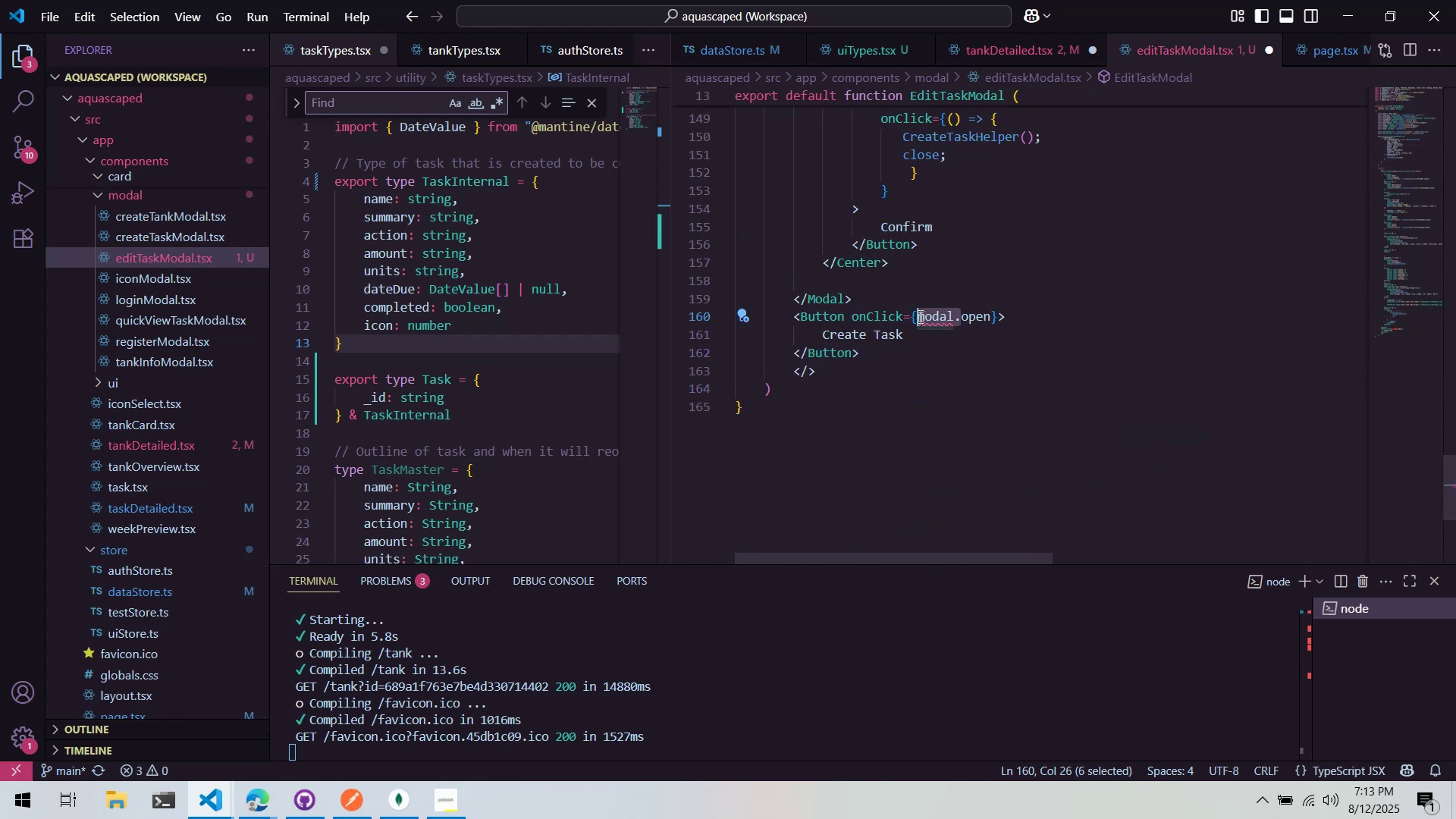 
key(Control+X)
 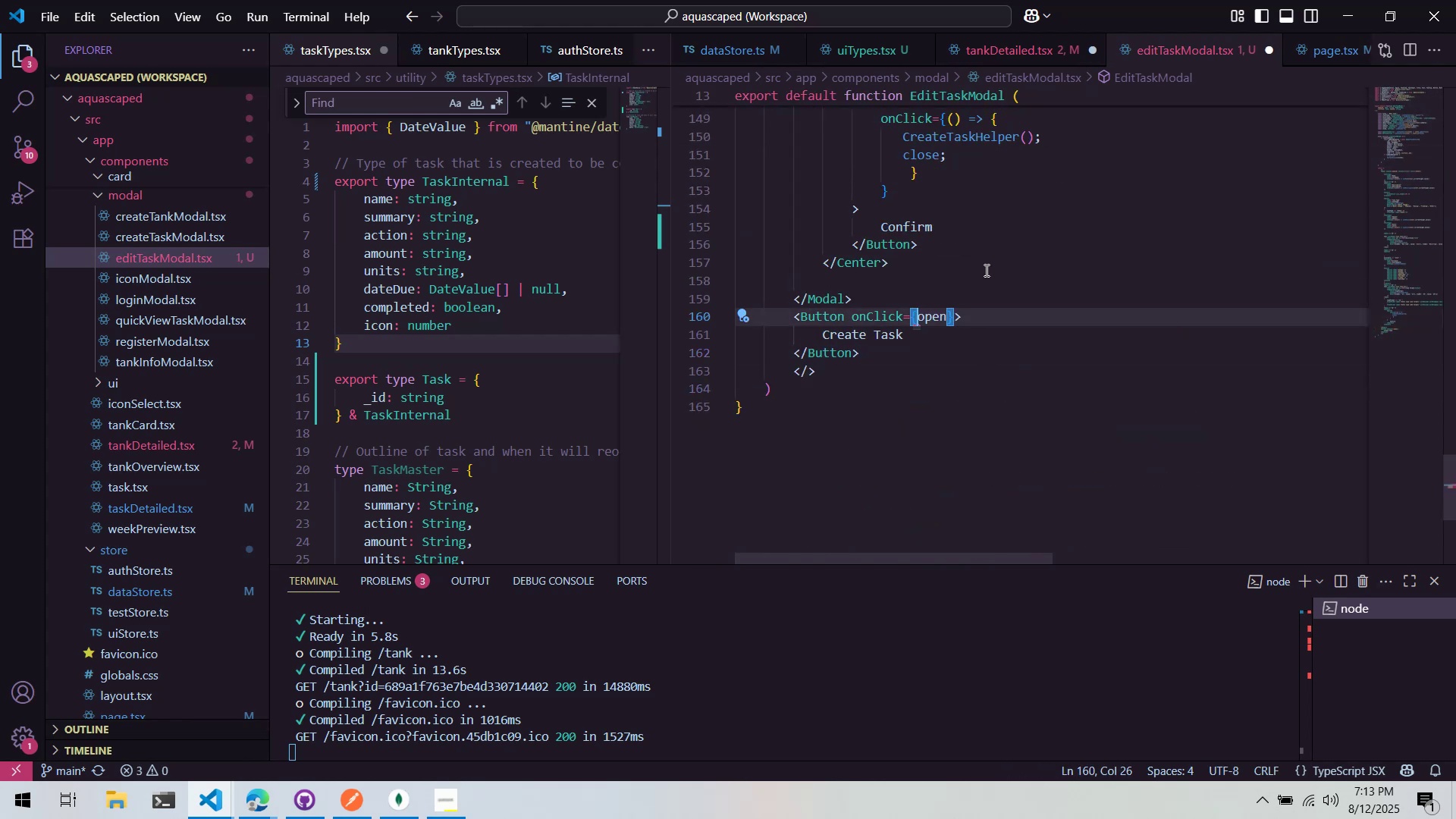 
left_click([993, 264])
 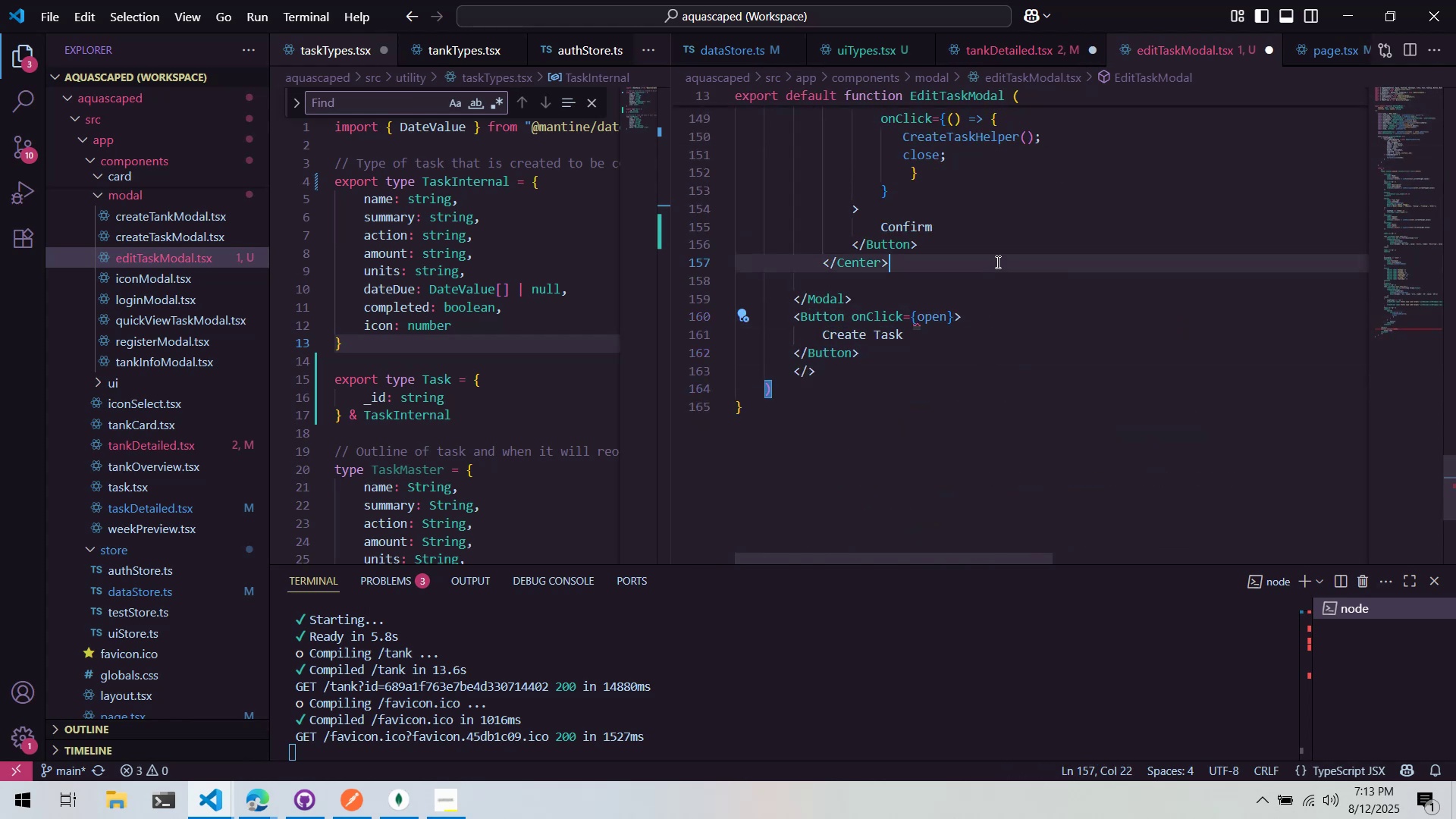 
key(Control+ControlLeft)
 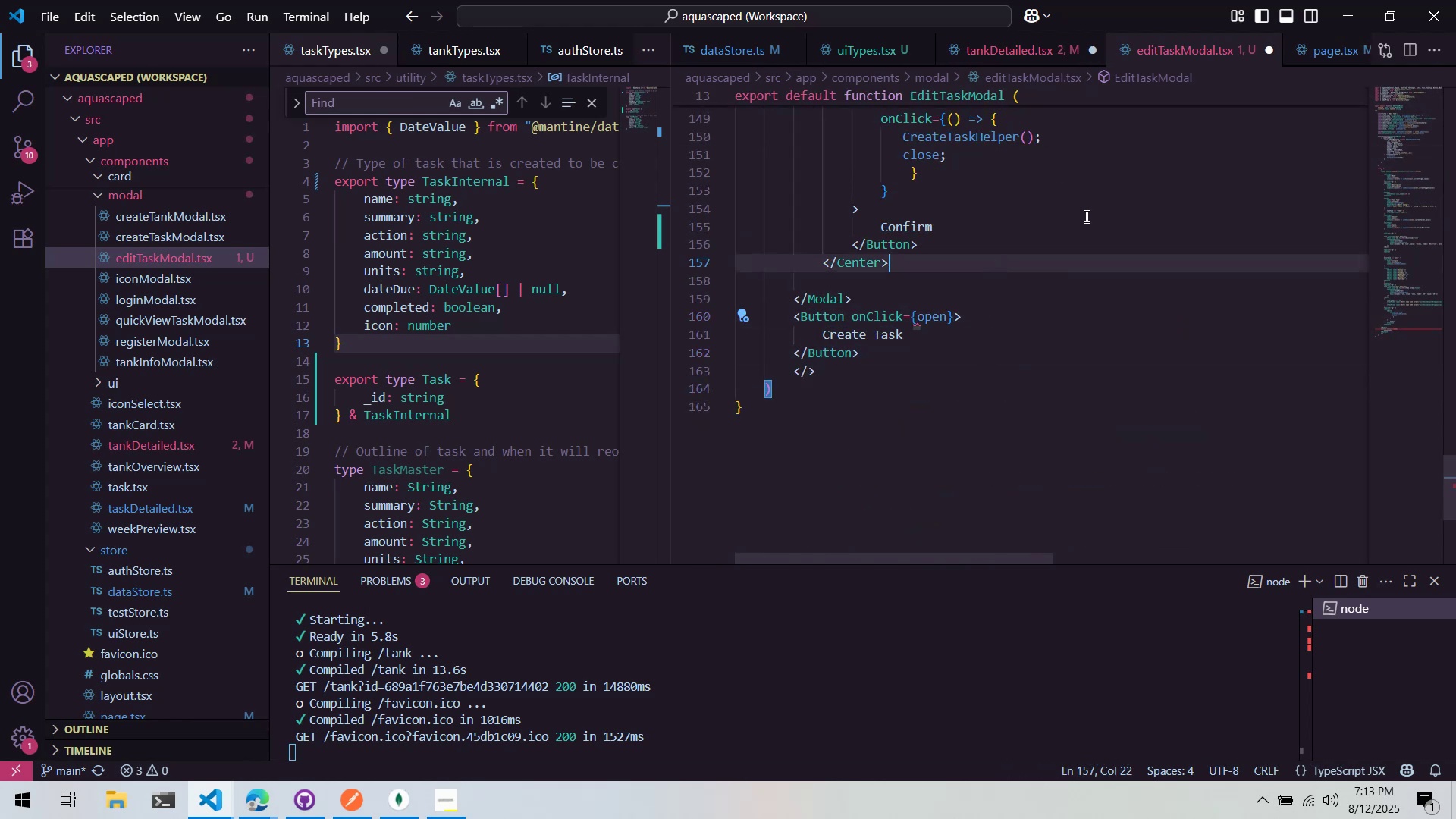 
key(Control+S)
 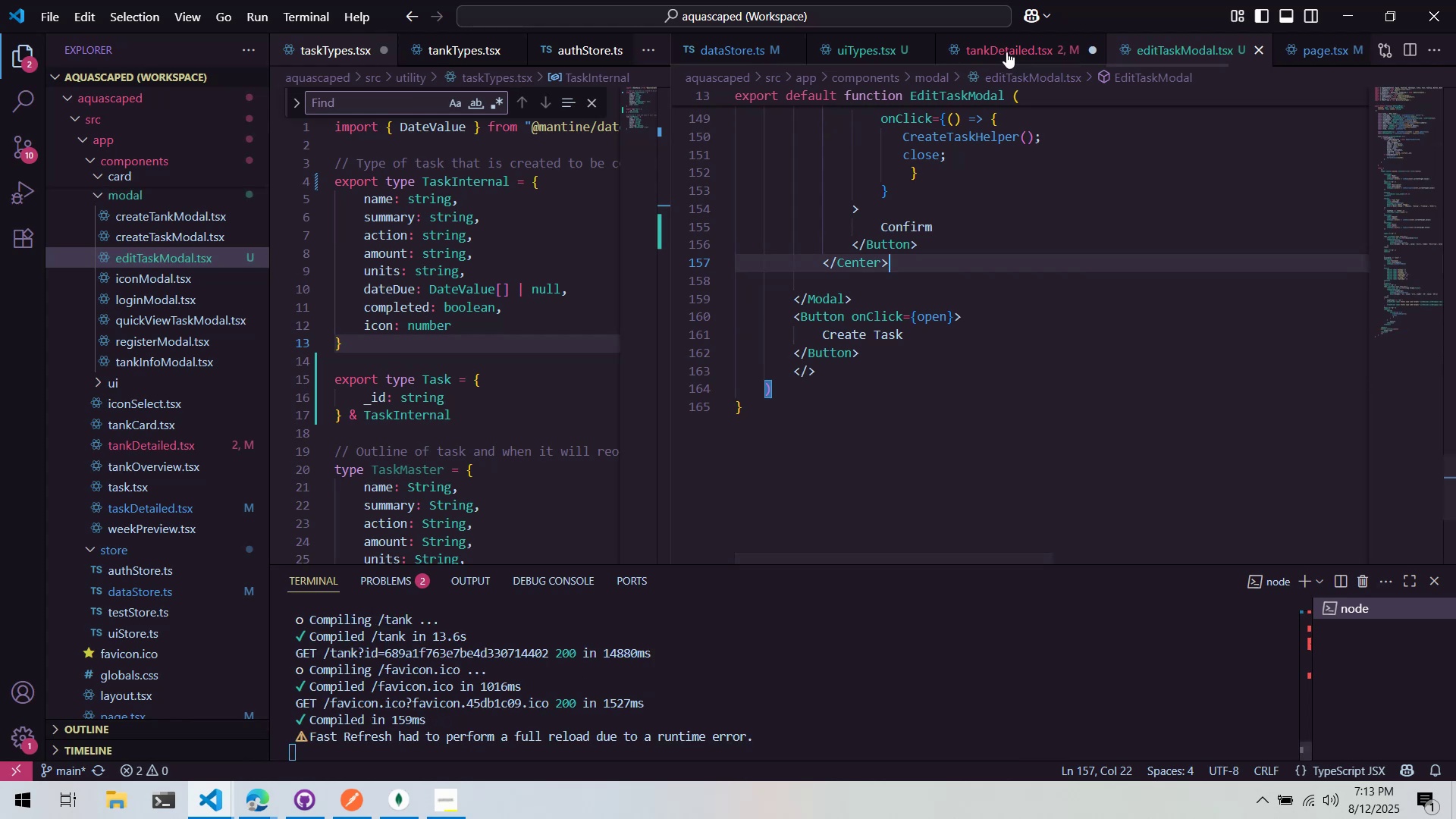 
left_click([1006, 52])
 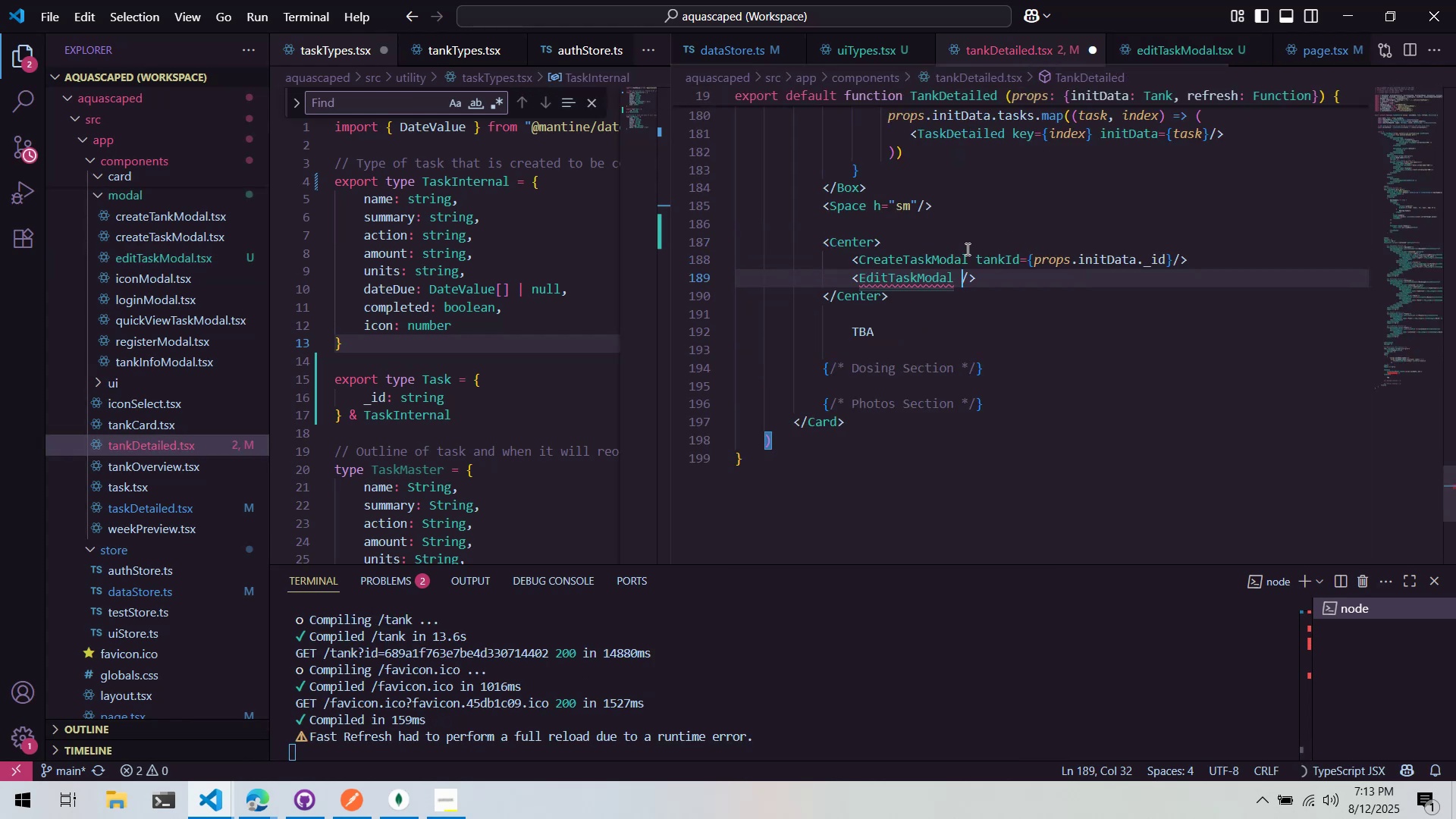 
left_click([961, 277])
 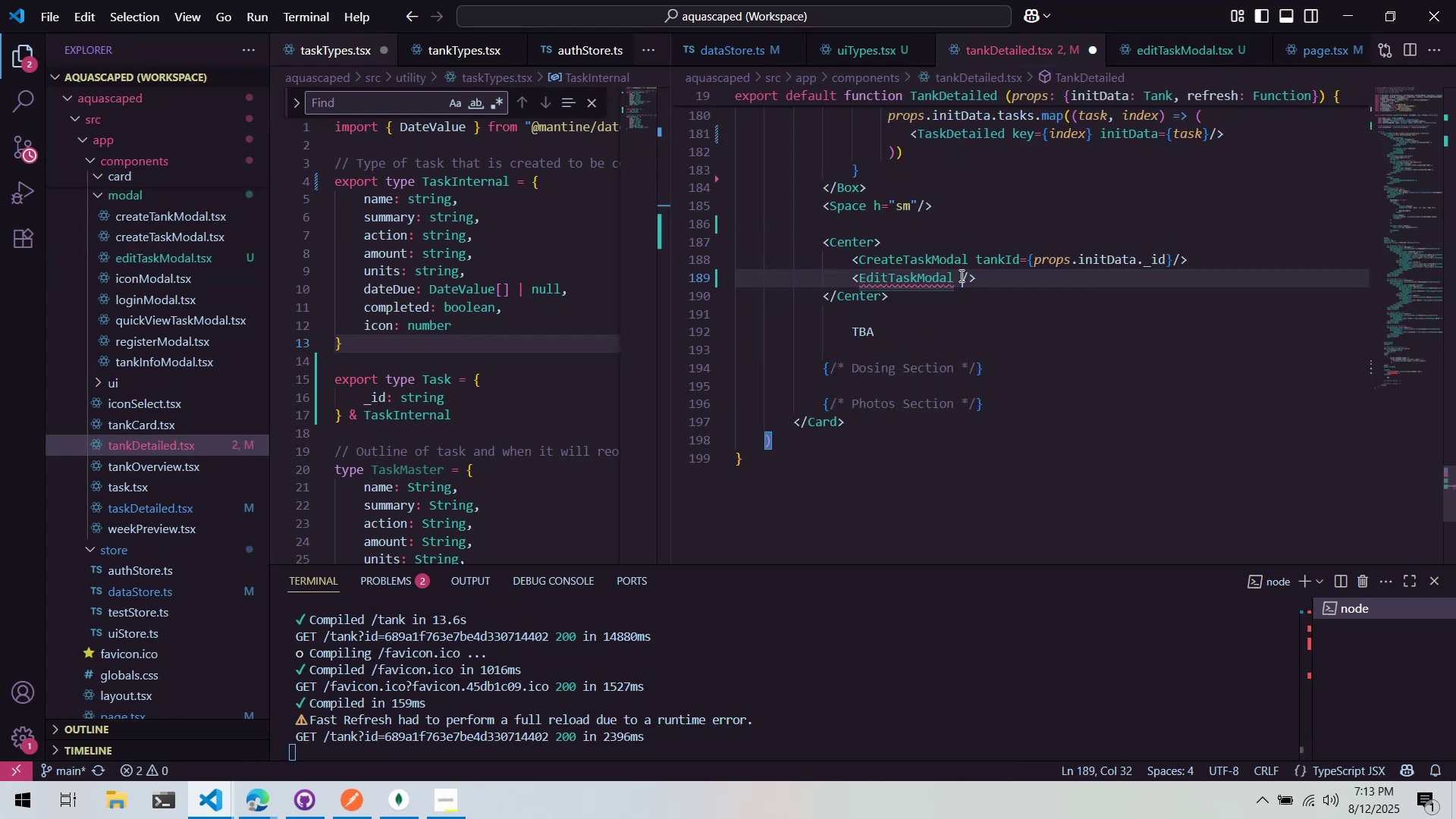 
key(O)
 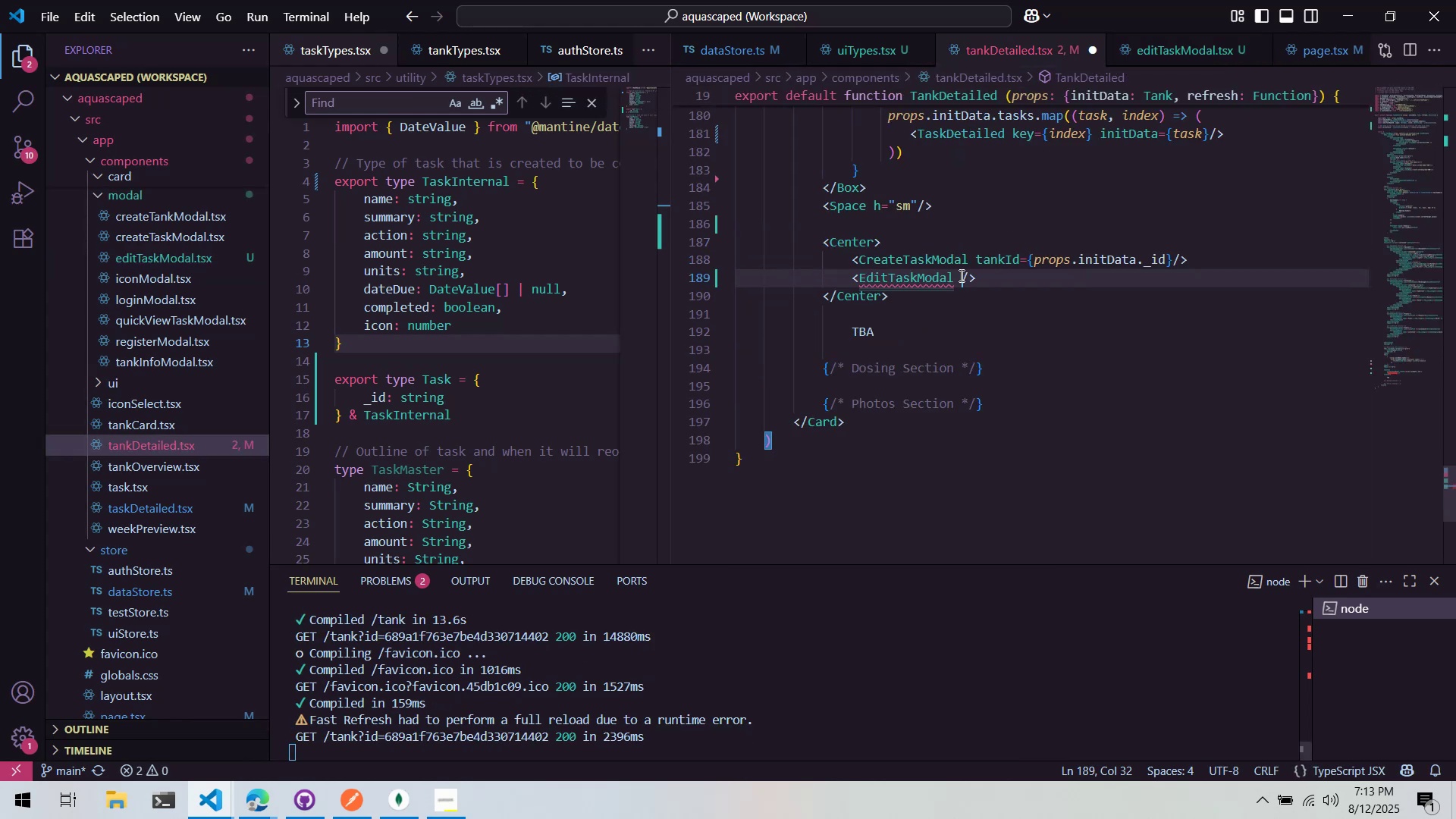 
left_click([973, 293])
 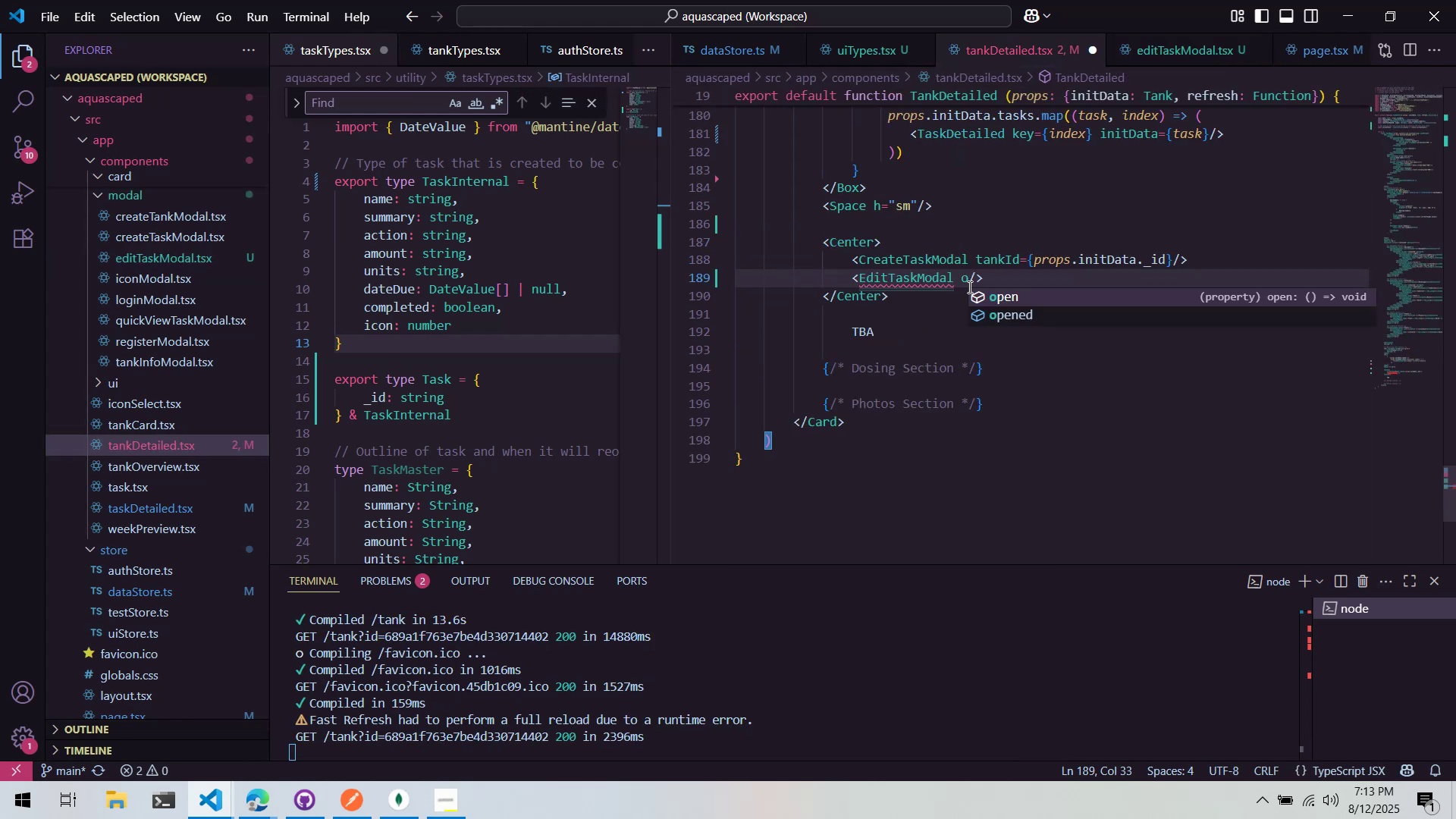 
key(Backspace)
 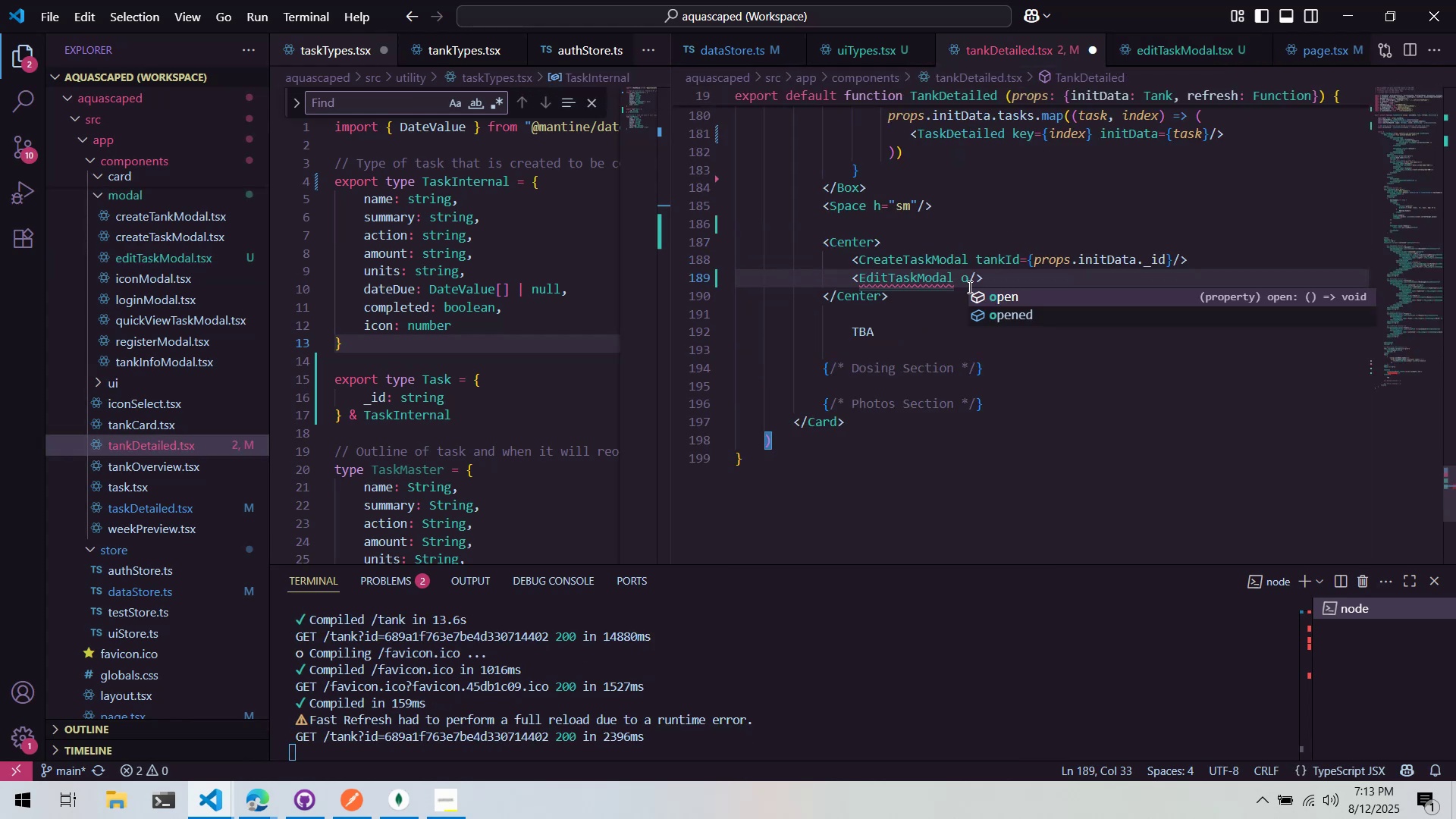 
left_click([930, 306])
 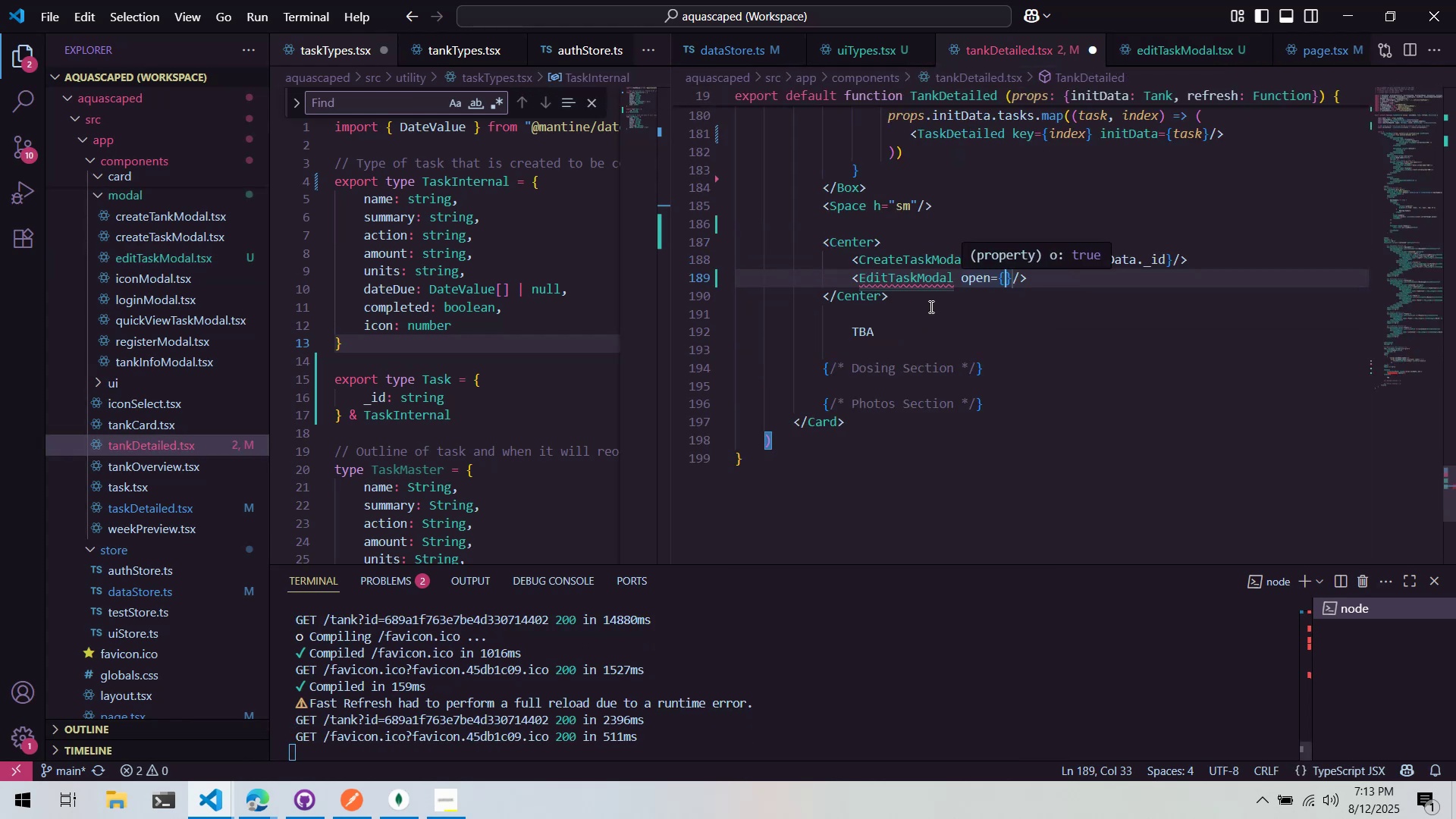 
left_click([928, 280])
 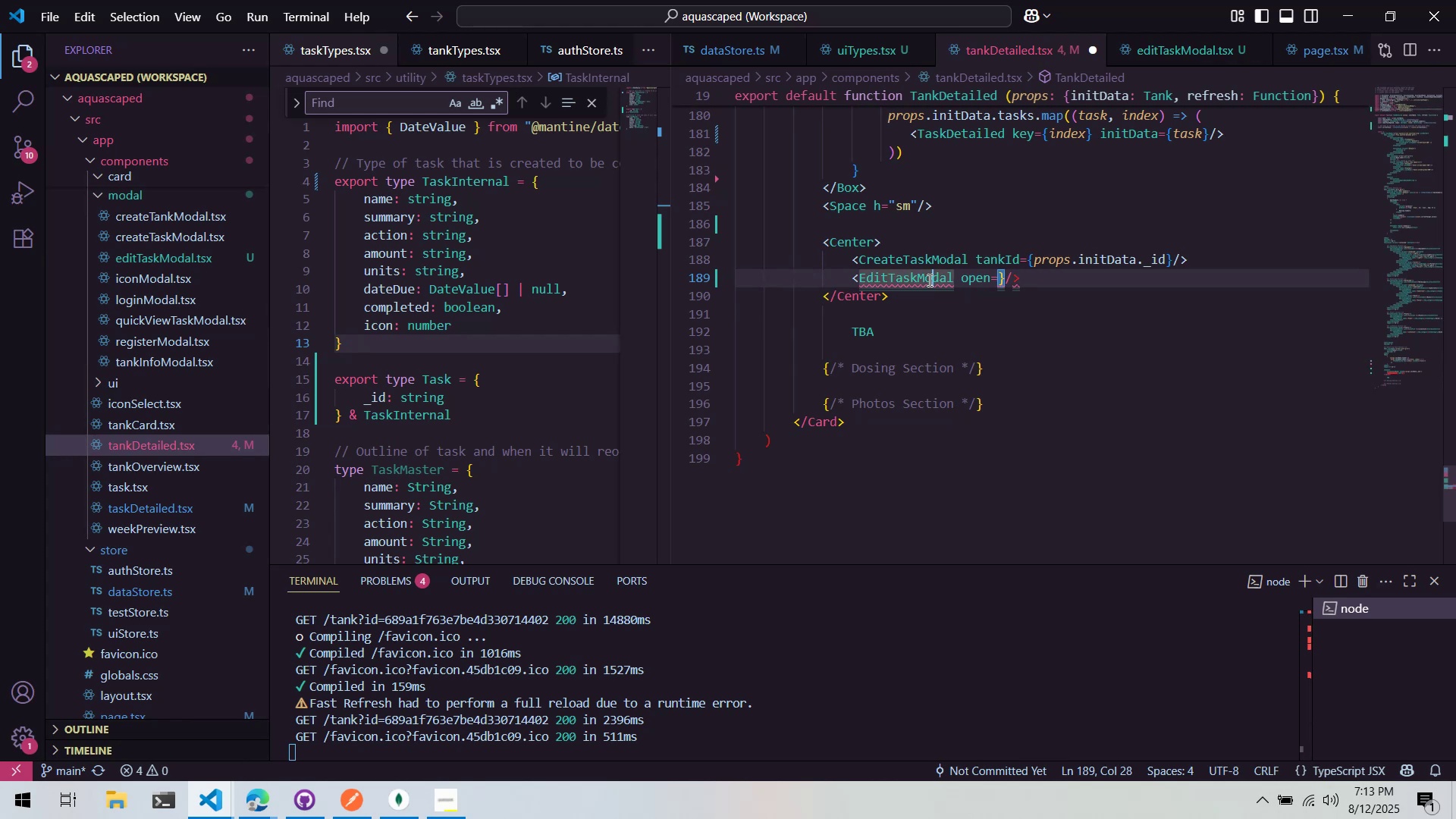 
key(Backspace)
 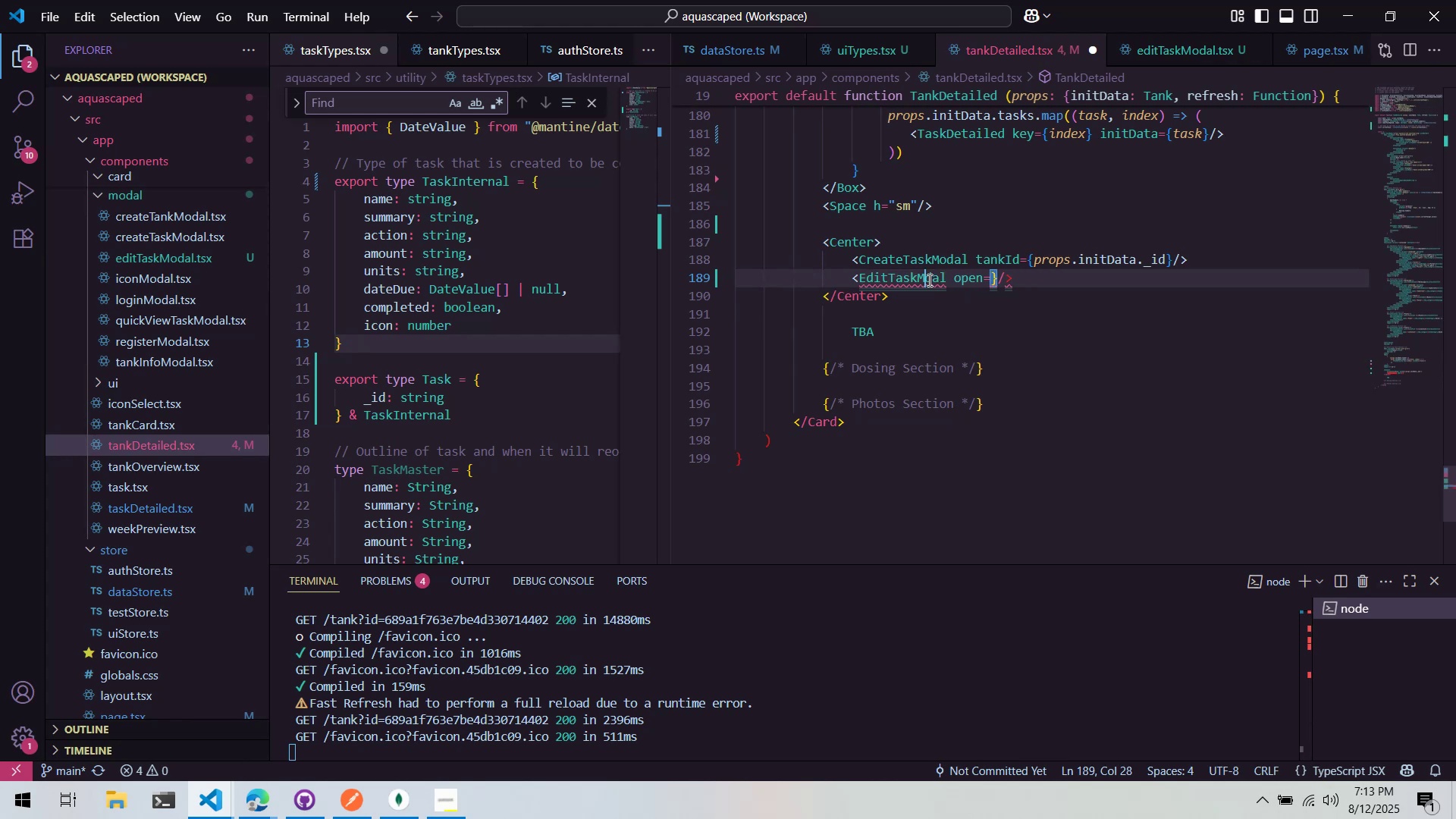 
key(Backspace)
 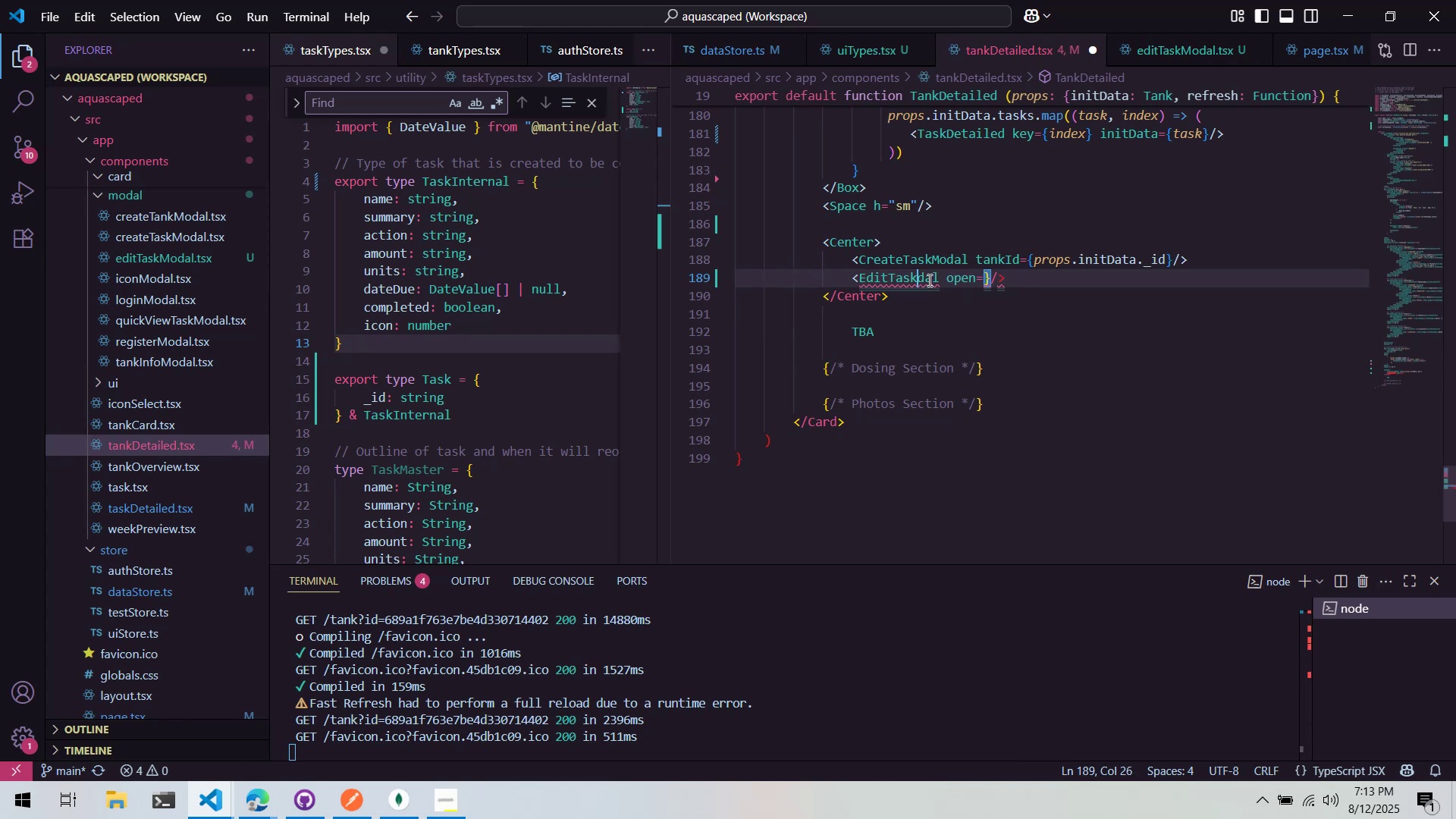 
key(Control+Z)
 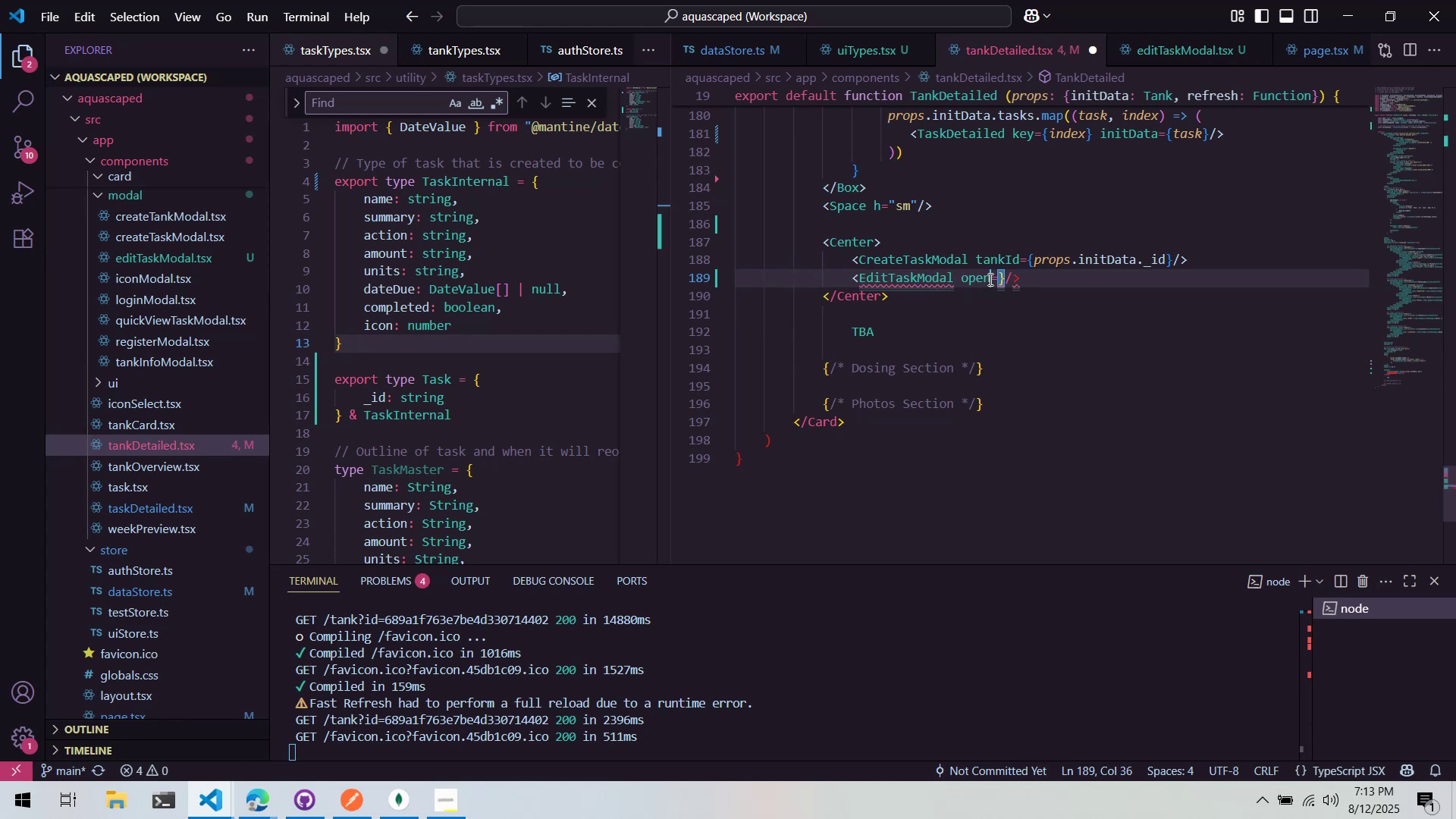 
left_click_drag(start_coordinate=[1008, 278], to_coordinate=[956, 281])
 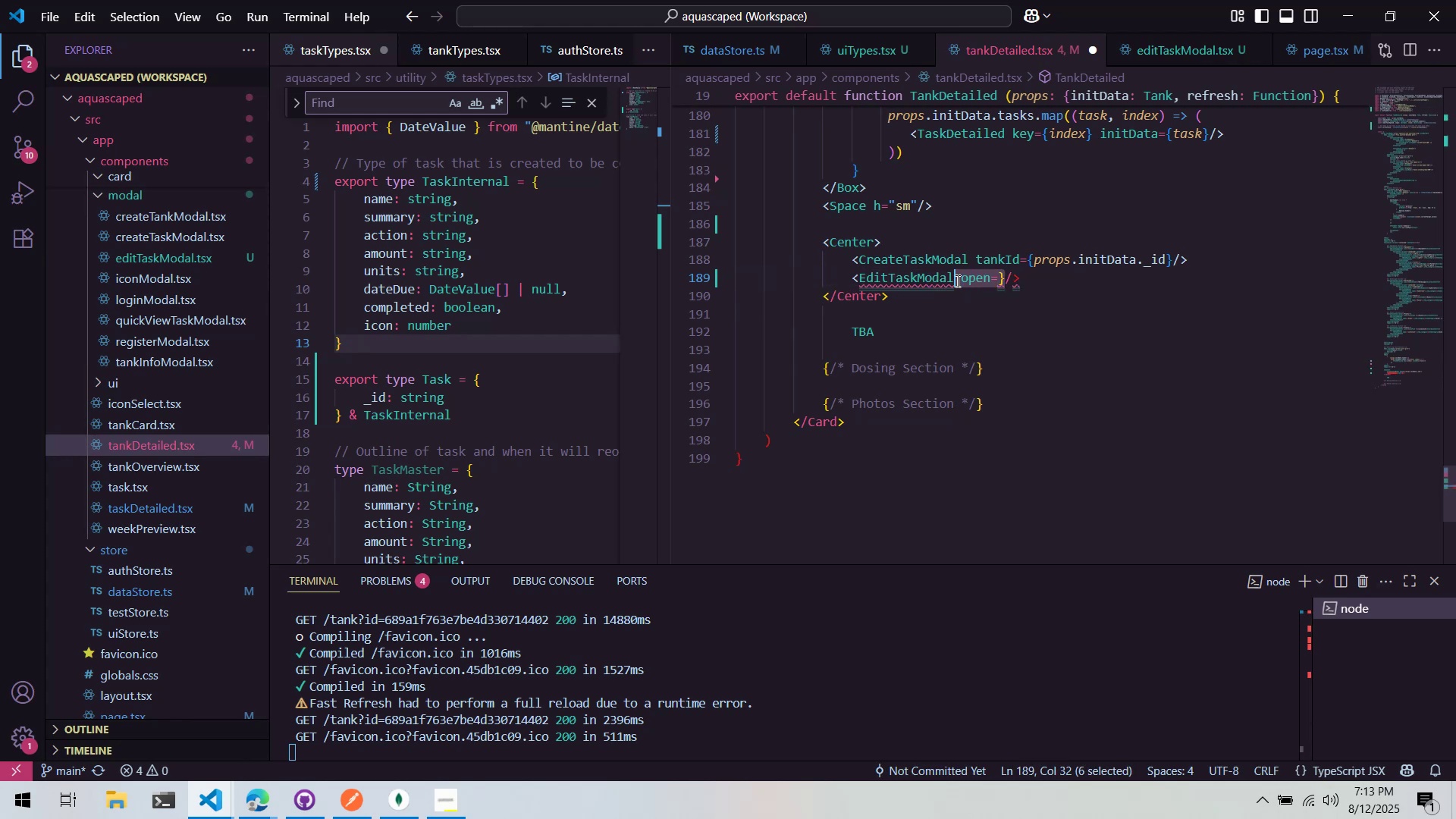 
key(Control+ControlLeft)
 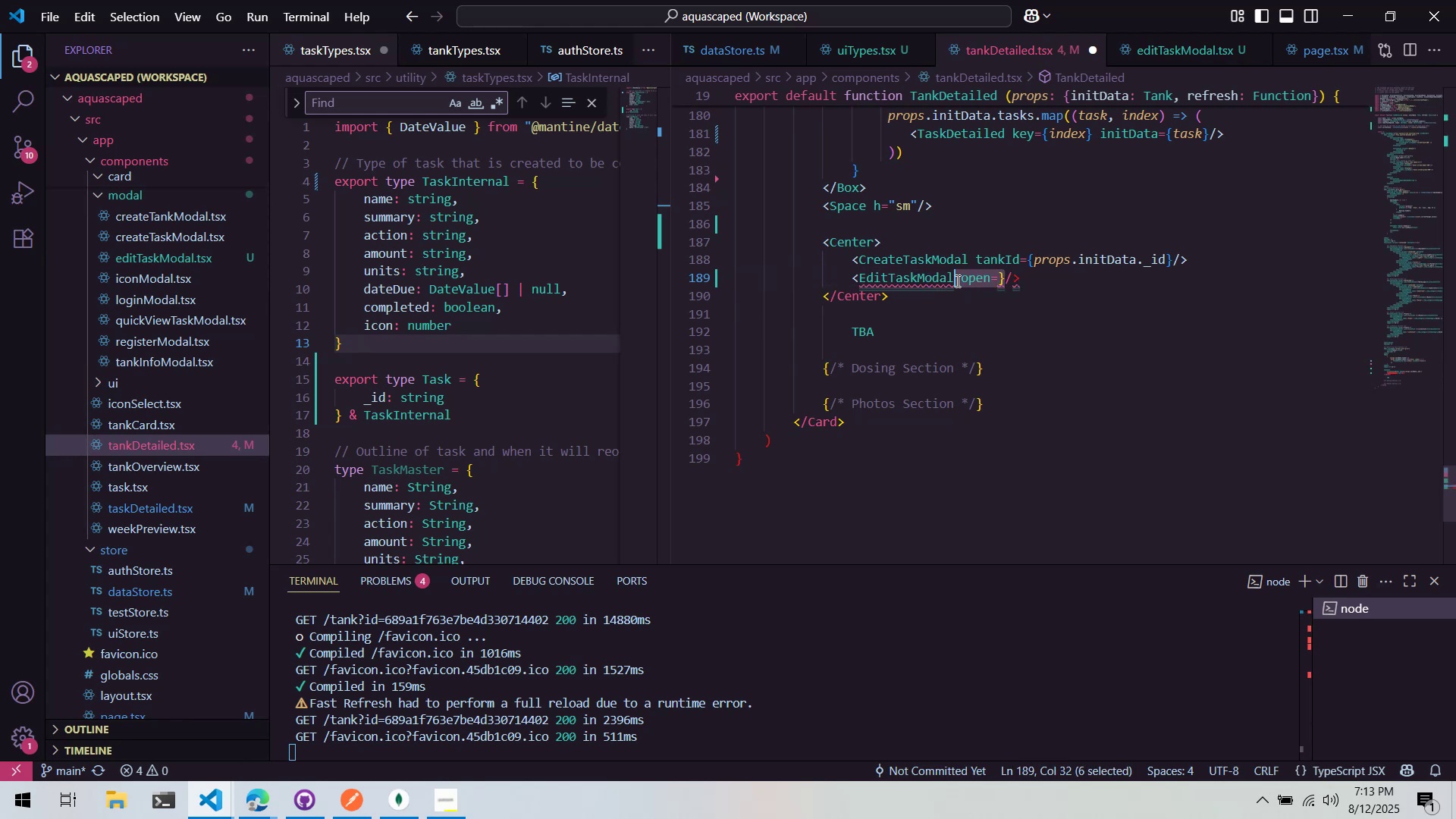 
key(Control+X)
 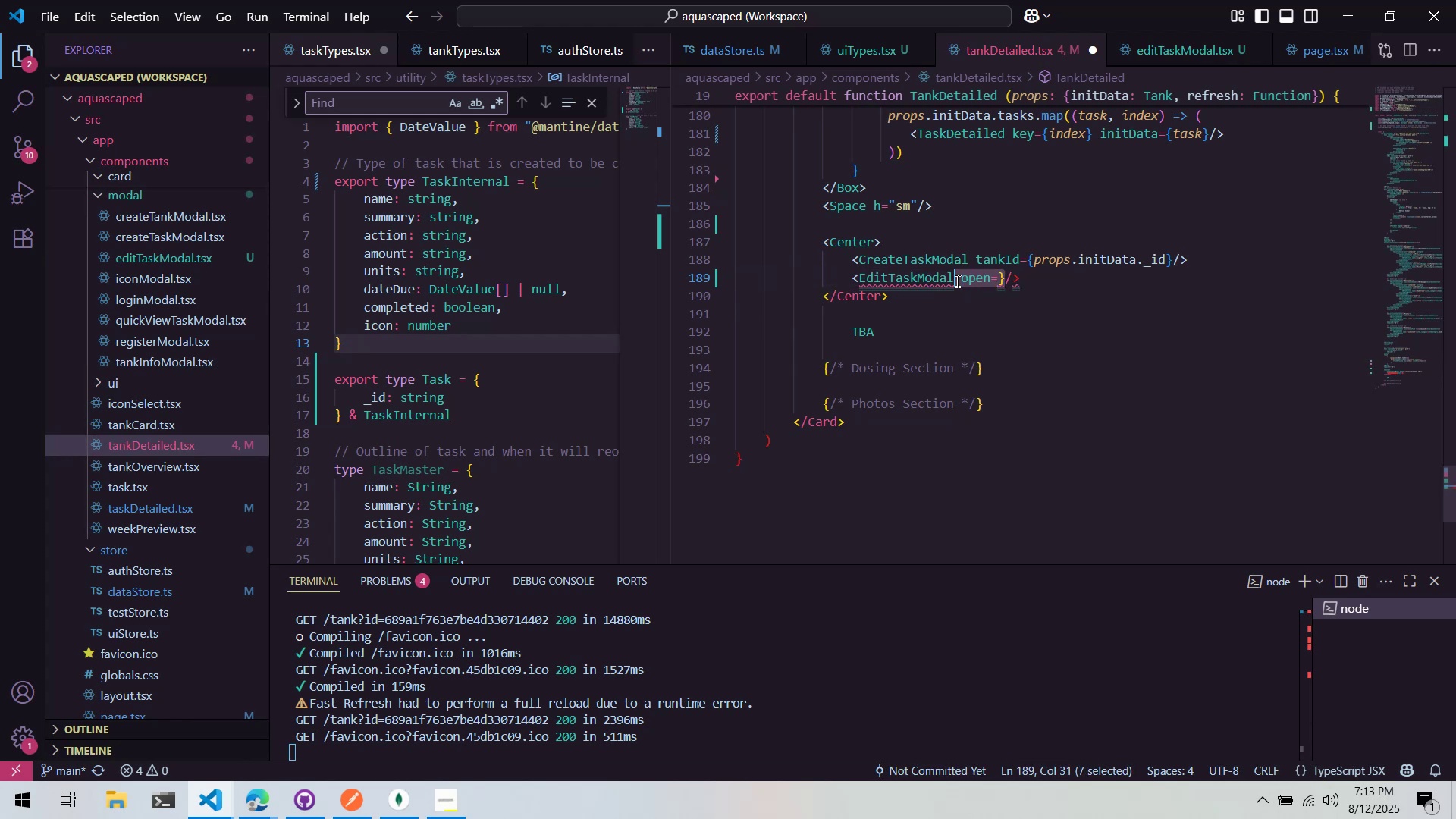 
left_click([1018, 297])
 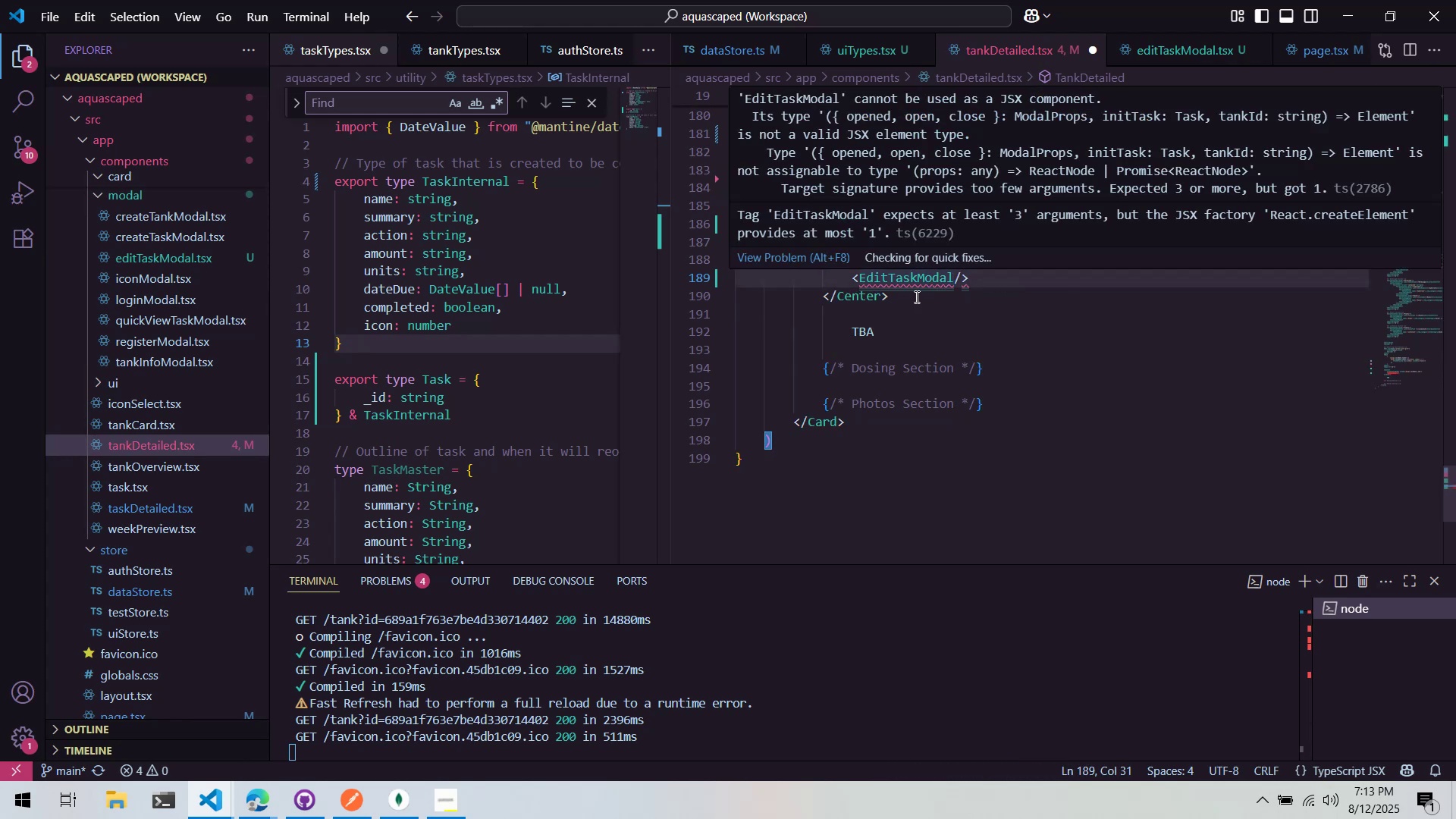 
key(Control+Period)
 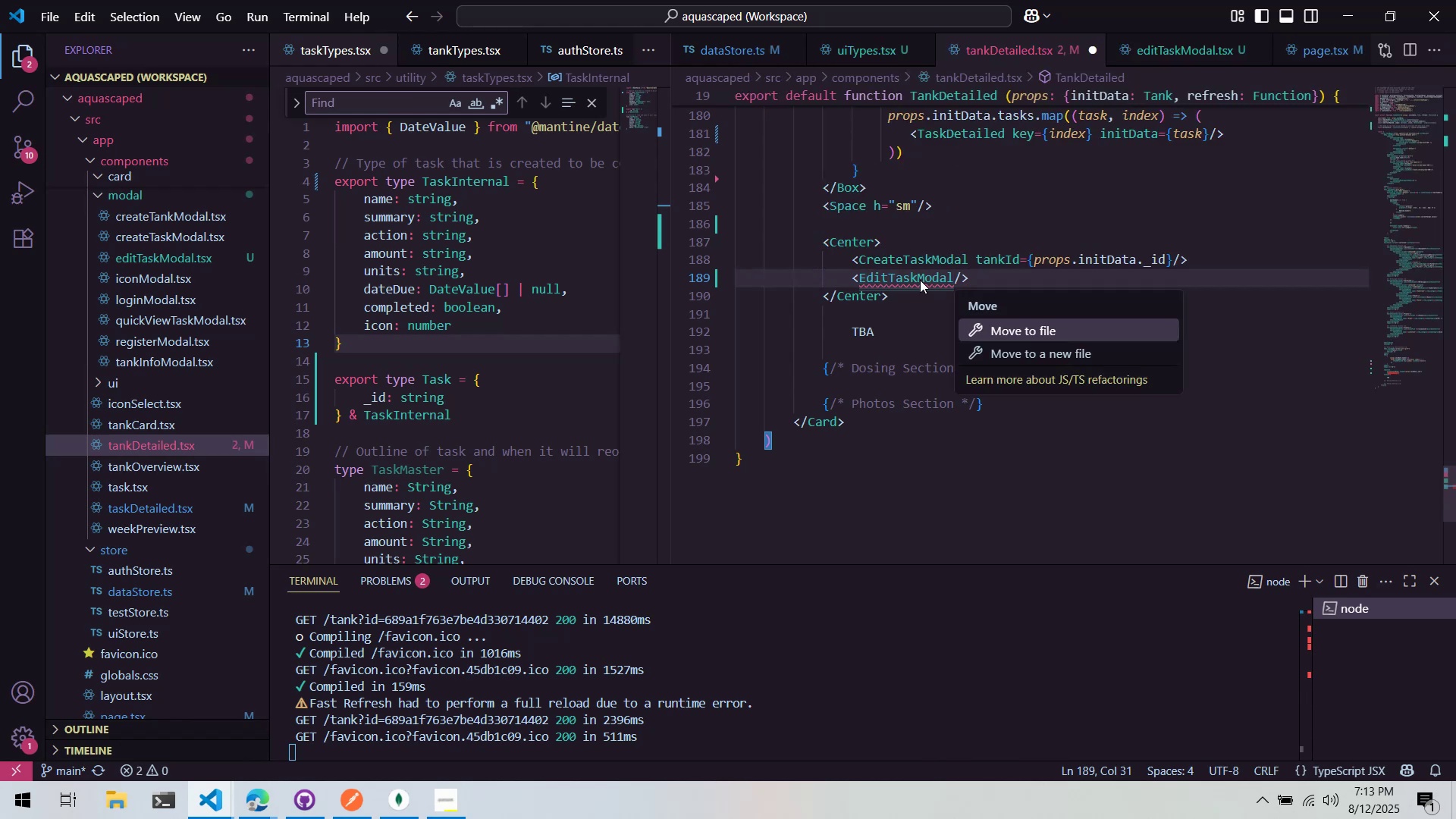 
left_click([894, 195])
 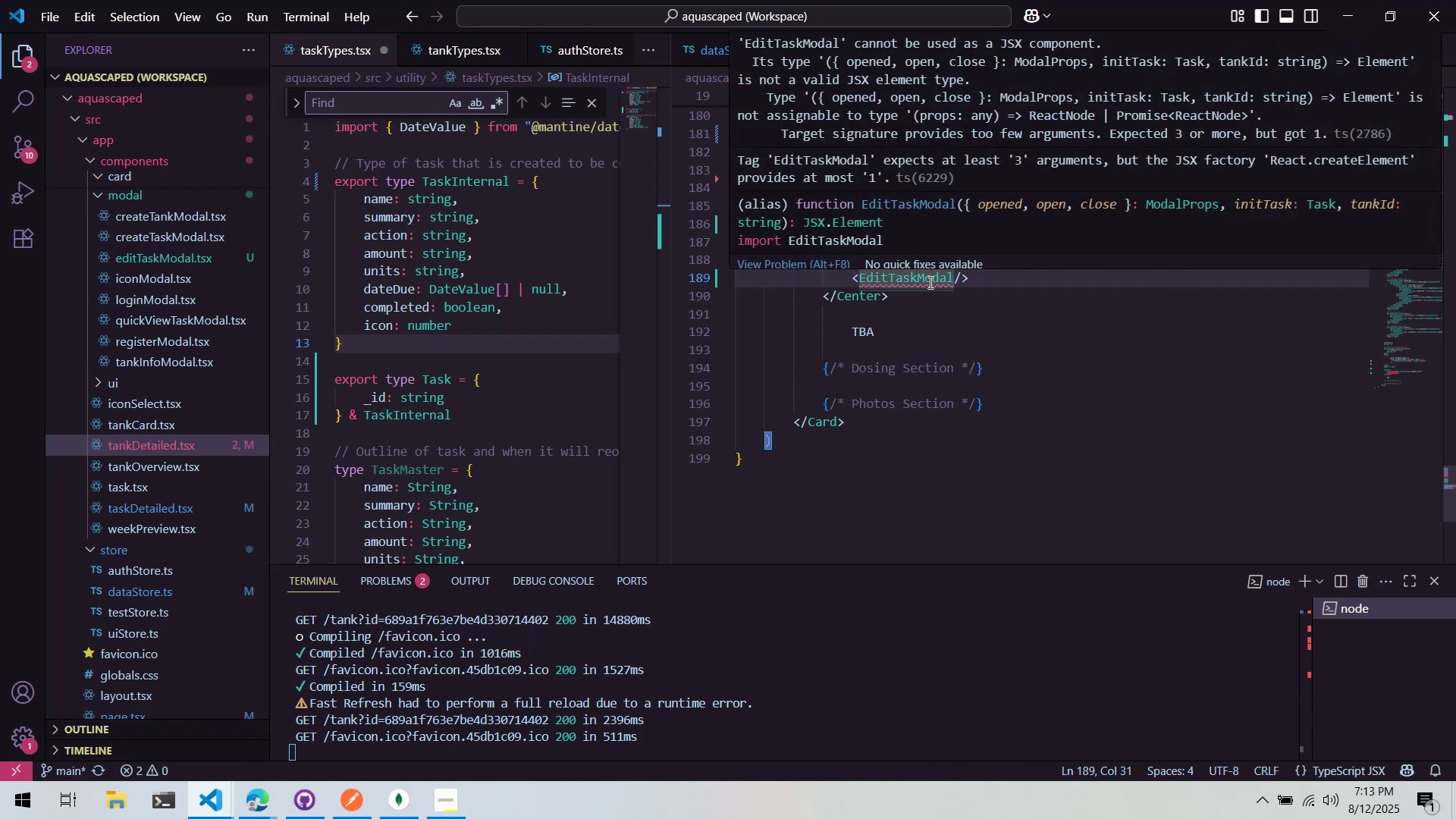 
right_click([929, 279])
 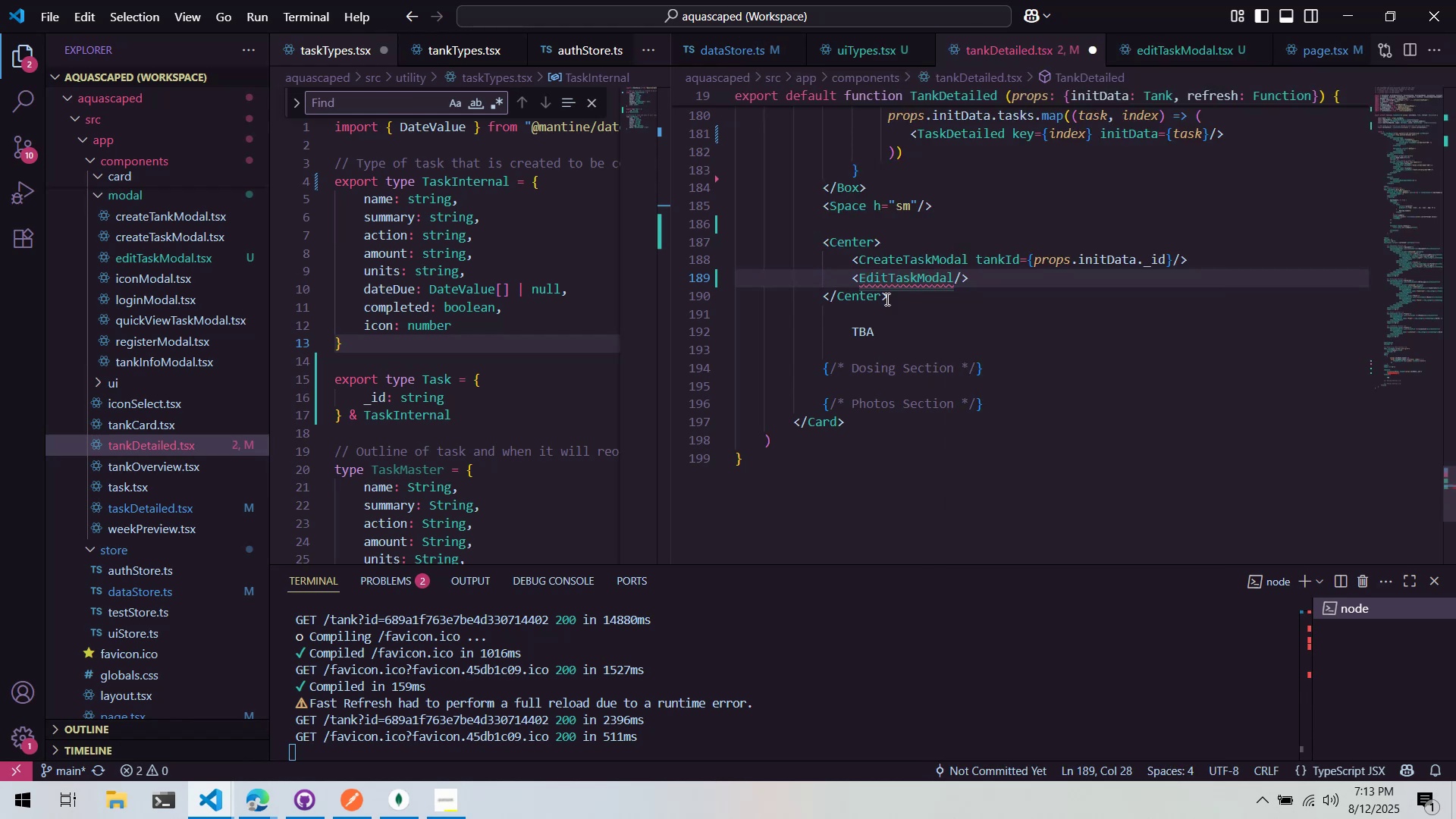 
hold_key(key=ControlLeft, duration=0.71)
double_click([899, 276])
 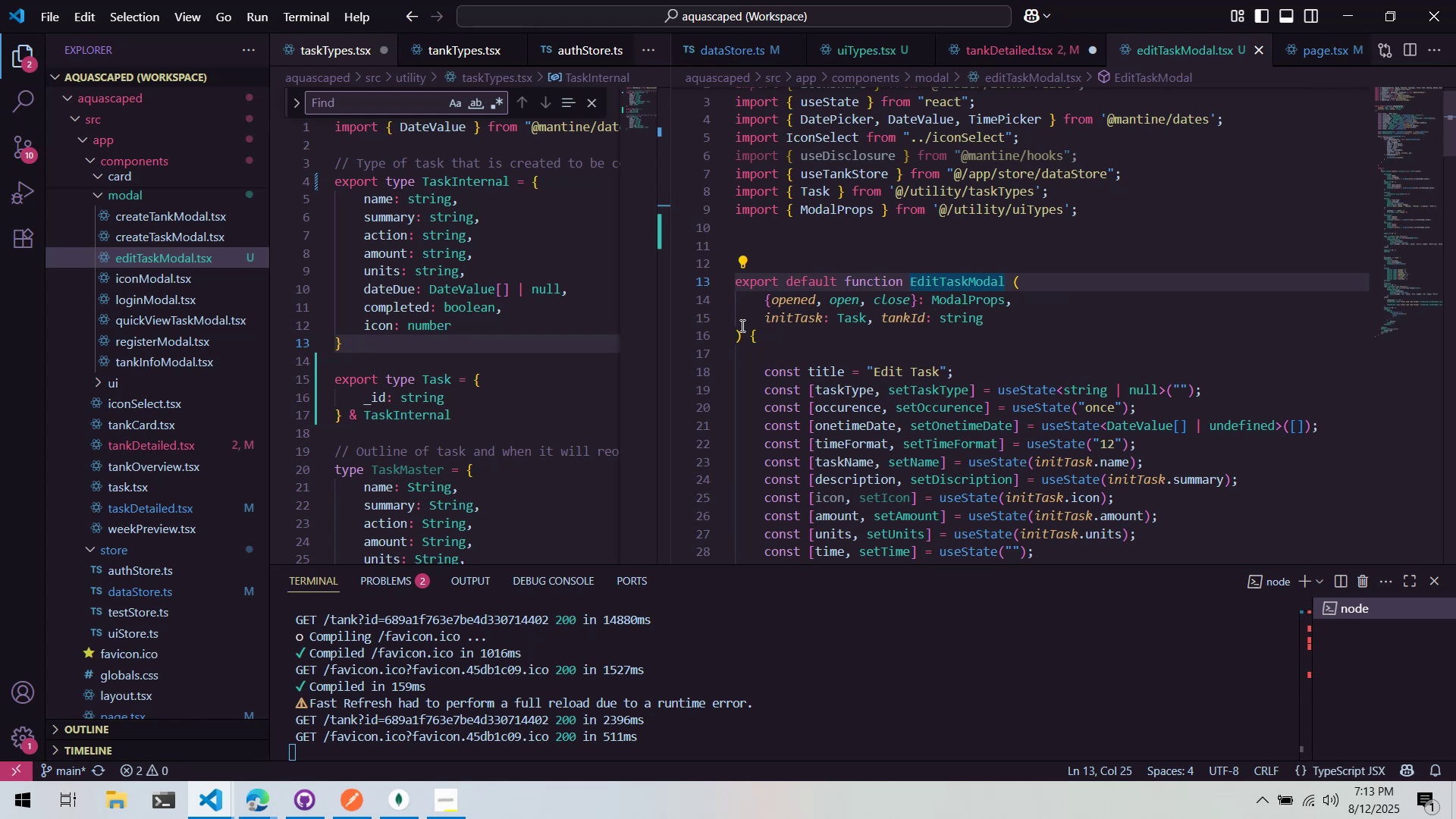 
left_click_drag(start_coordinate=[1028, 316], to_coordinate=[700, 308])
 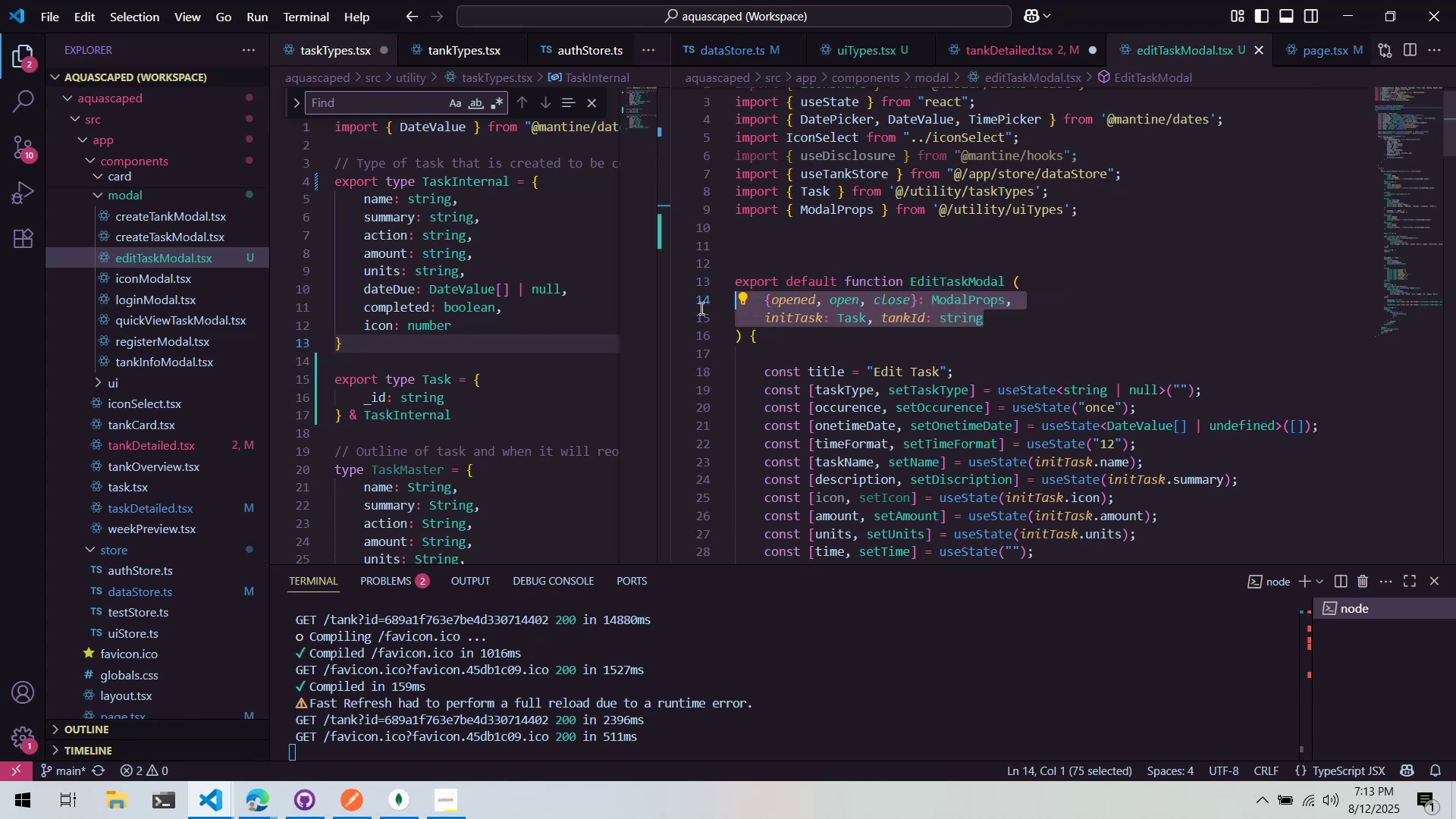 
key(Control+ControlLeft)
 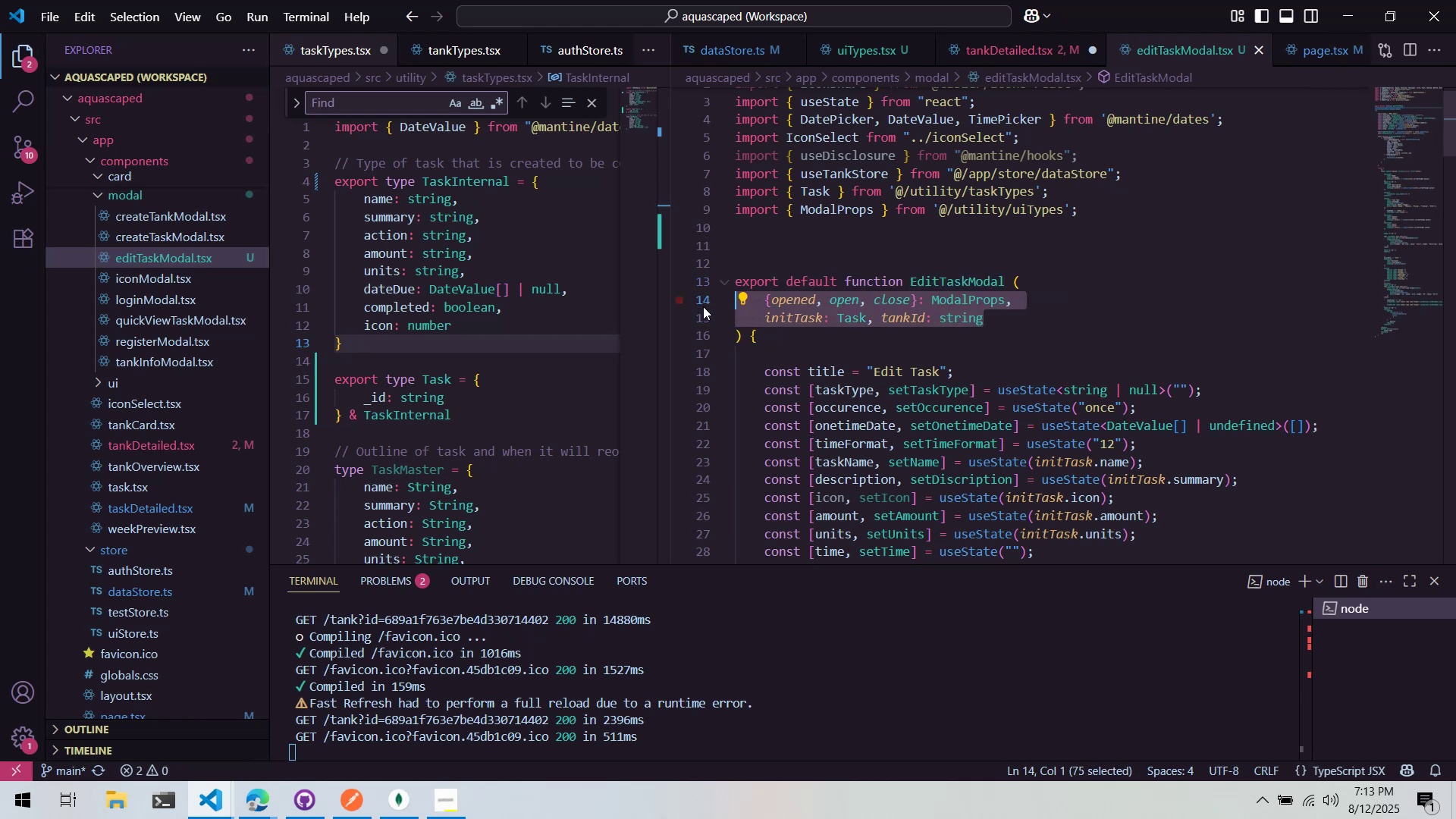 
key(Control+X)
 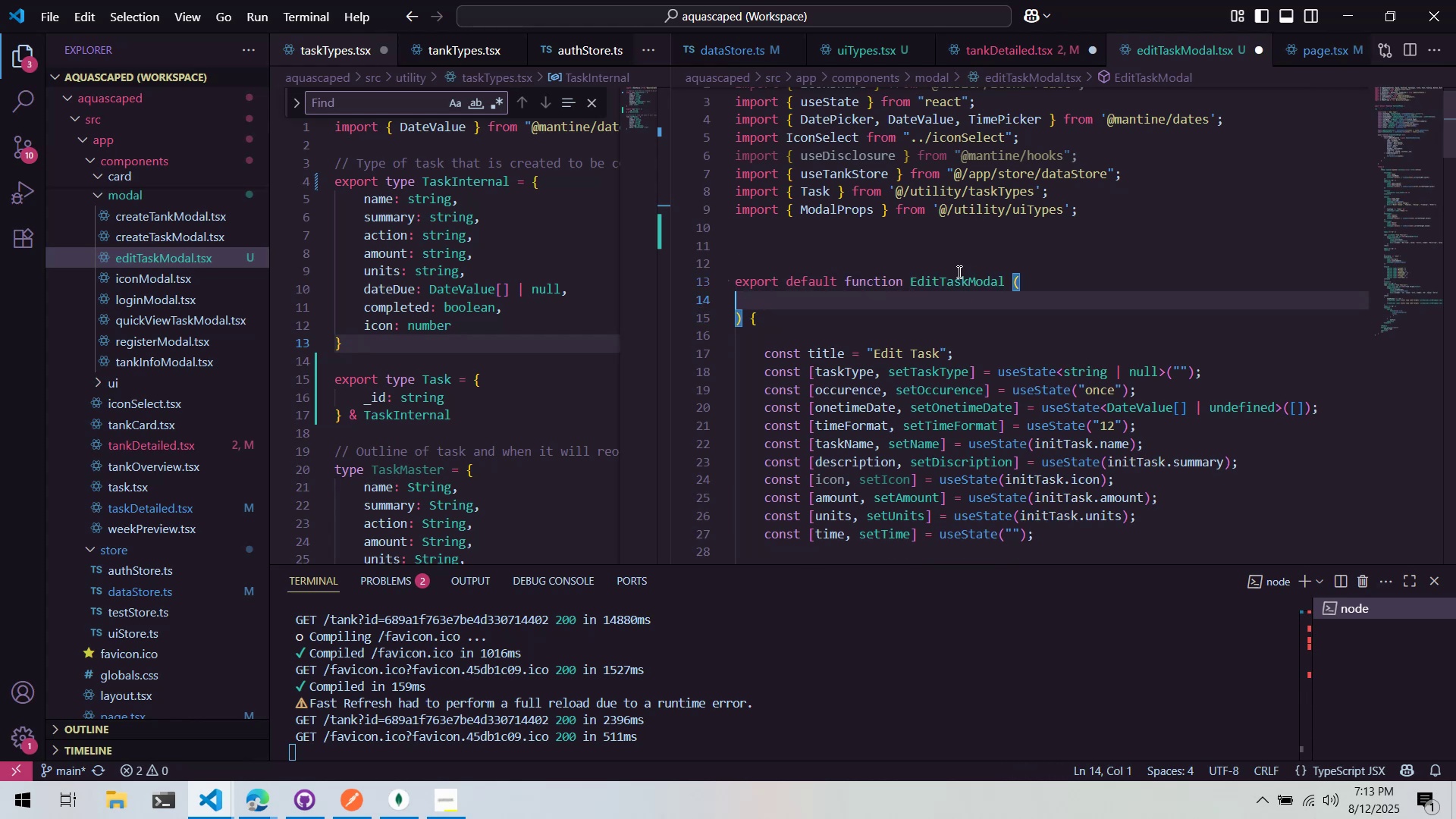 
key(Control+ControlLeft)
 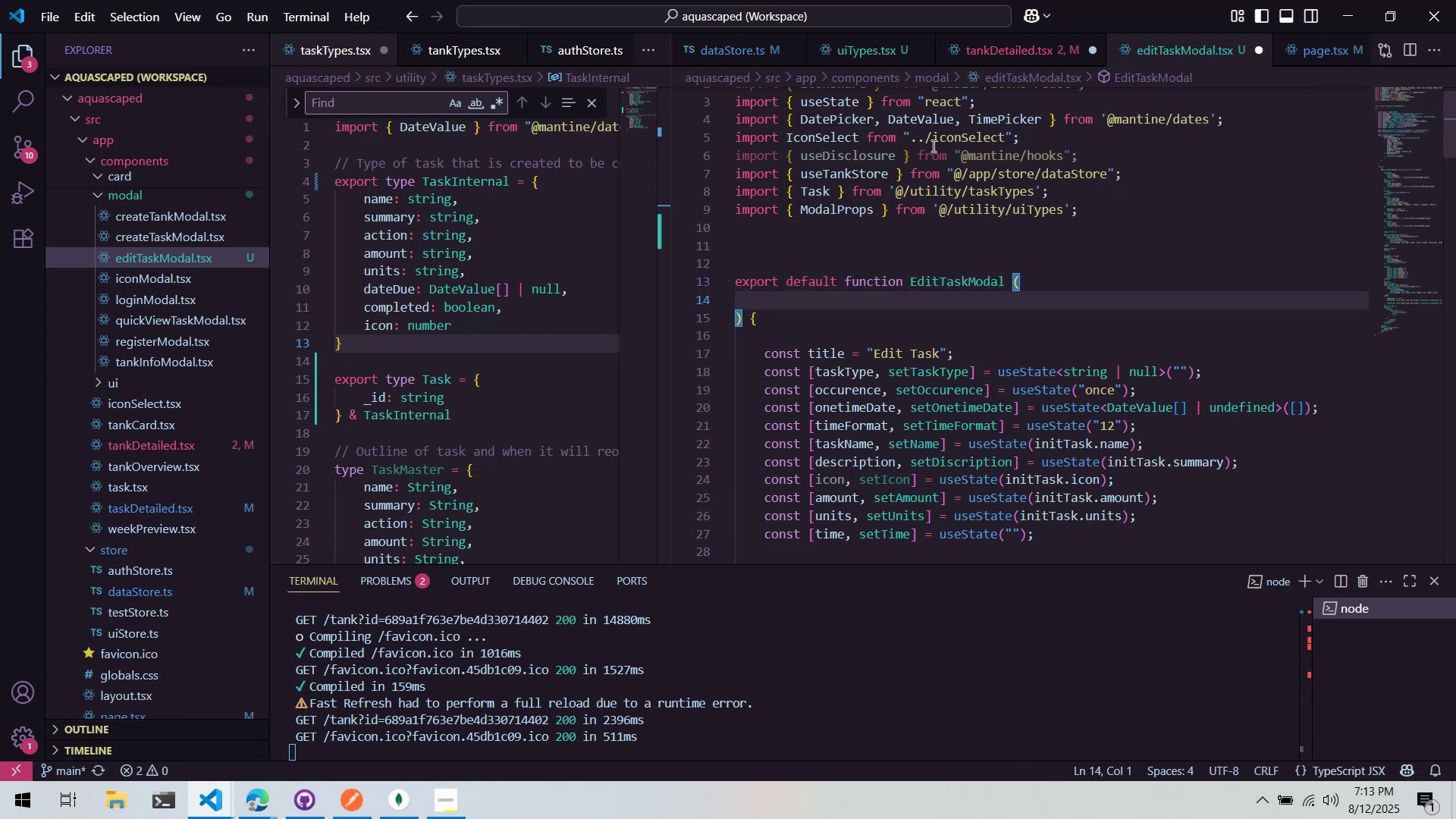 
key(Control+S)
 